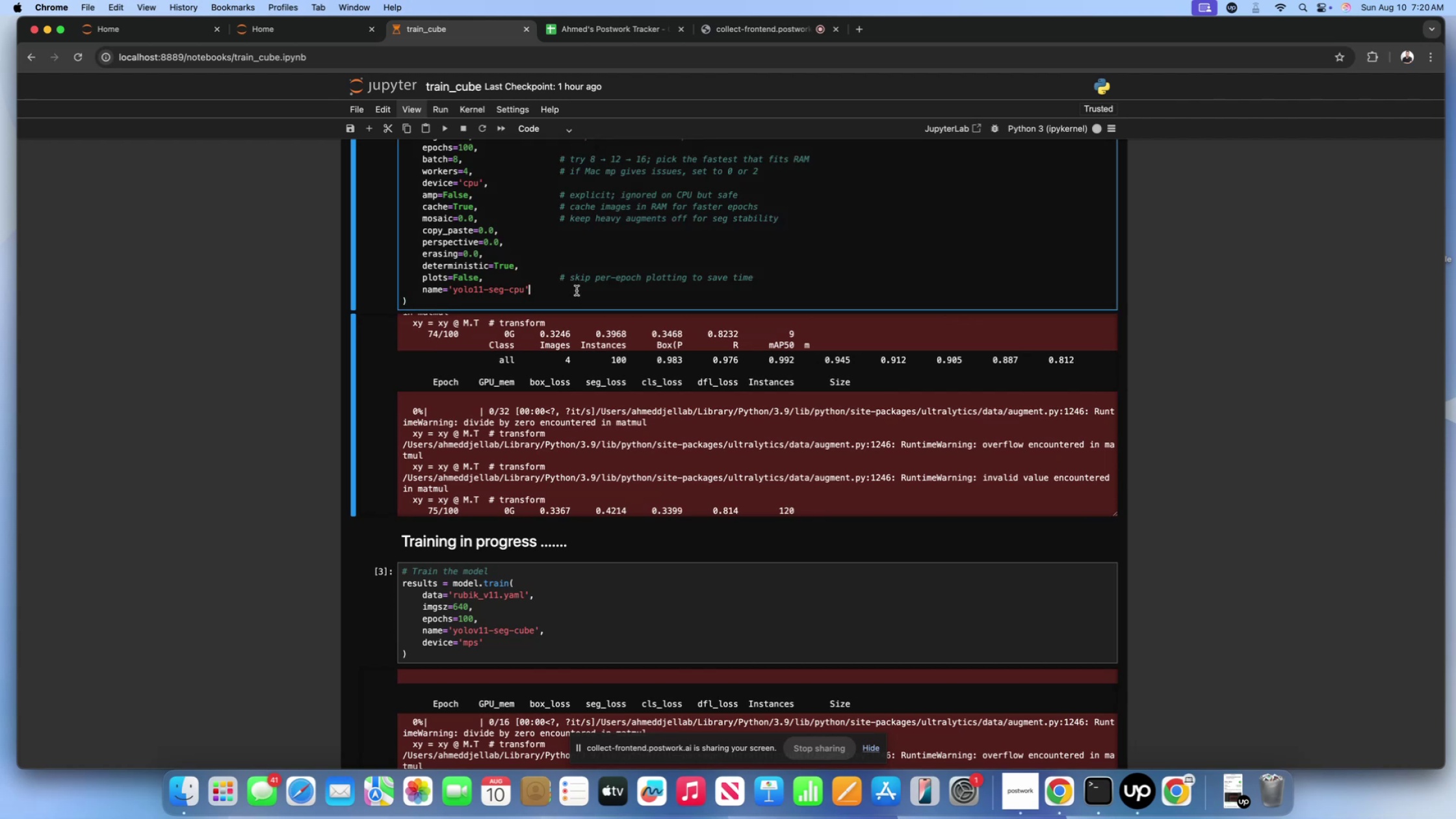 
left_click([602, 272])
 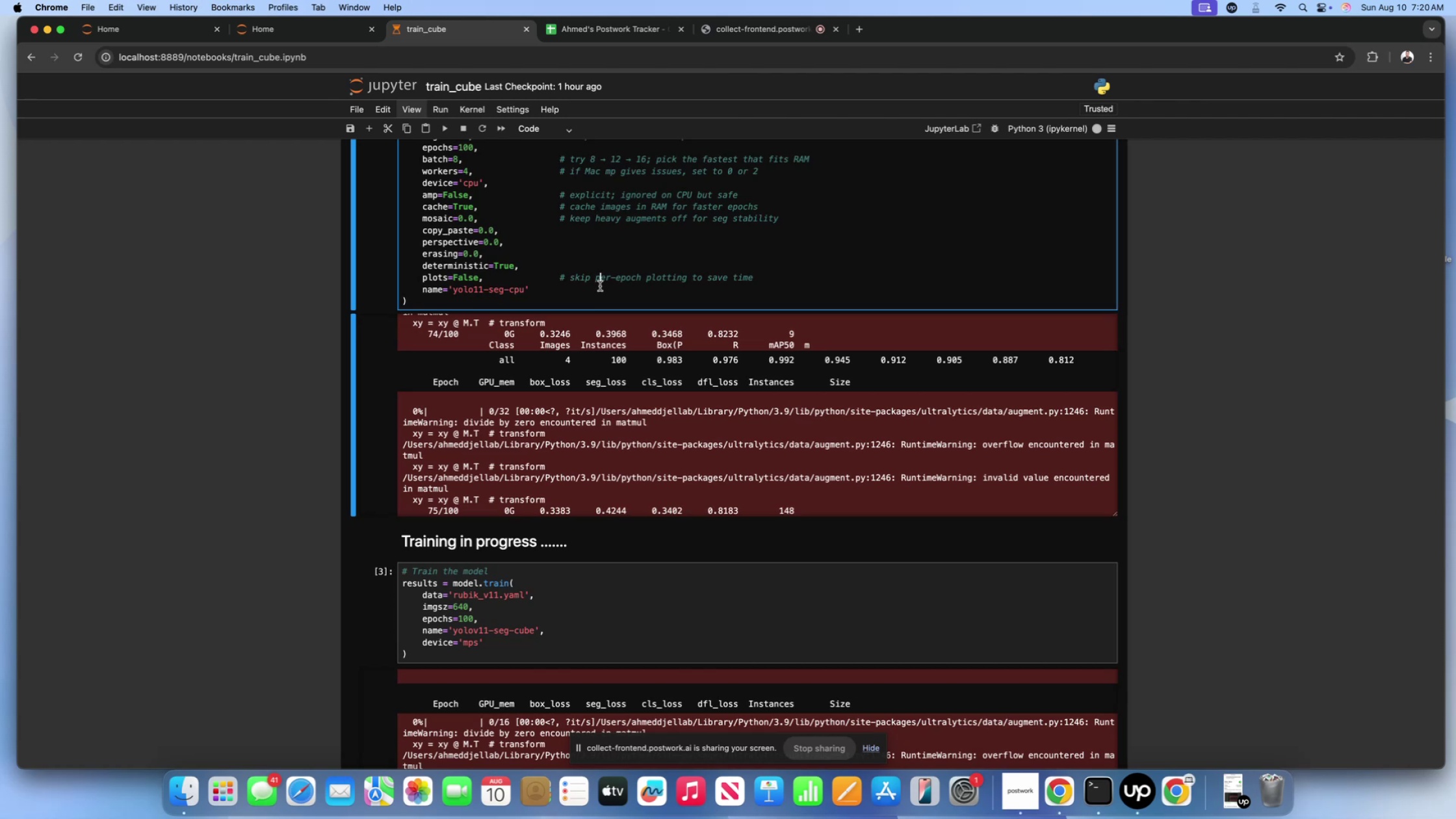 
wait(17.06)
 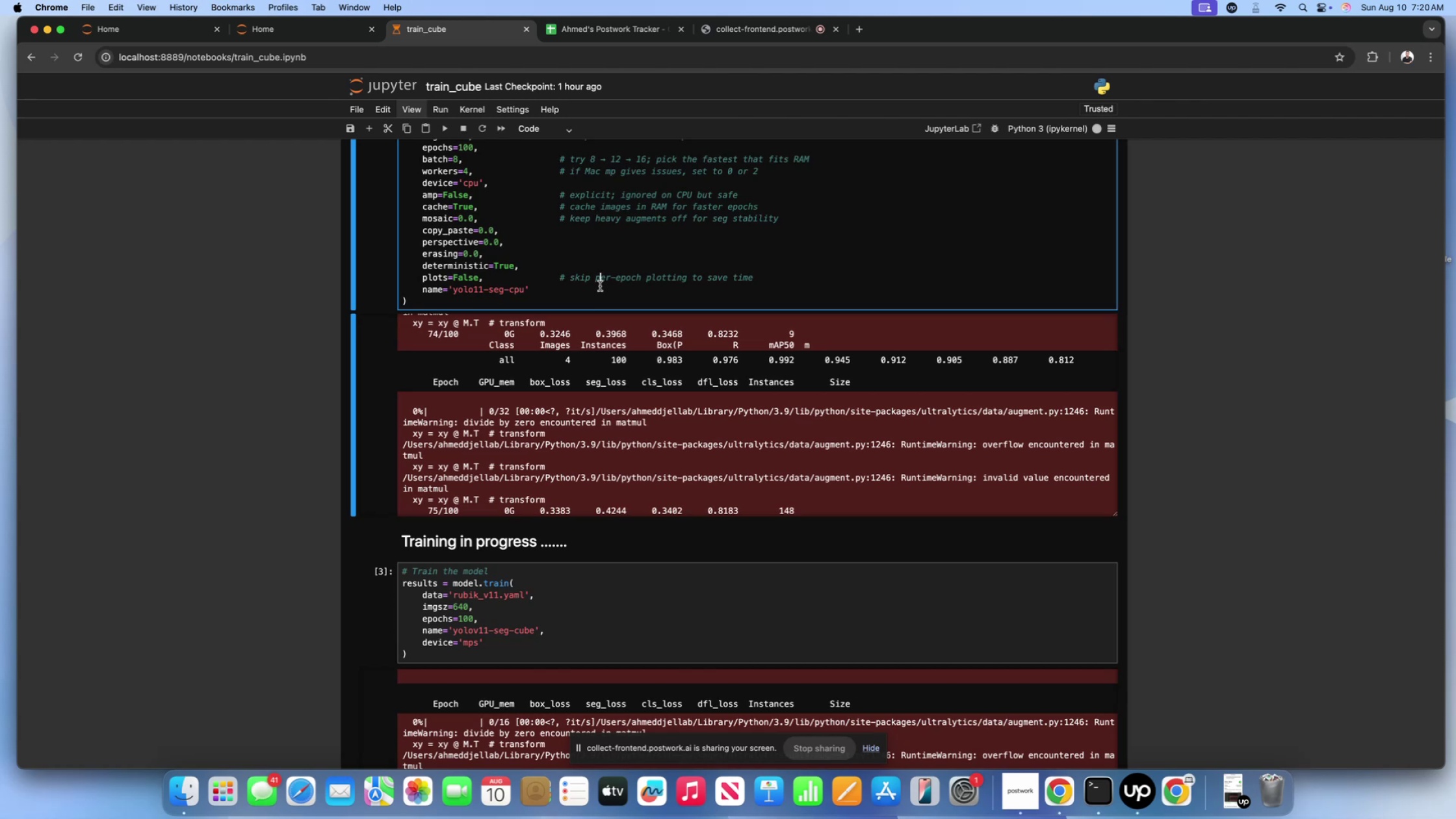 
scroll: coordinate [185, 402], scroll_direction: up, amount: 19.0
 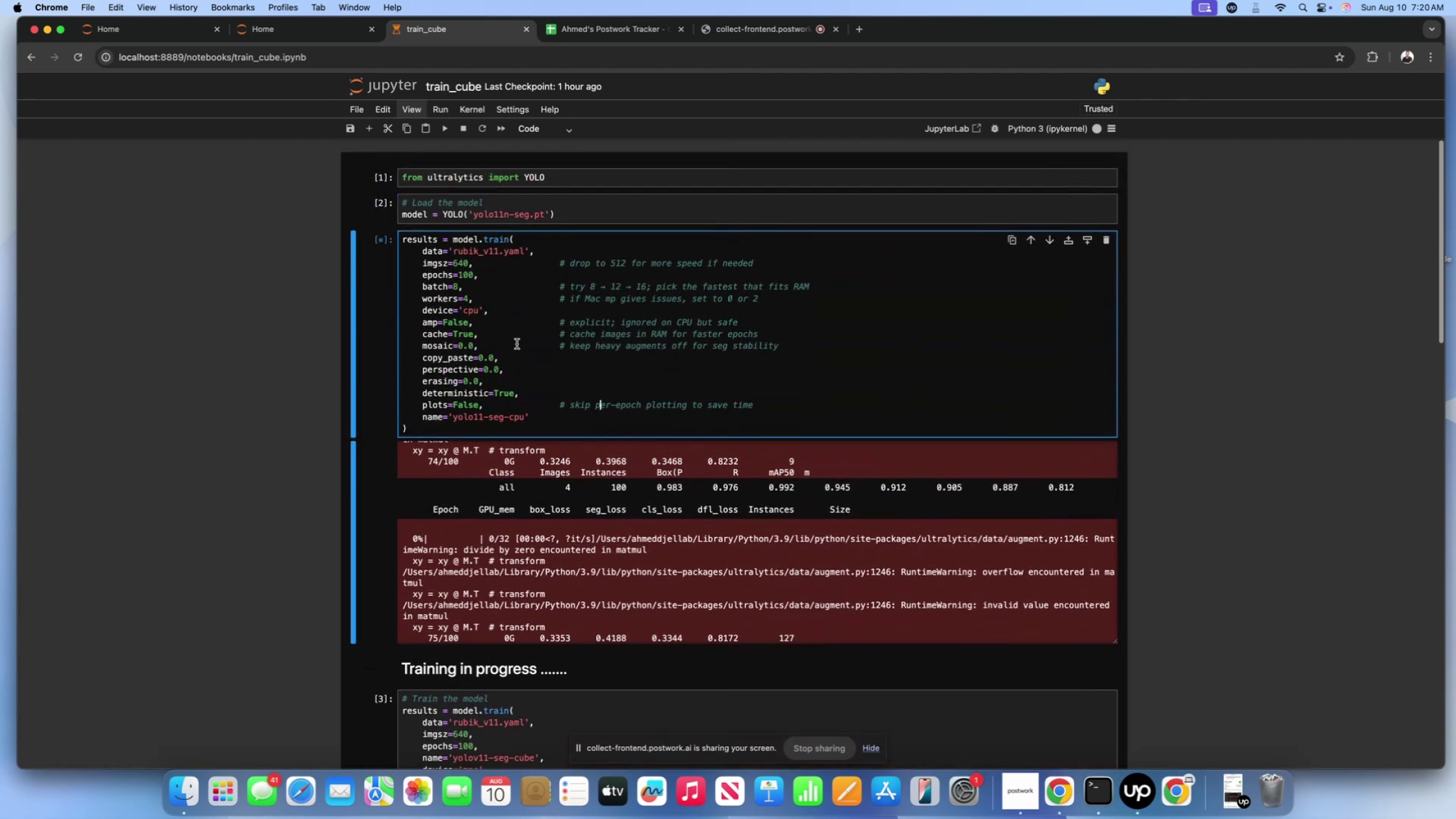 
left_click([517, 344])
 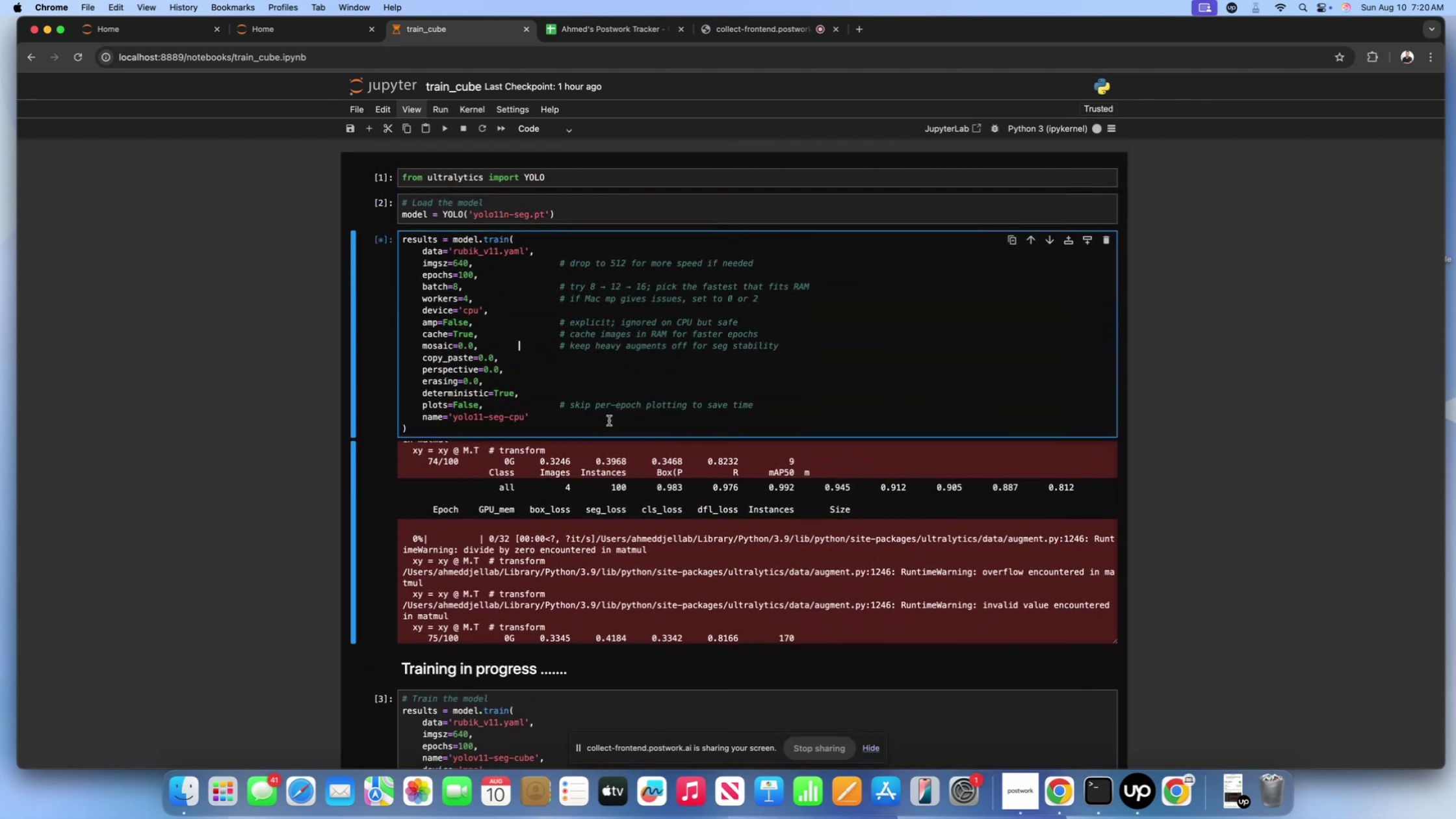 
scroll: coordinate [596, 499], scroll_direction: down, amount: 36.0
 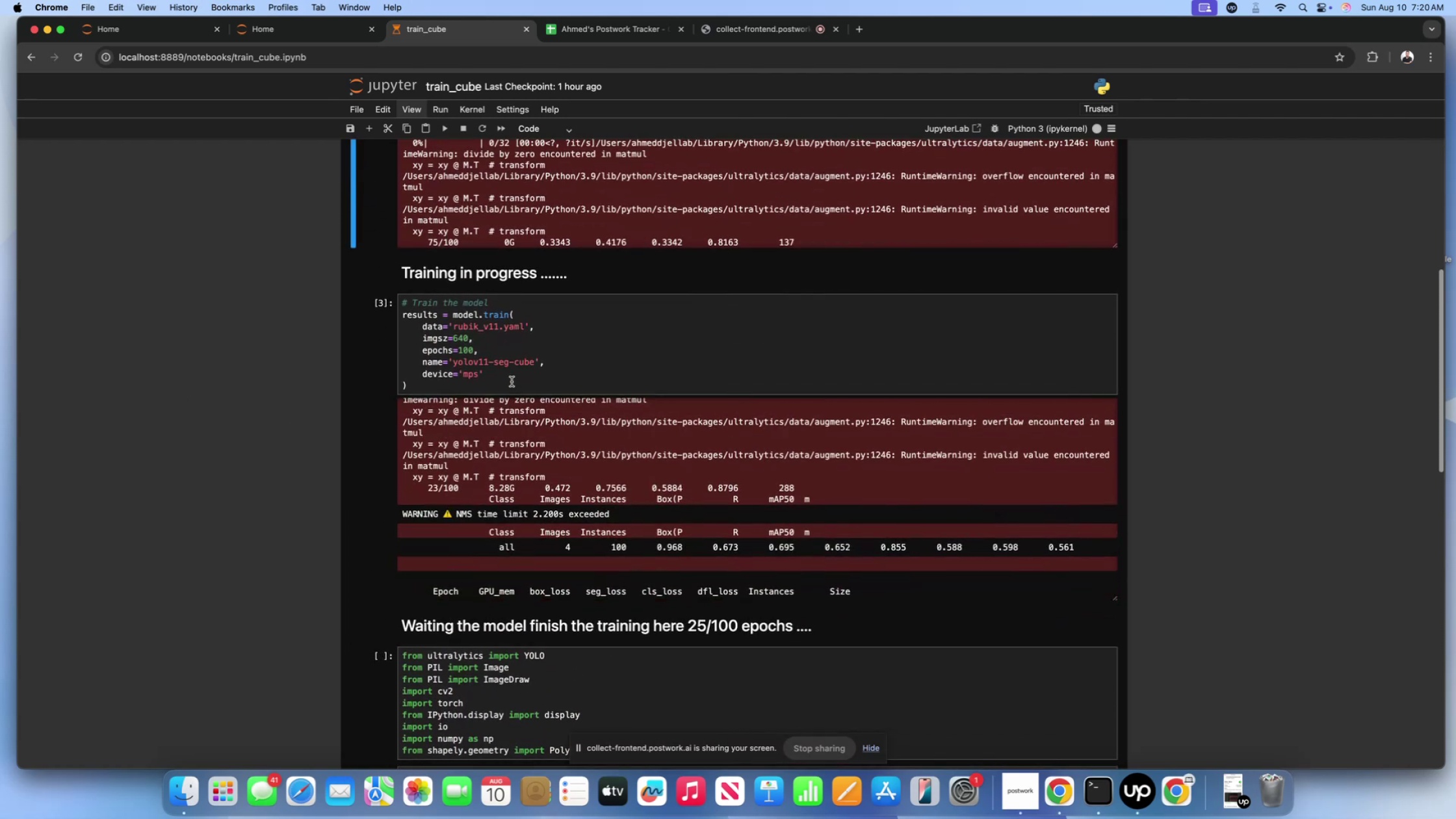 
scroll: coordinate [273, 213], scroll_direction: none, amount: 0.0
 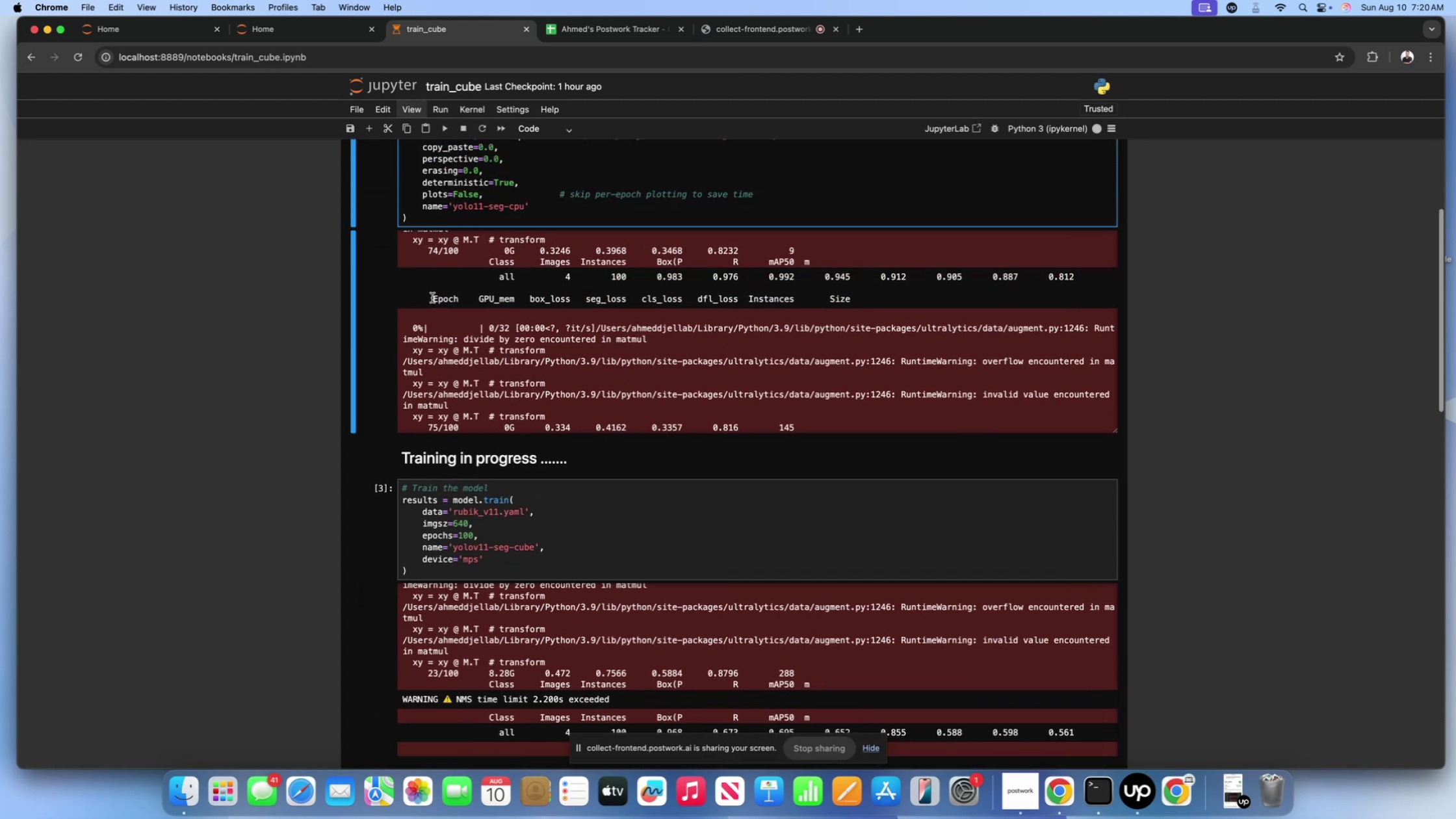 
scroll: coordinate [197, 301], scroll_direction: up, amount: 10.0
 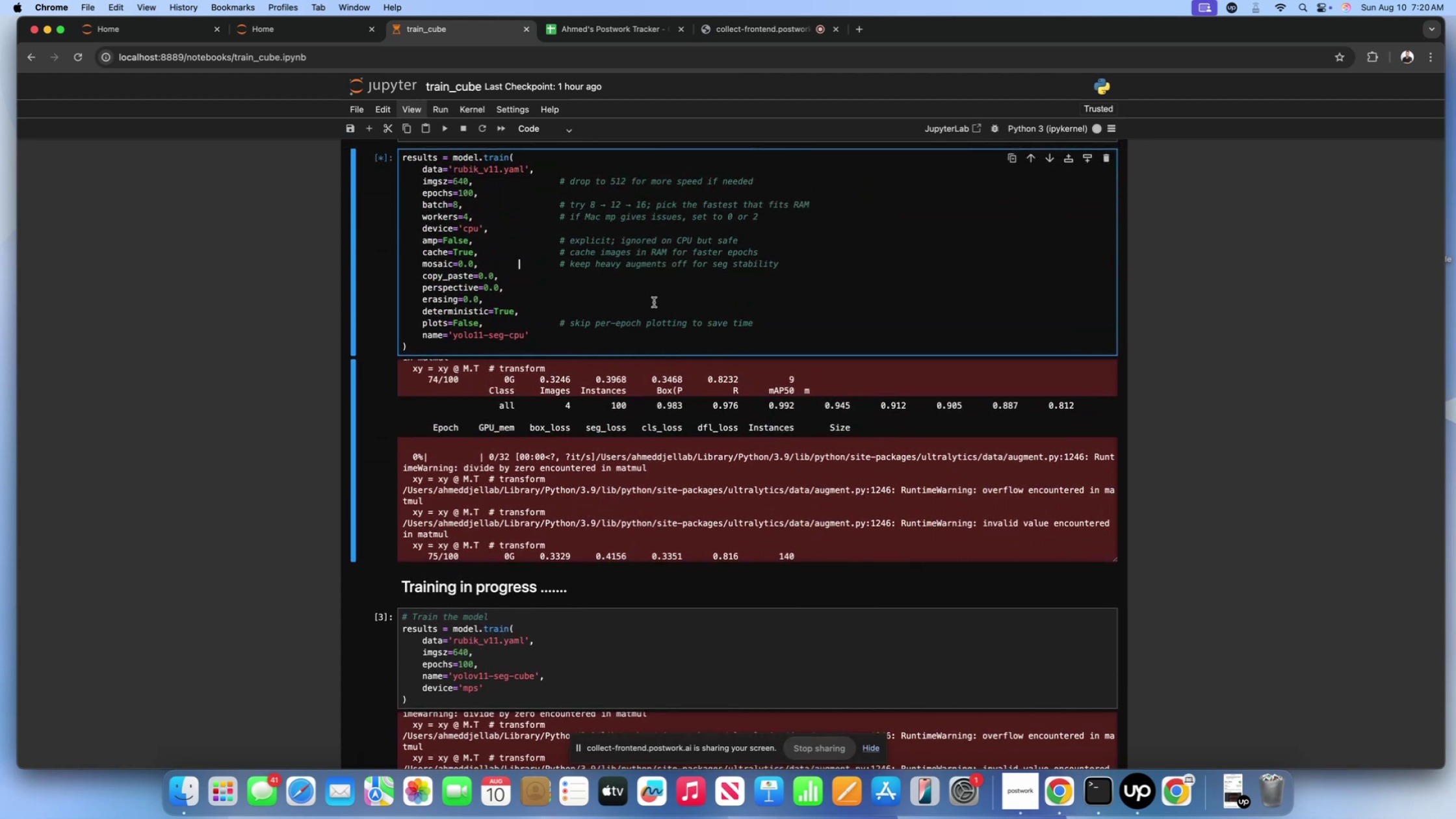 
left_click([649, 300])
 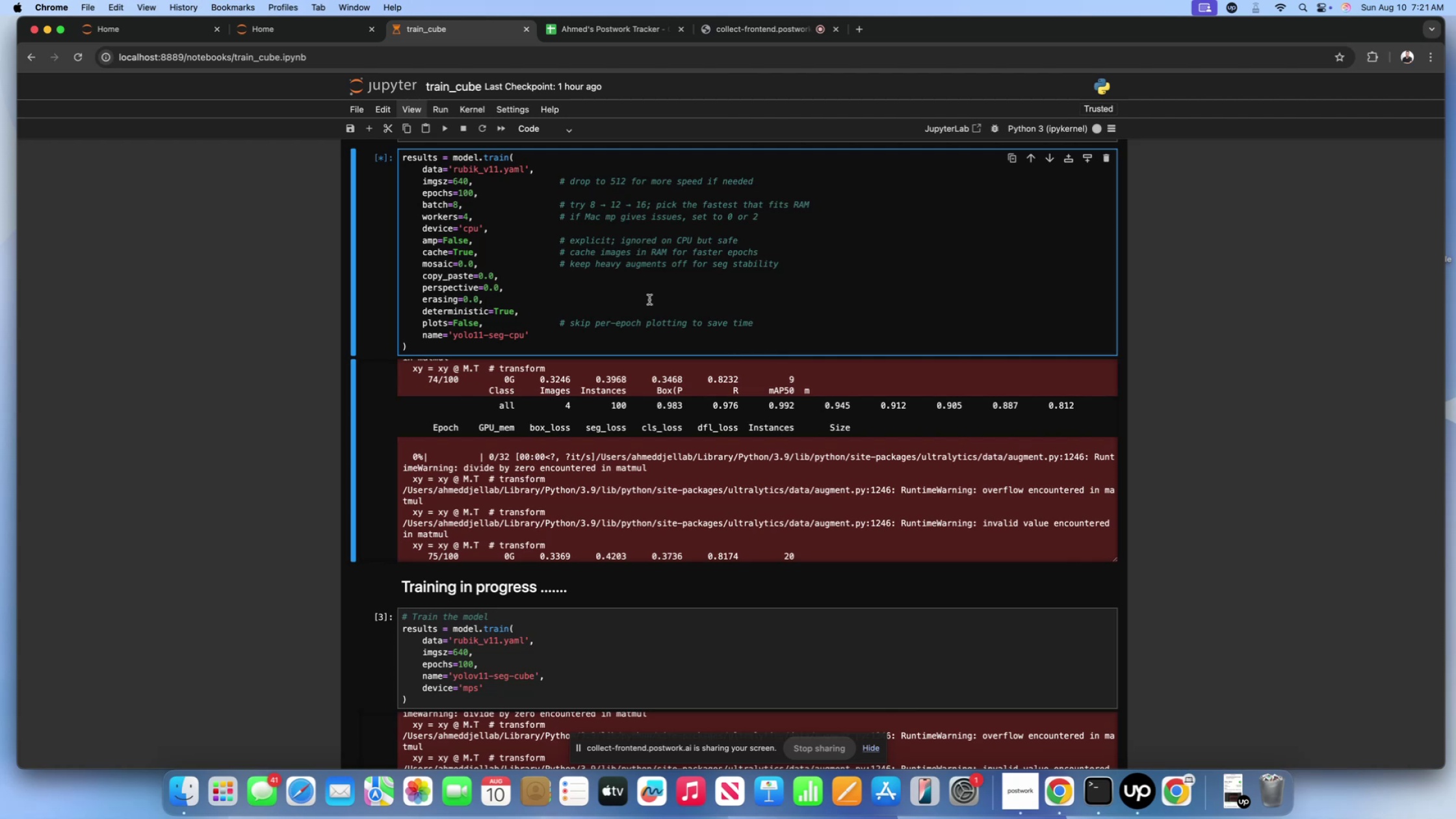 
wait(18.79)
 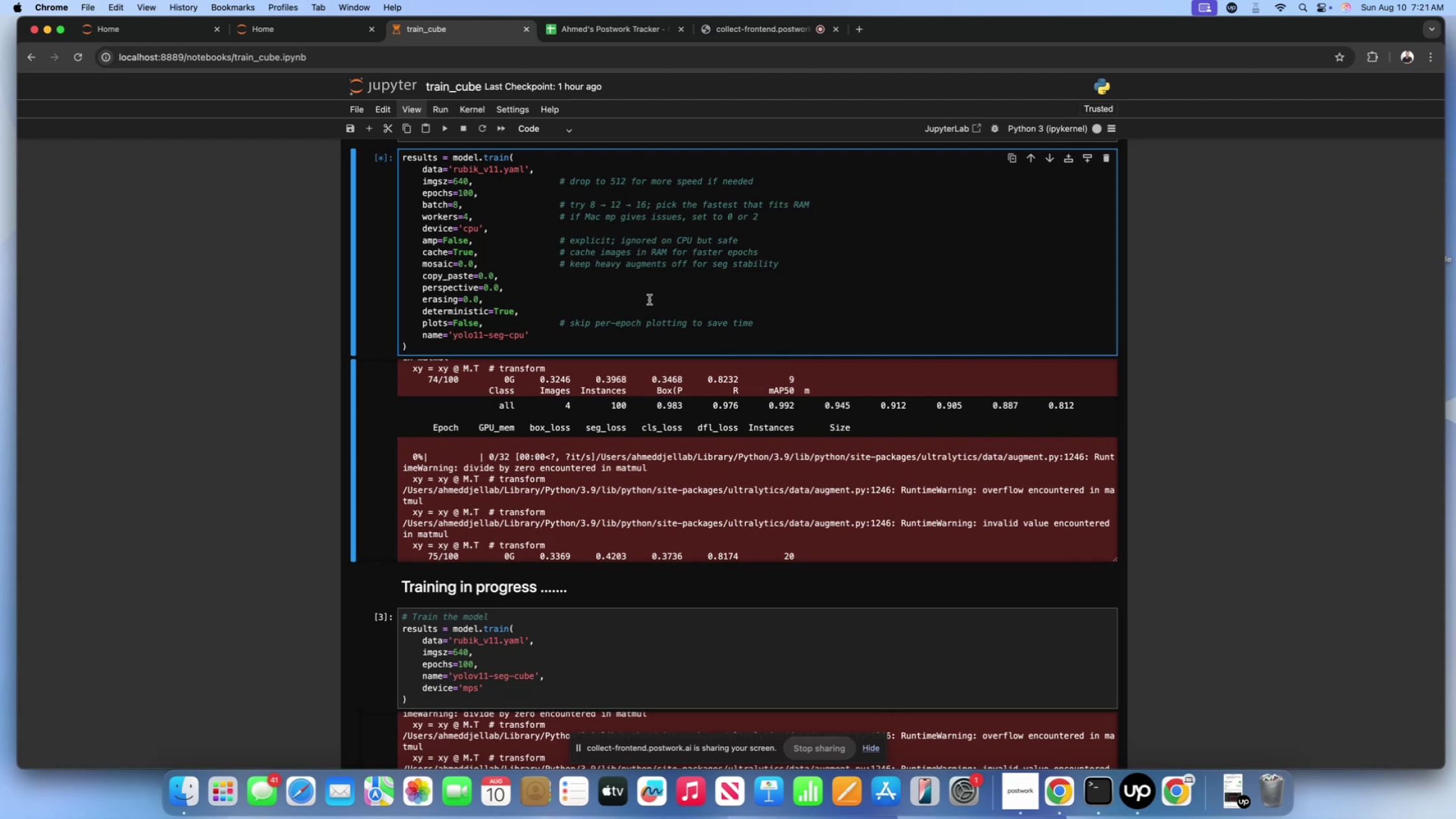 
scroll: coordinate [677, 316], scroll_direction: down, amount: 24.0
 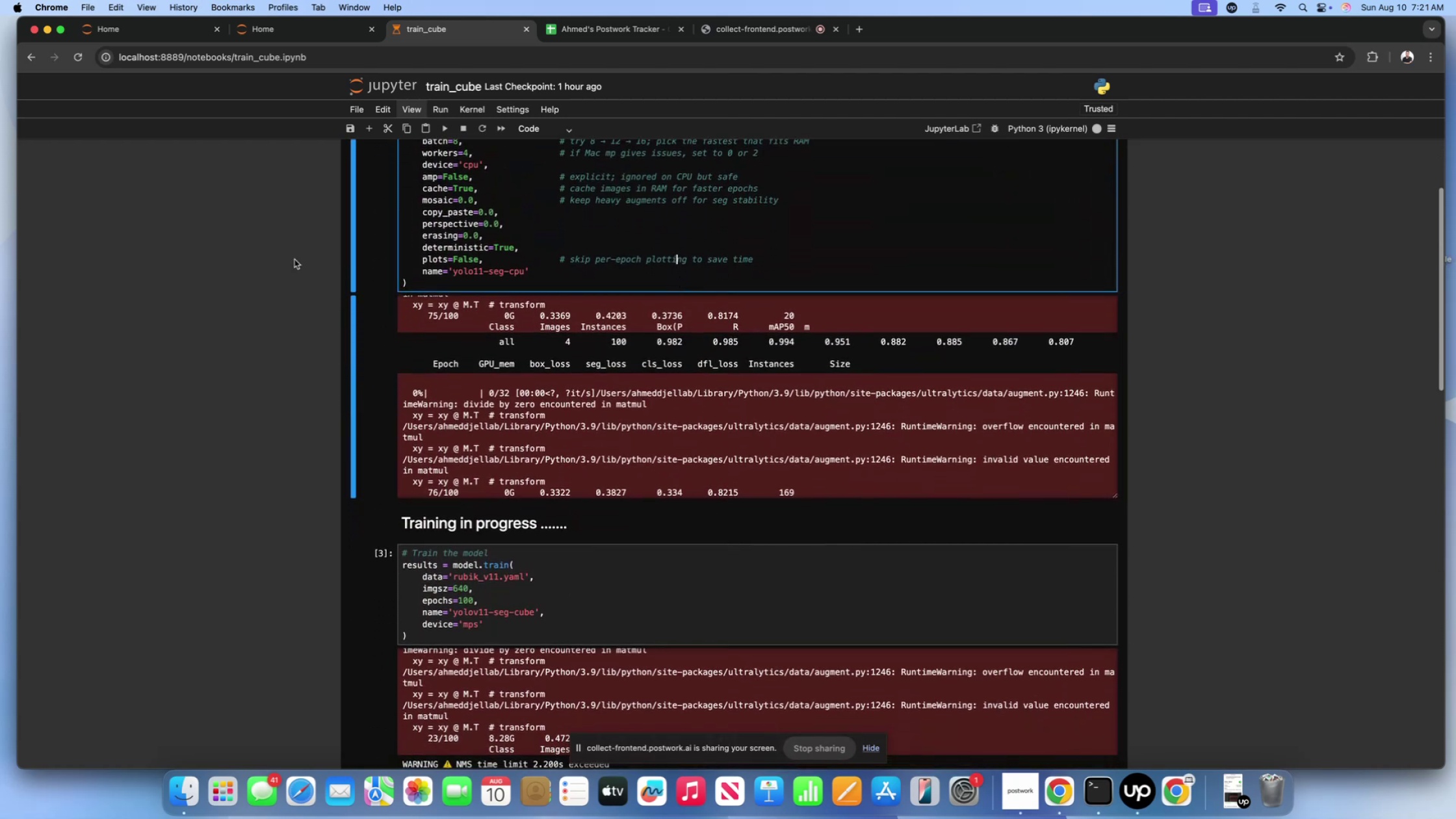 
scroll: coordinate [265, 266], scroll_direction: up, amount: 9.0
 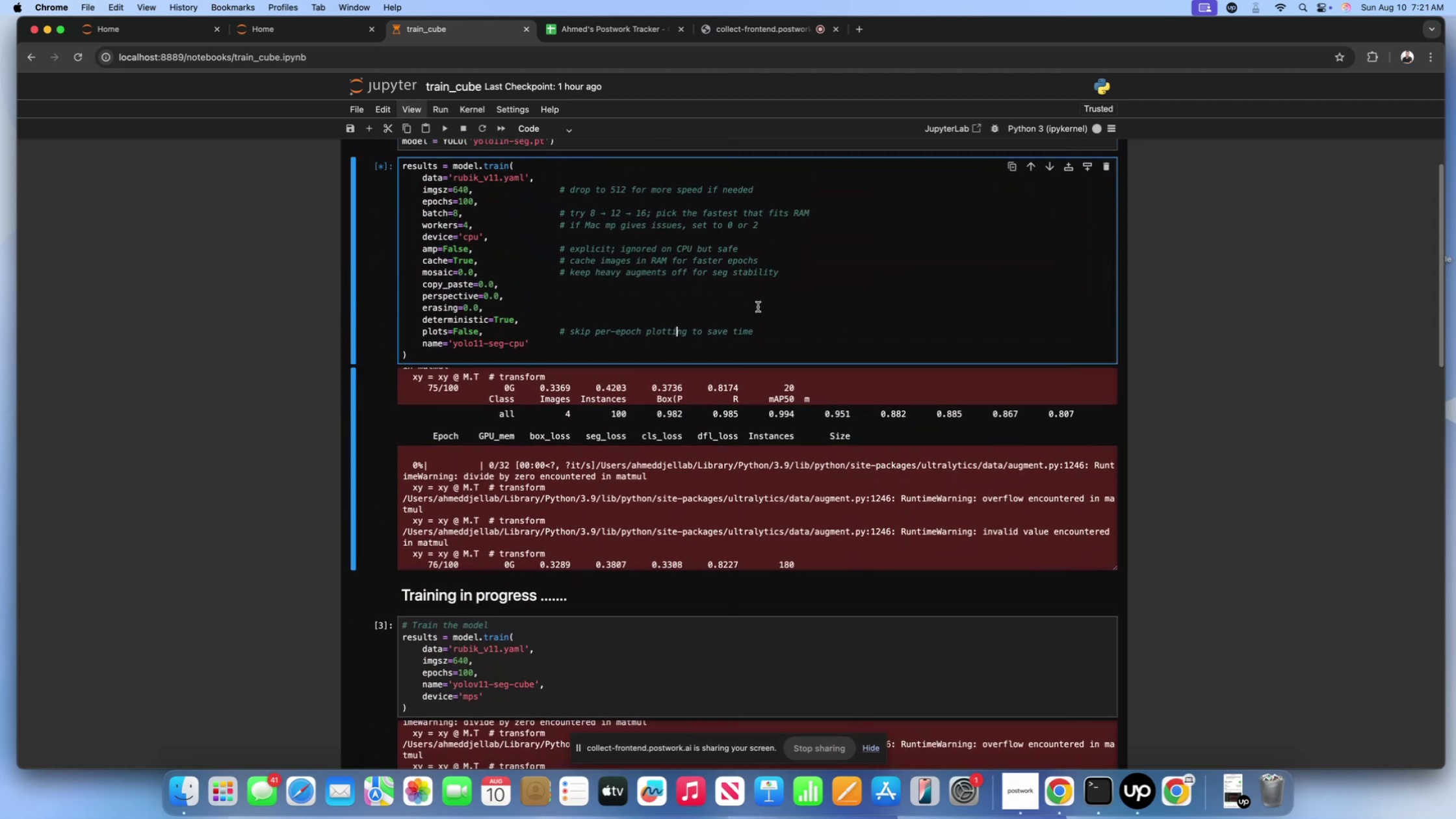 
left_click([758, 307])
 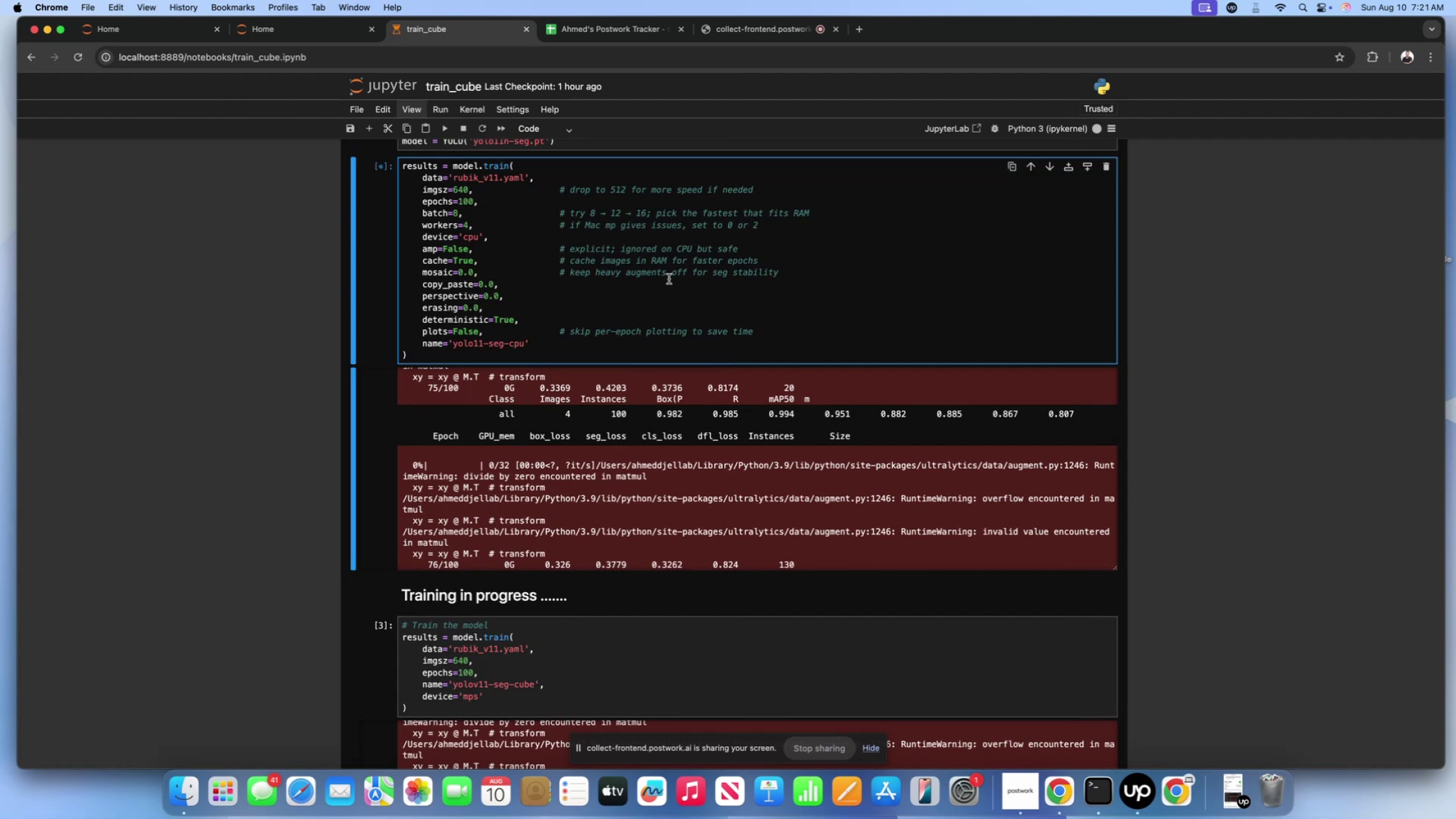 
wait(7.77)
 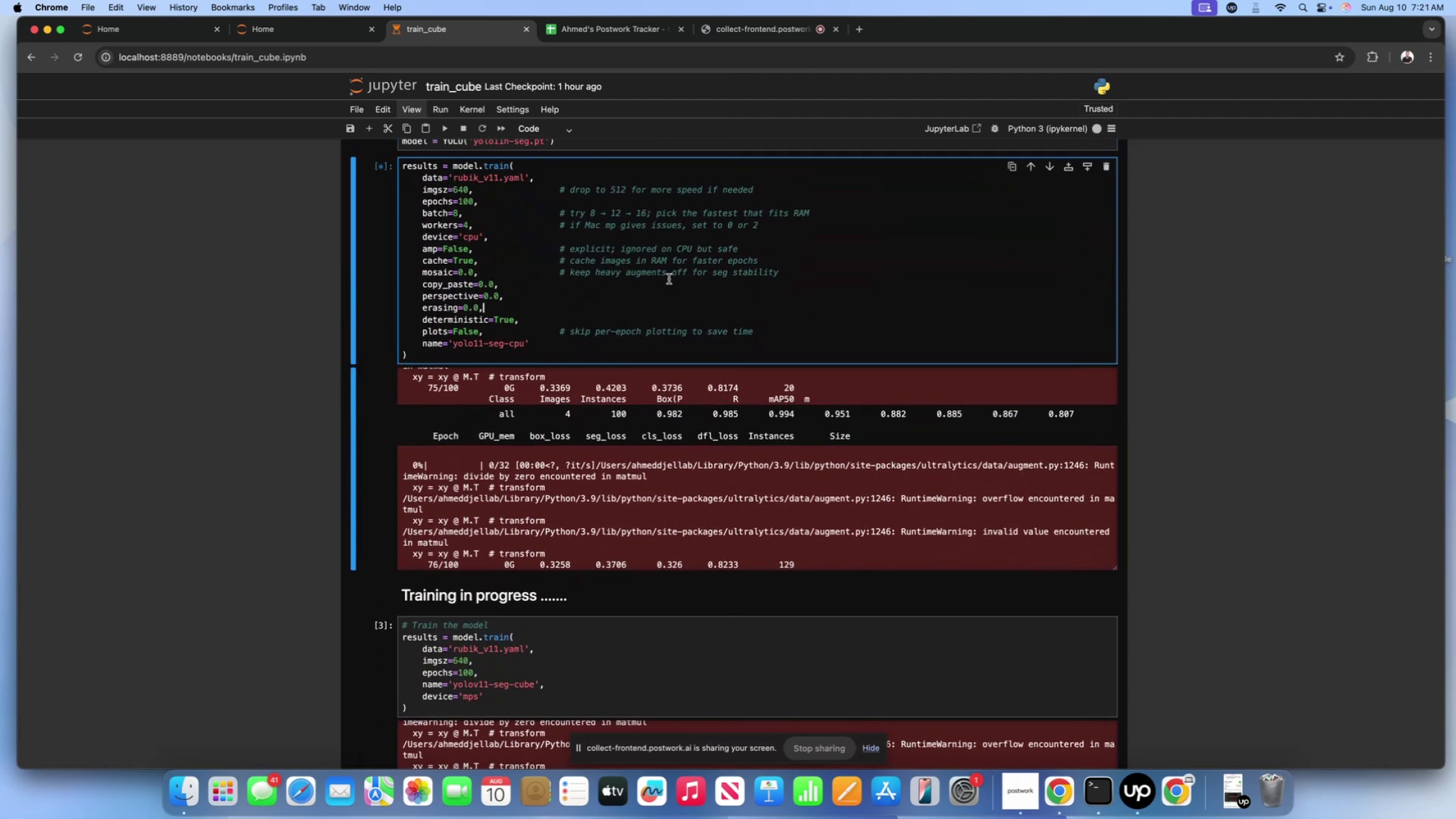 
scroll: coordinate [147, 404], scroll_direction: down, amount: 8.0
 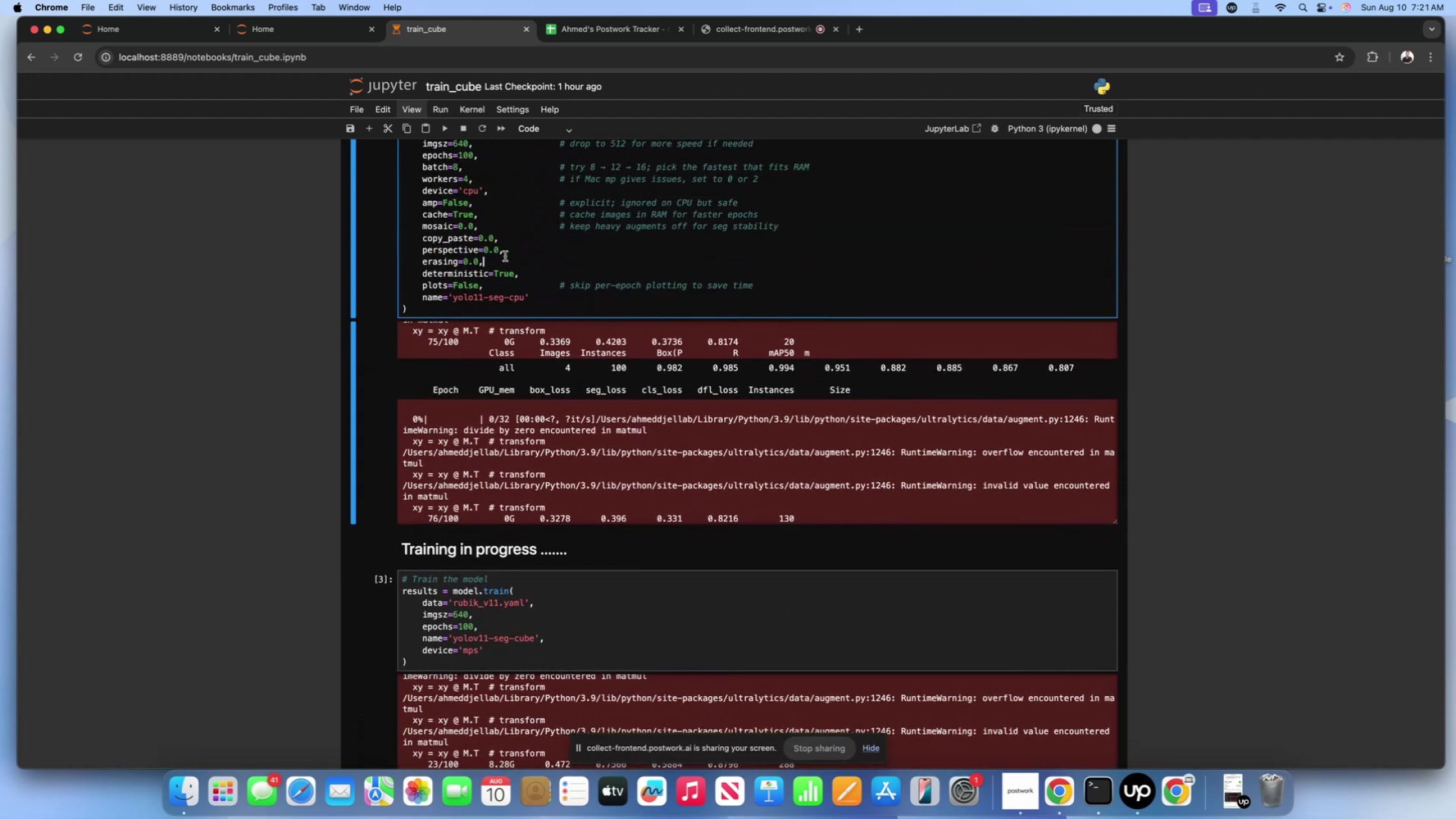 
double_click([503, 245])
 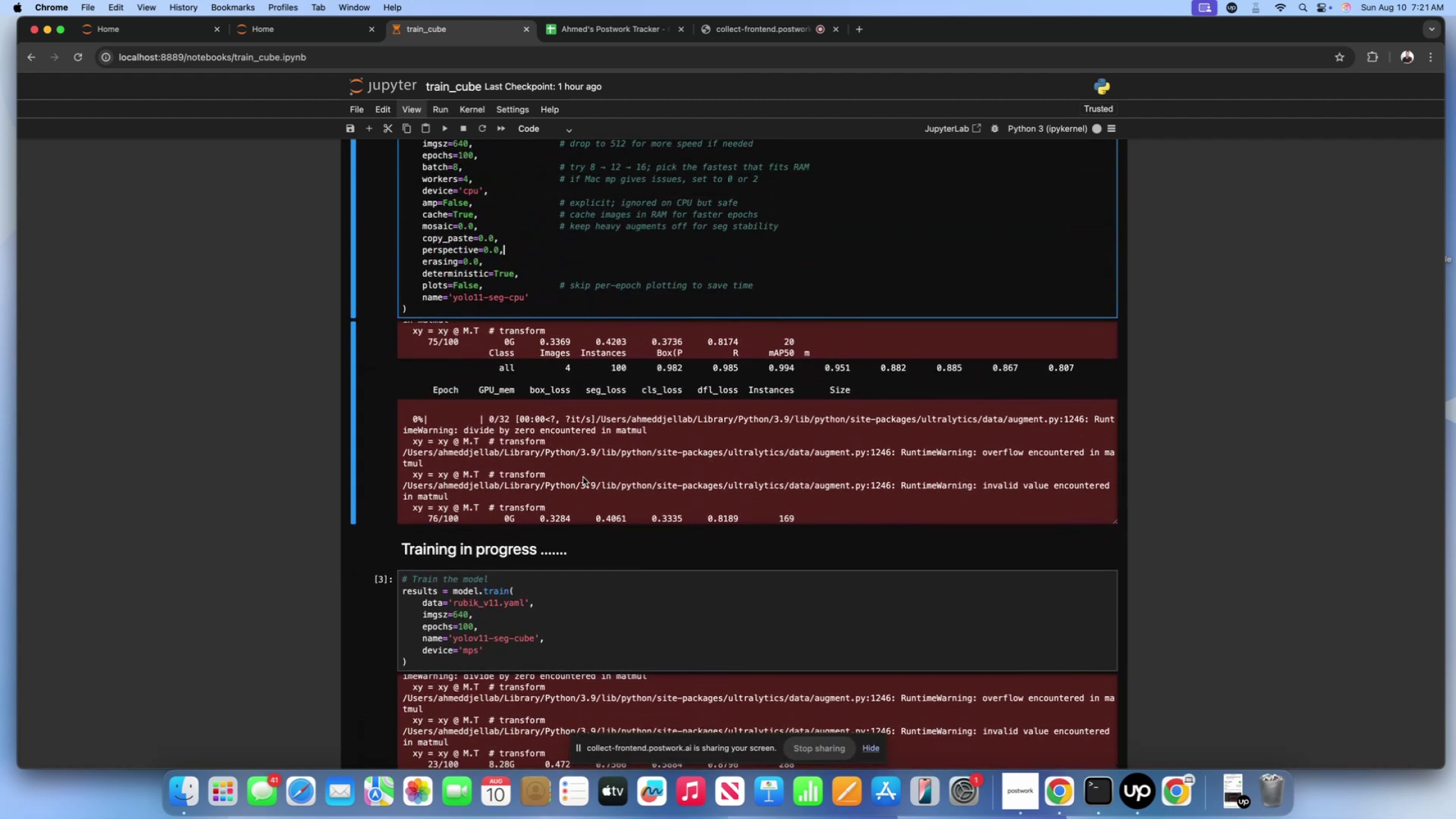 
scroll: coordinate [252, 431], scroll_direction: up, amount: 11.0
 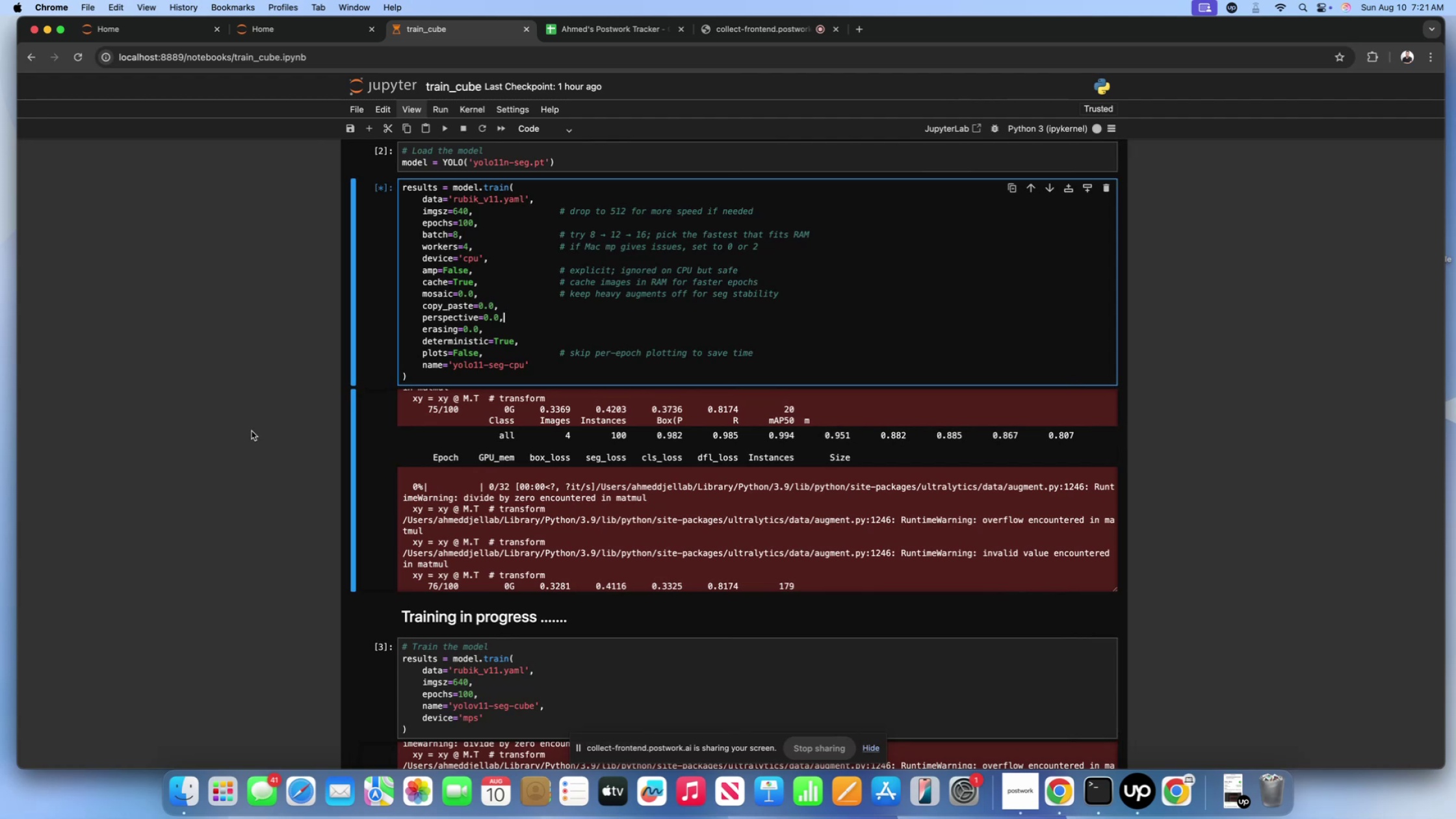 
wait(24.21)
 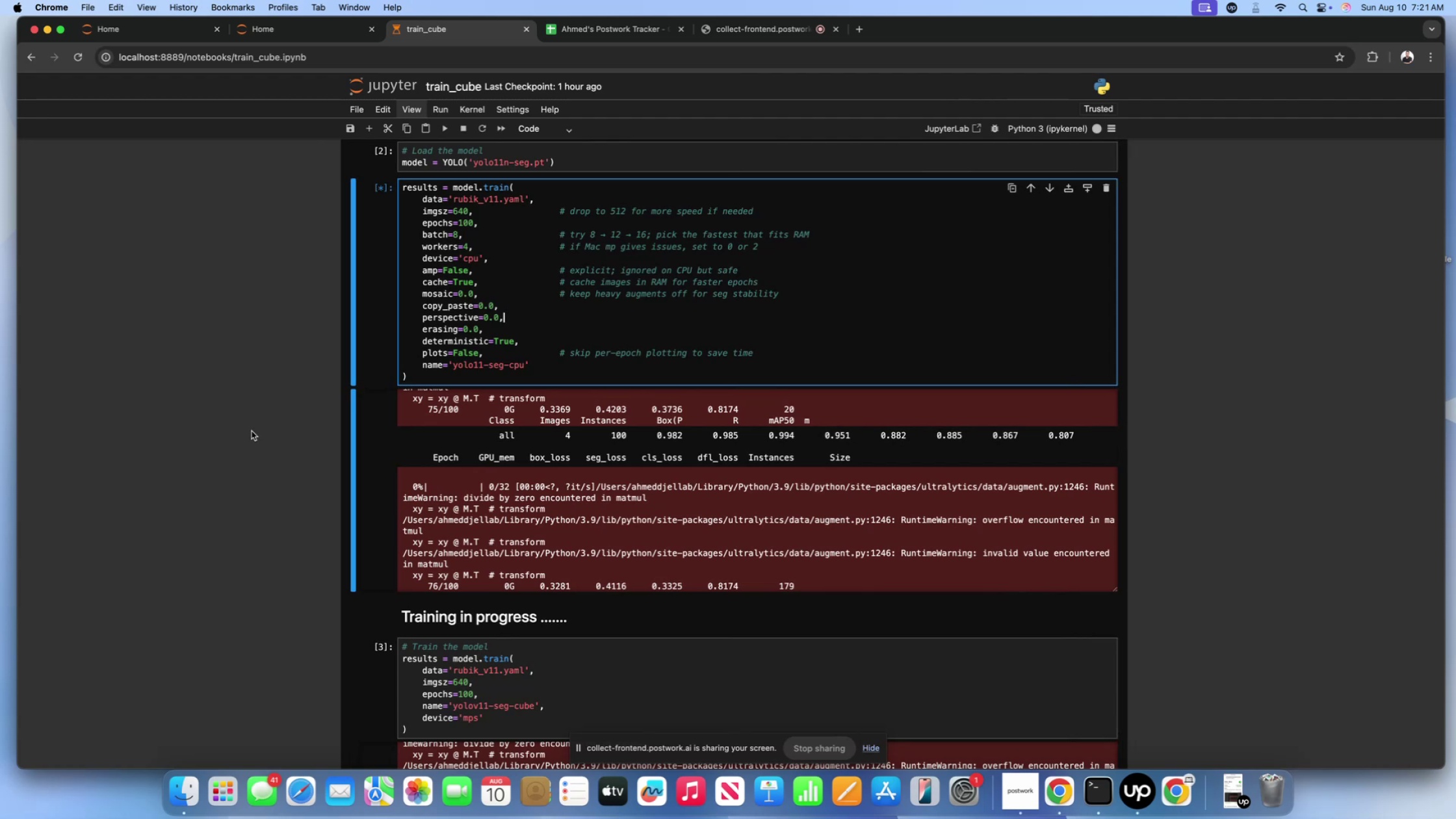 
double_click([558, 370])
 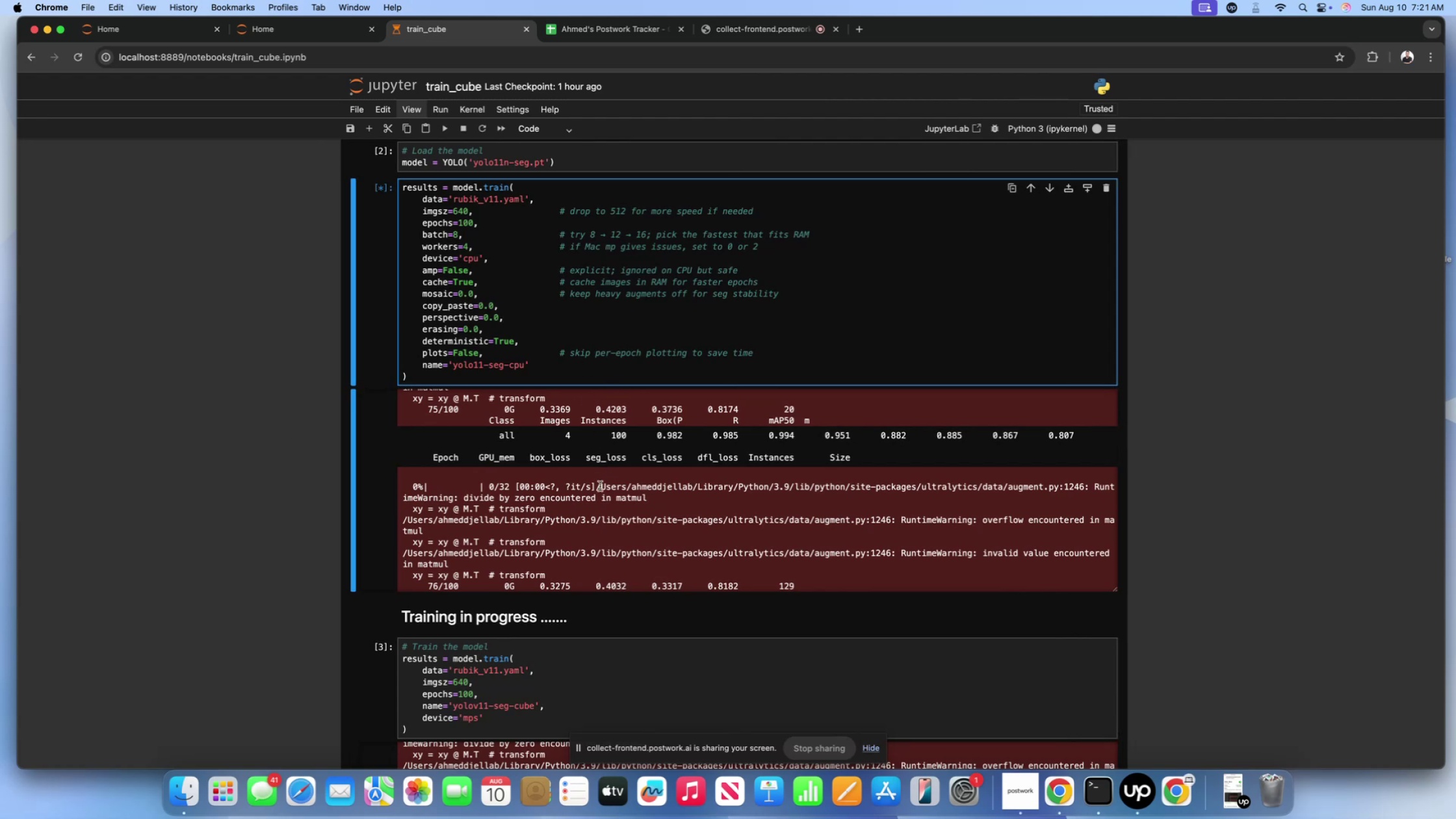 
left_click([600, 487])
 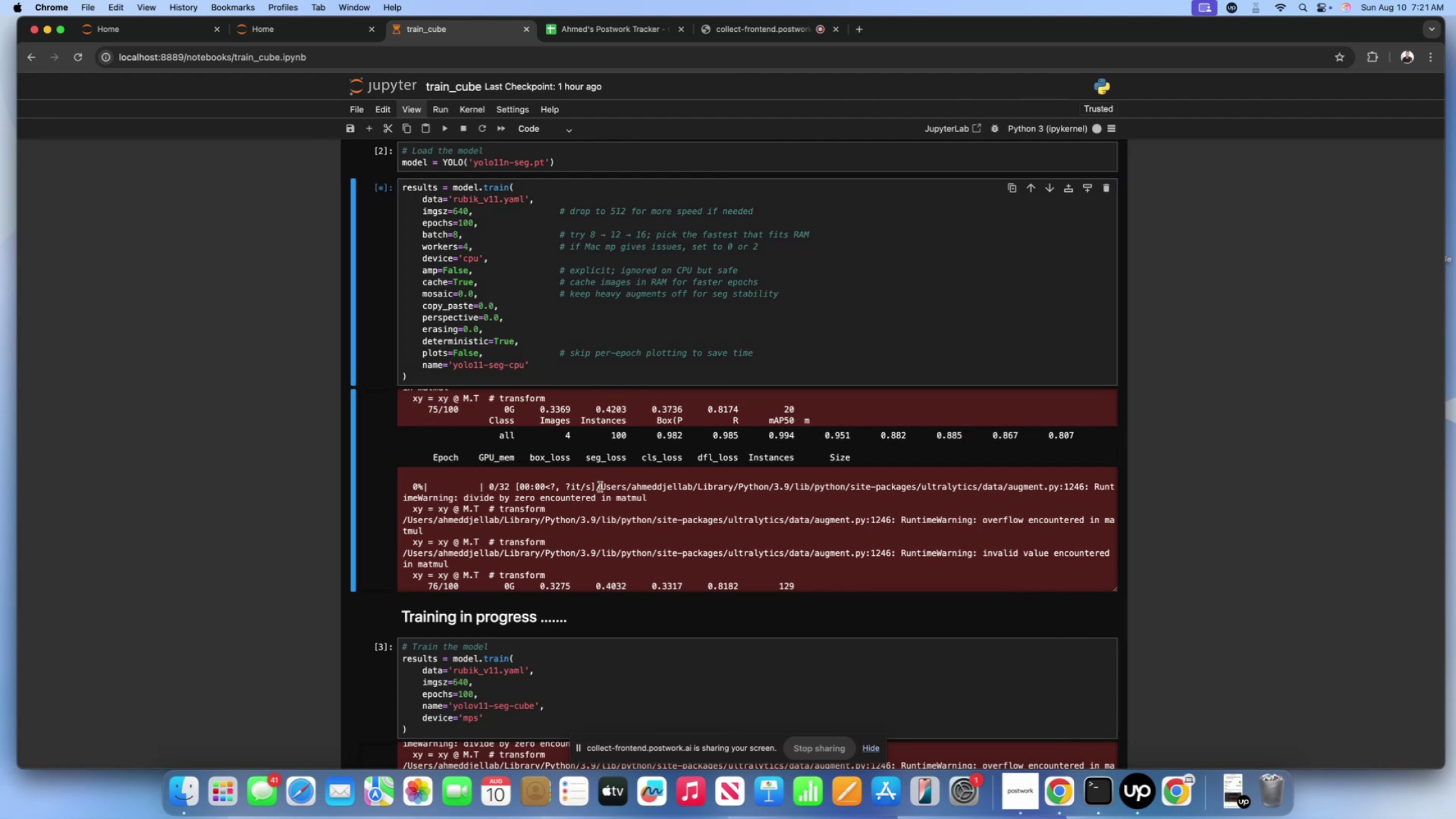 
scroll: coordinate [600, 487], scroll_direction: down, amount: 3.0
 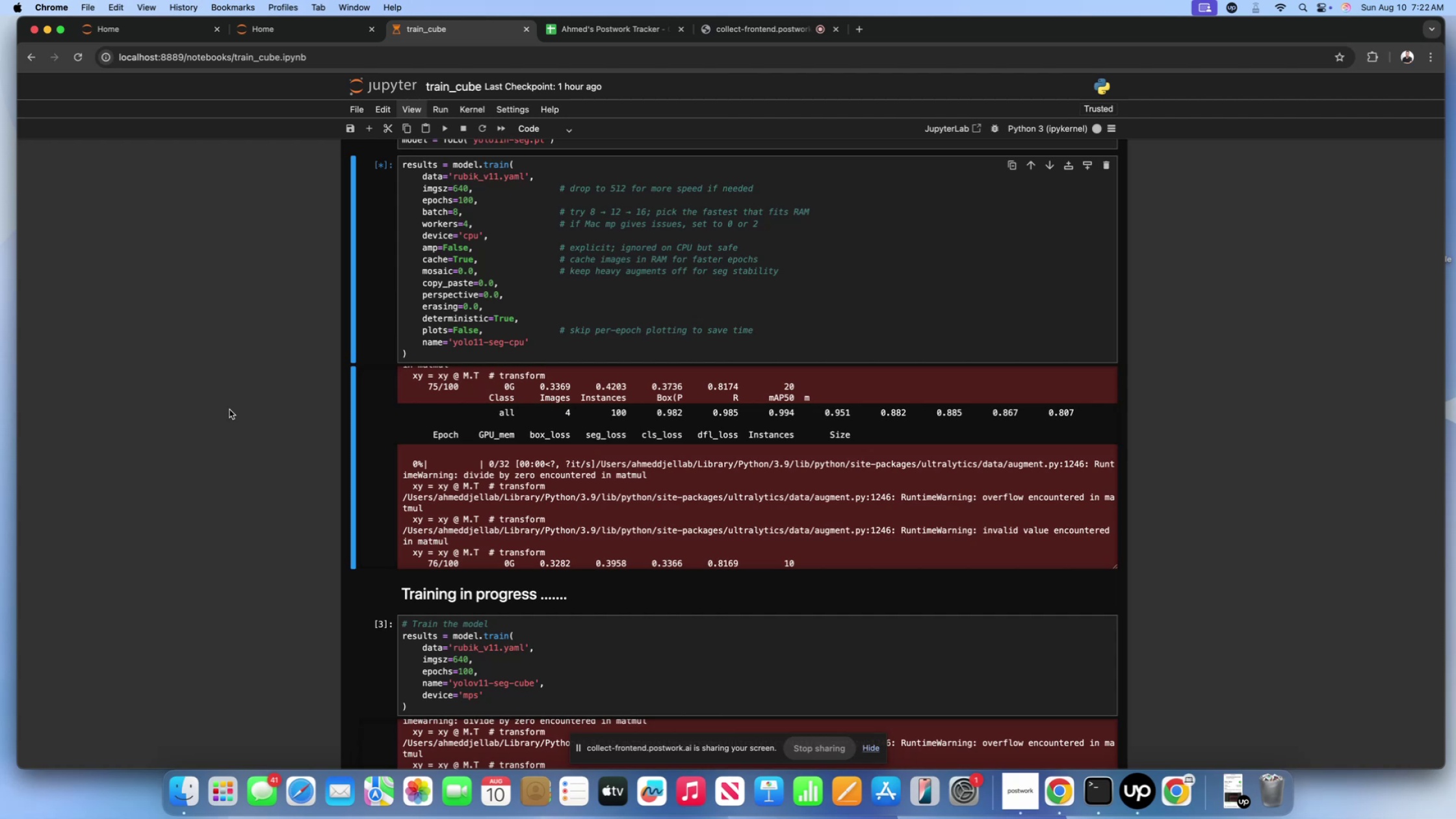 
wait(28.6)
 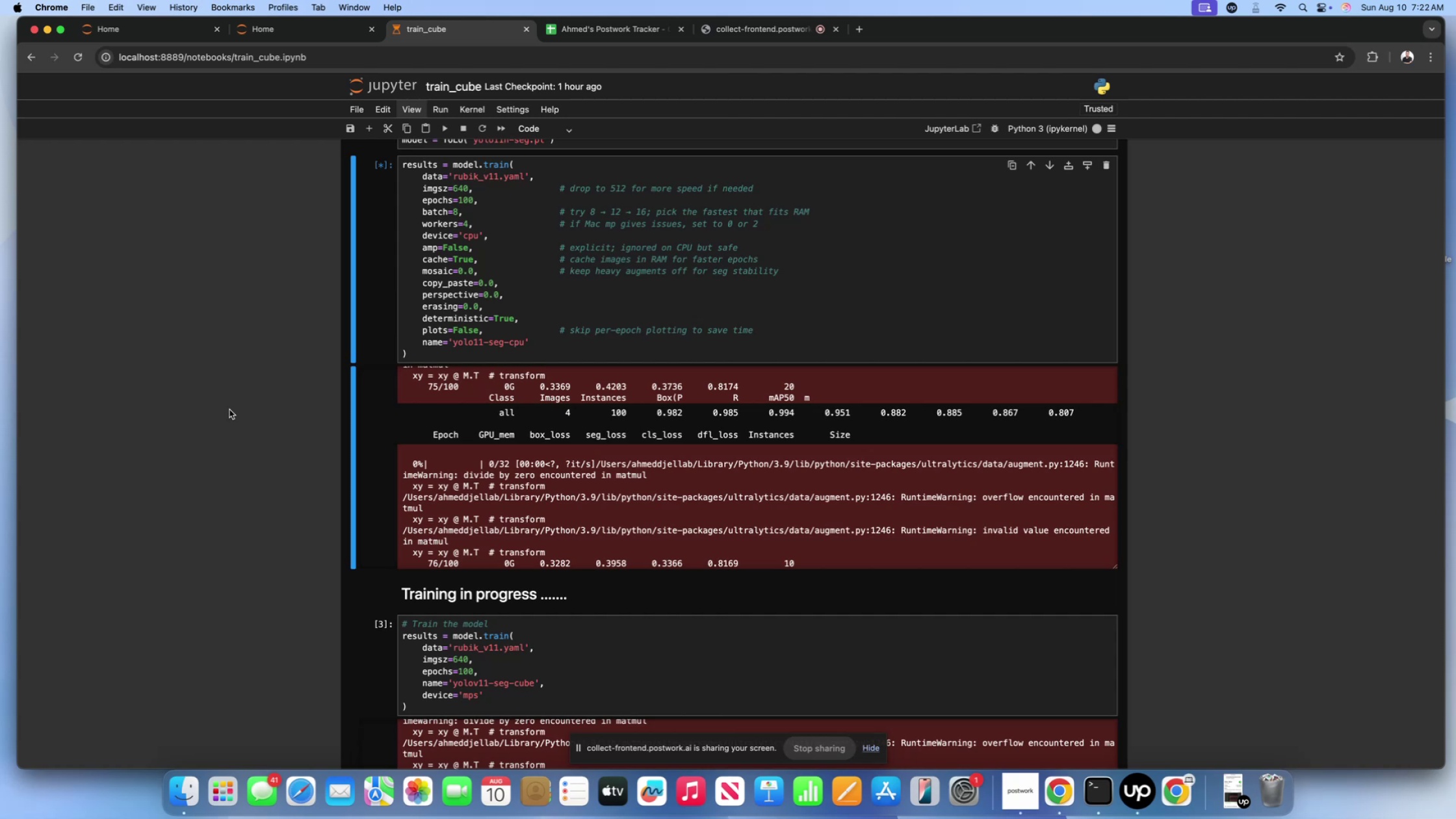 
scroll: coordinate [685, 482], scroll_direction: down, amount: 26.0
 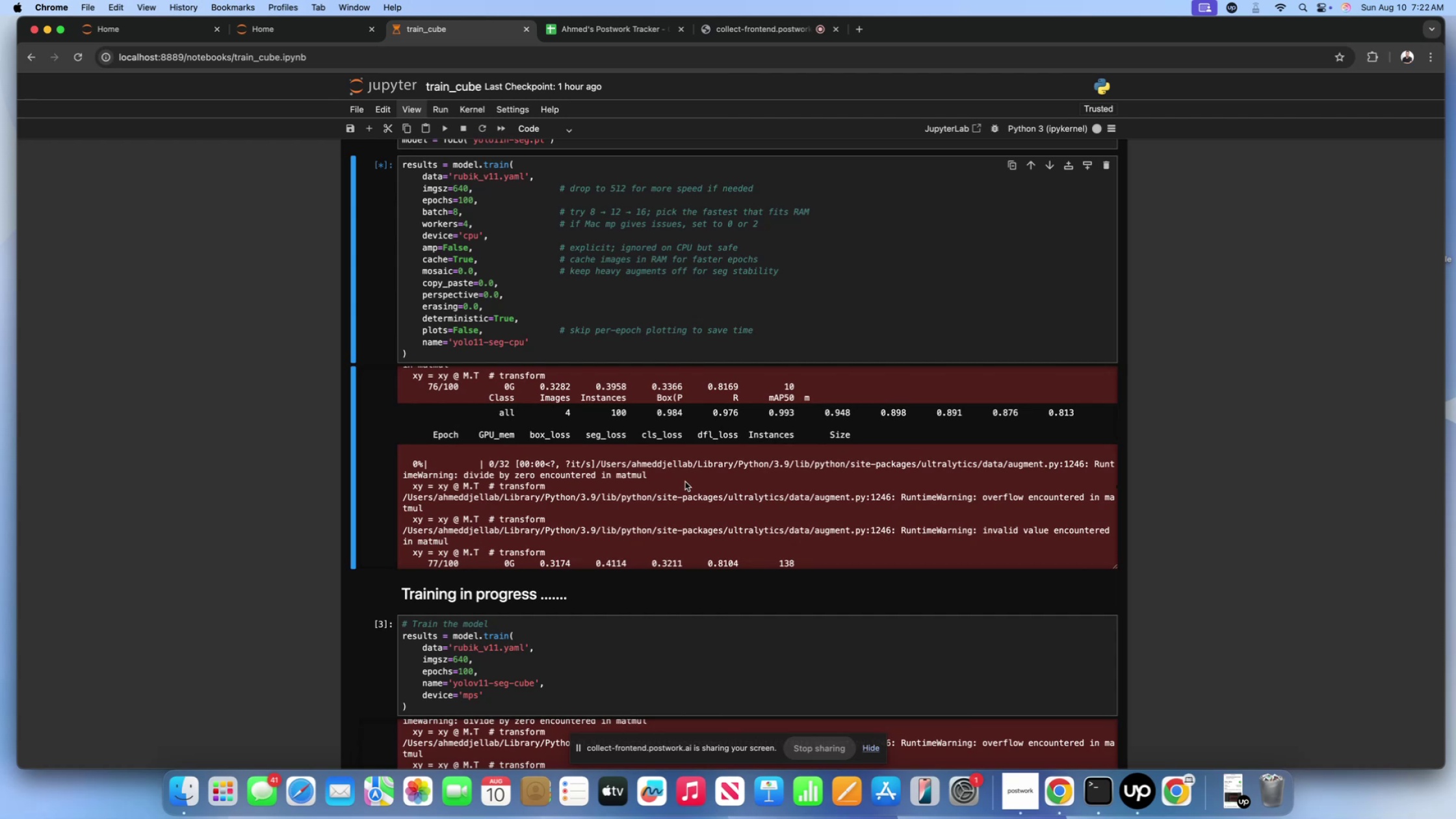 
wait(17.42)
 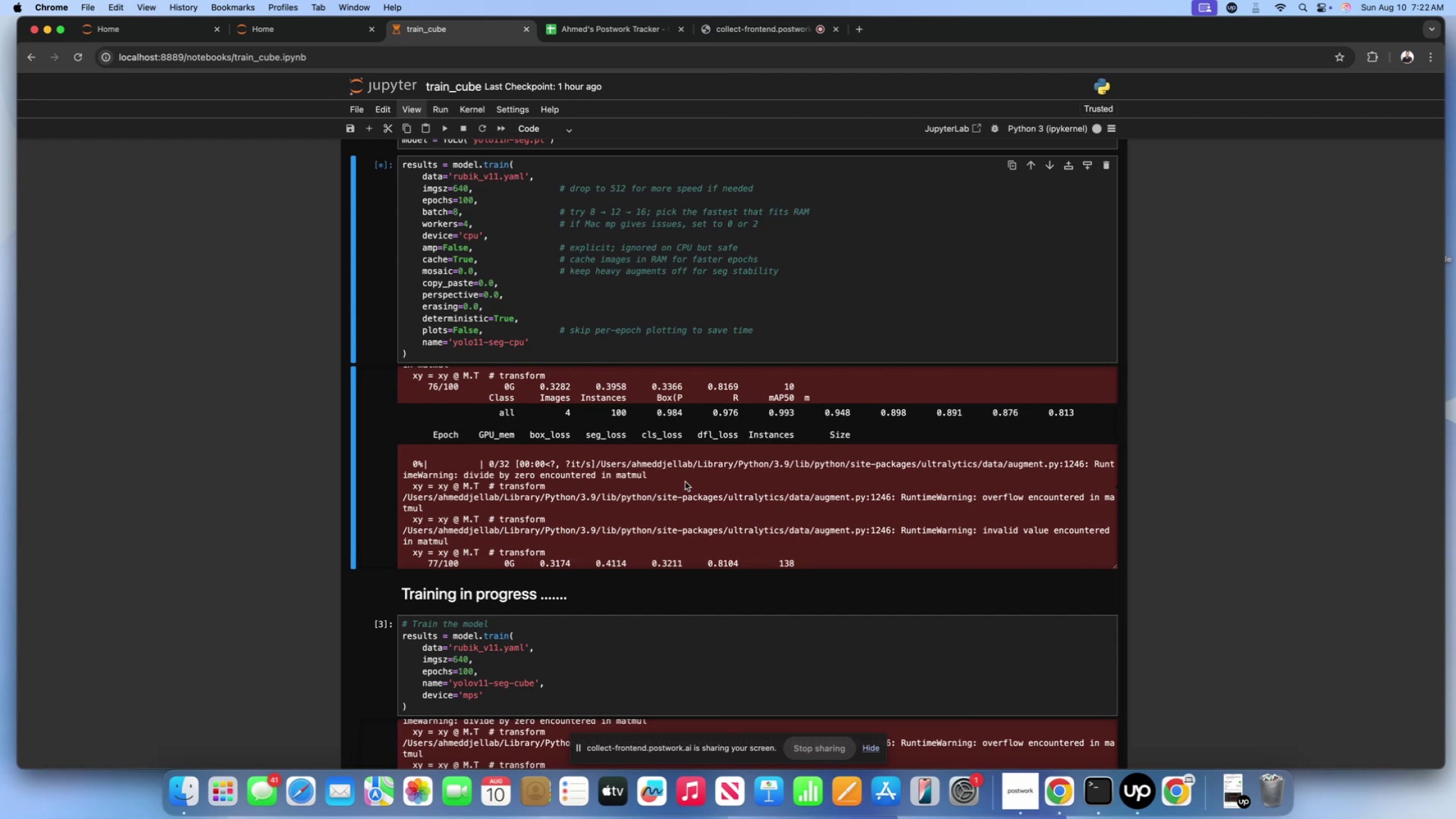 
scroll: coordinate [456, 465], scroll_direction: down, amount: 21.0
 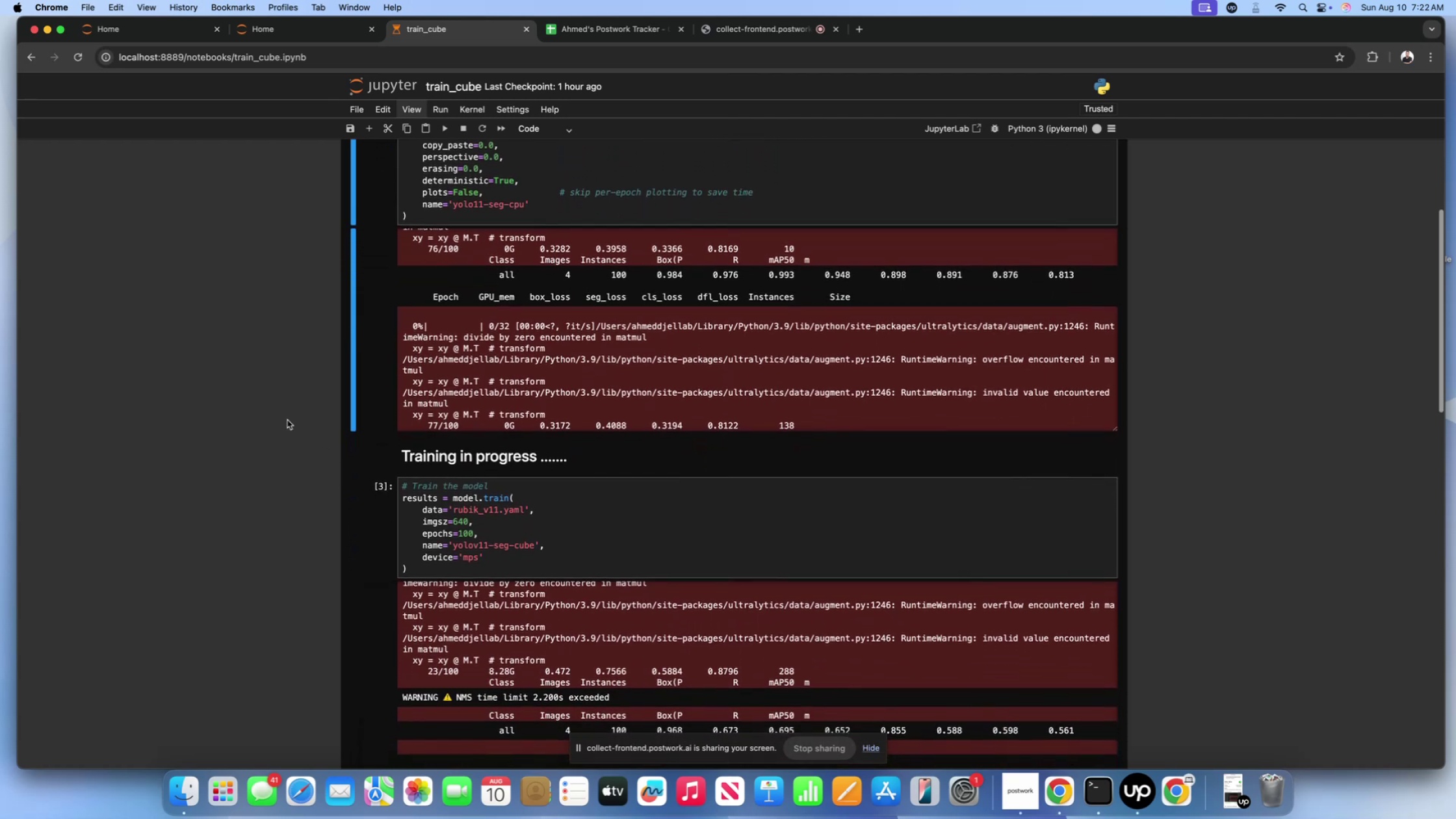 
scroll: coordinate [281, 414], scroll_direction: up, amount: 30.0
 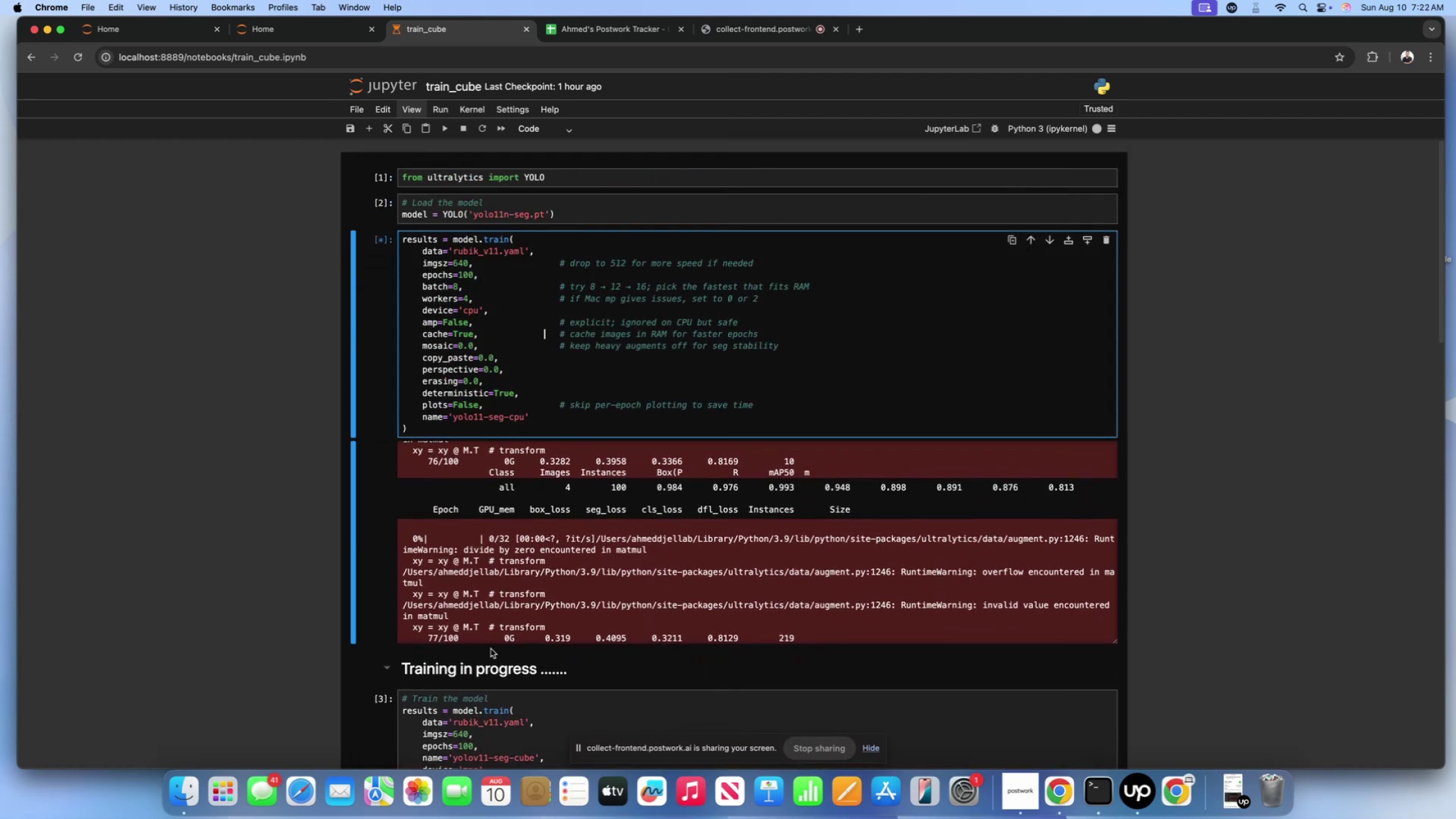 
double_click([491, 649])
 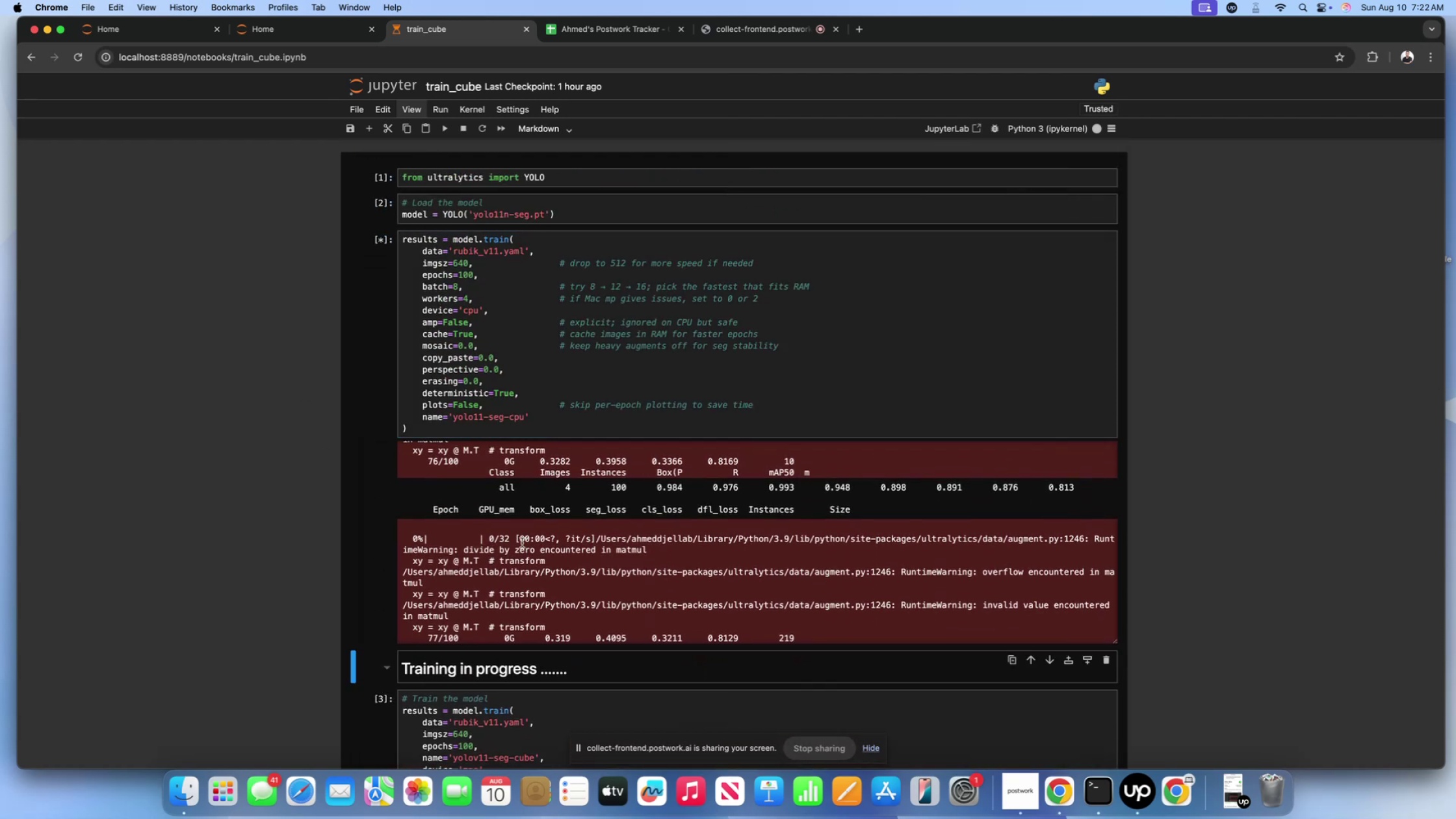 
triple_click([522, 543])
 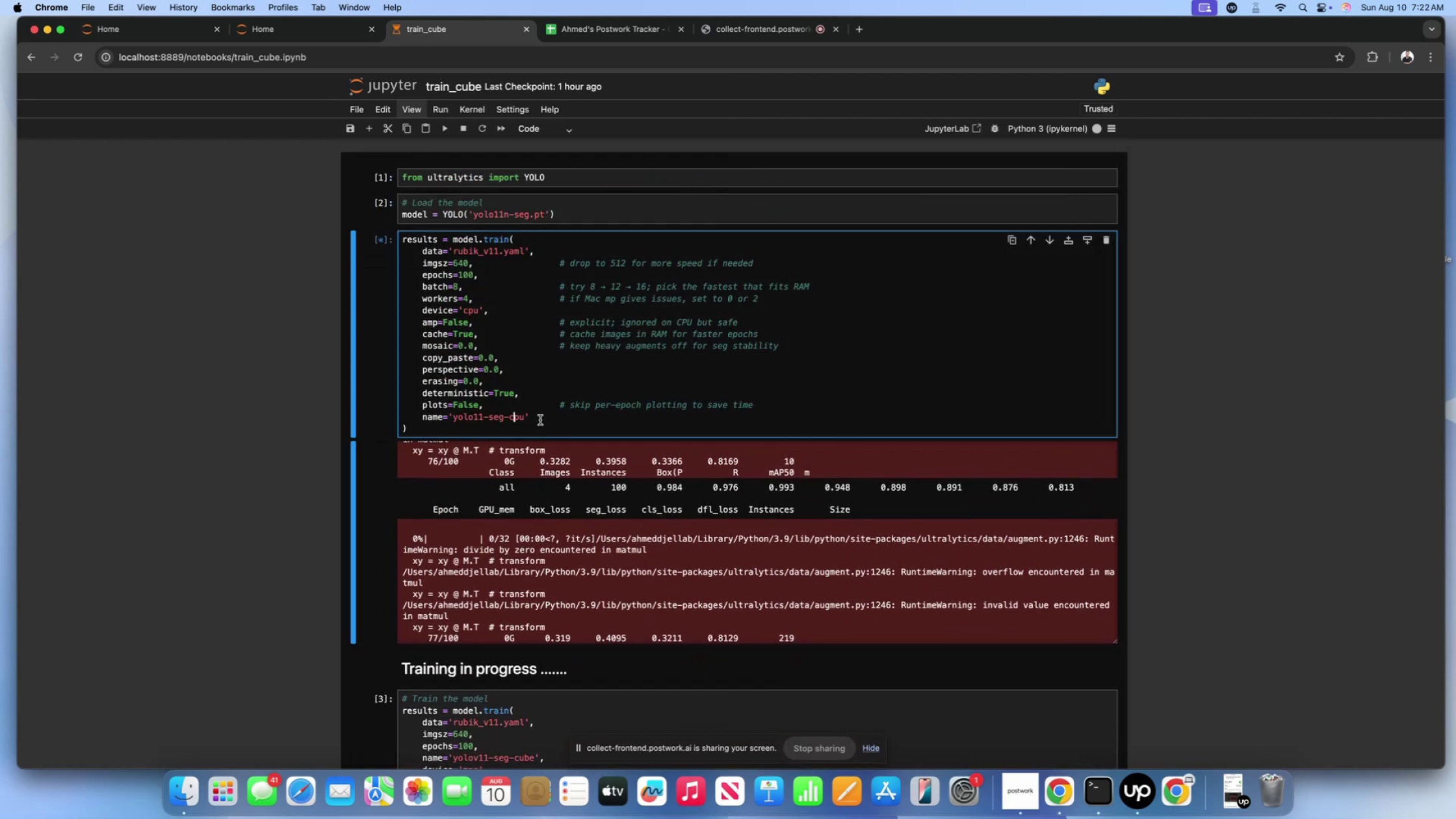 
double_click([553, 421])
 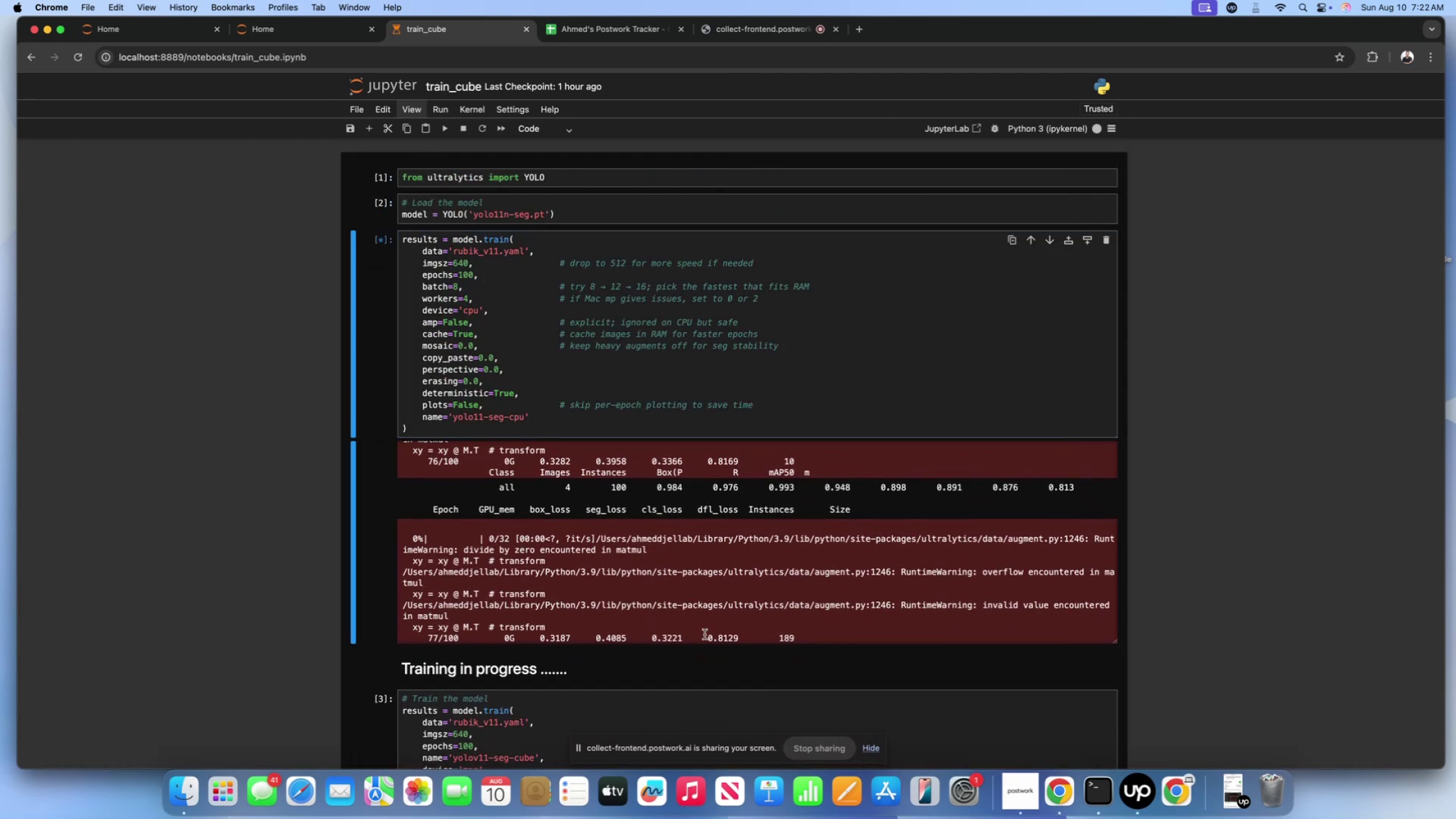 
triple_click([705, 634])
 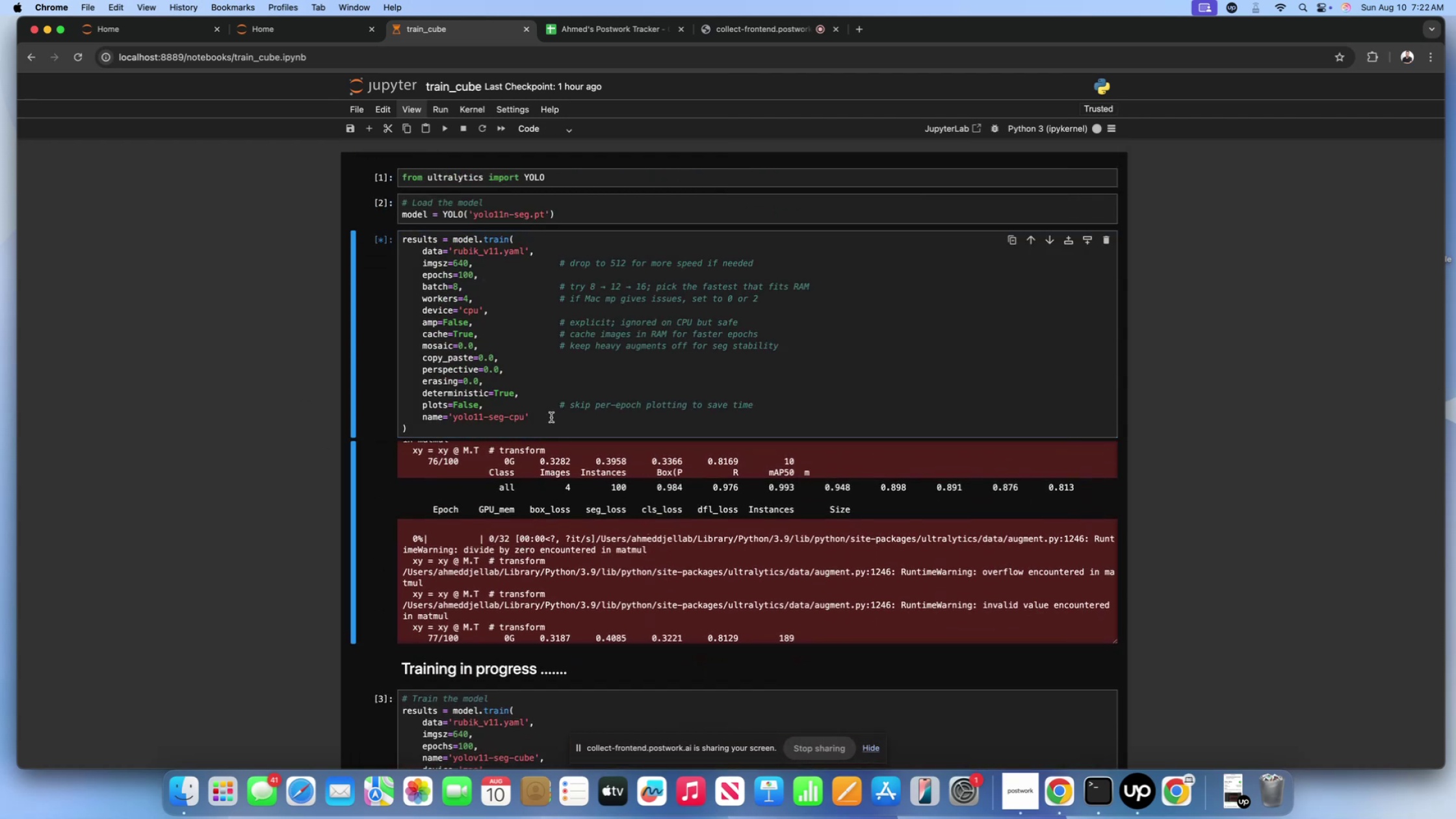 
left_click([551, 417])
 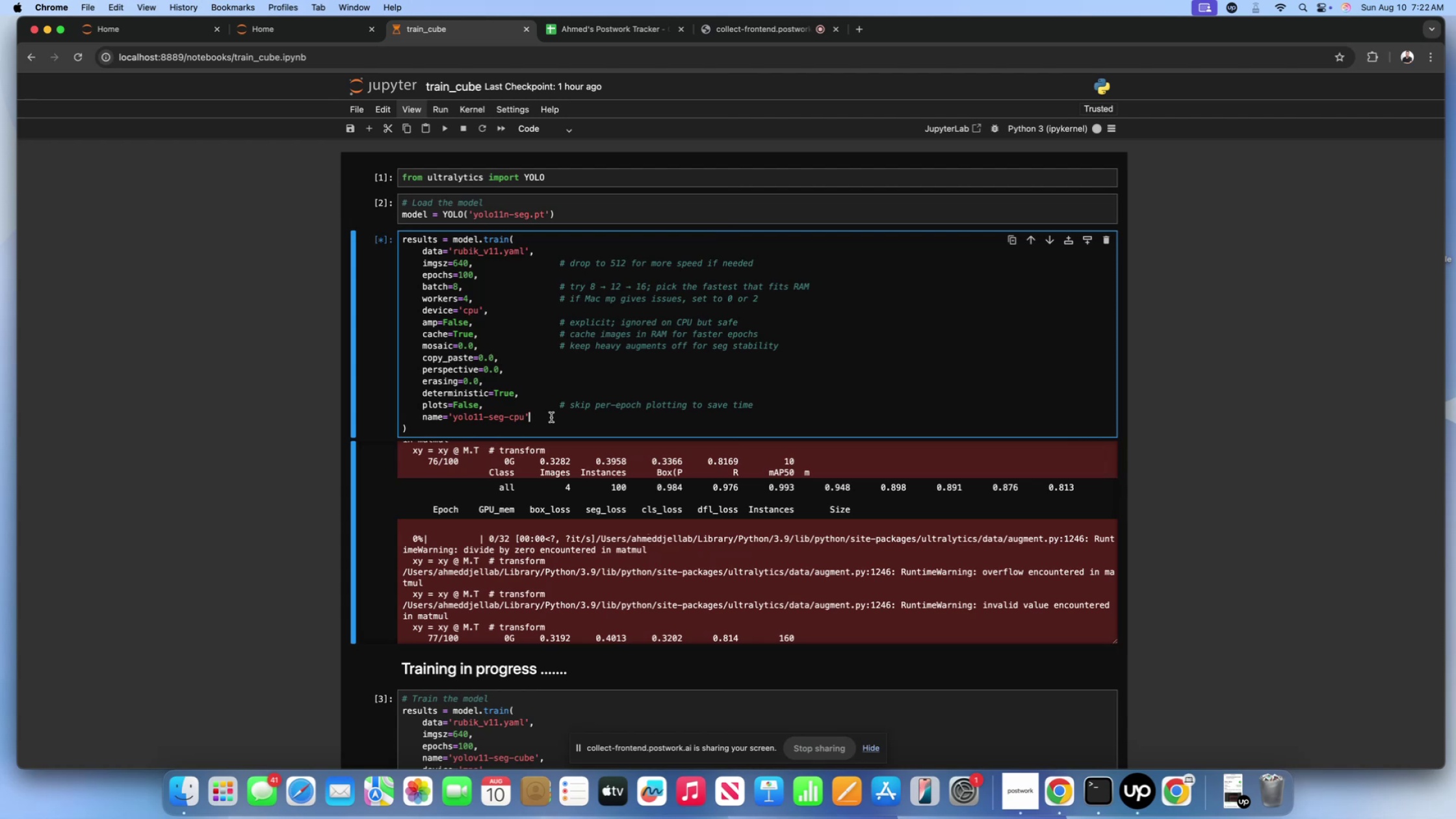 
wait(6.74)
 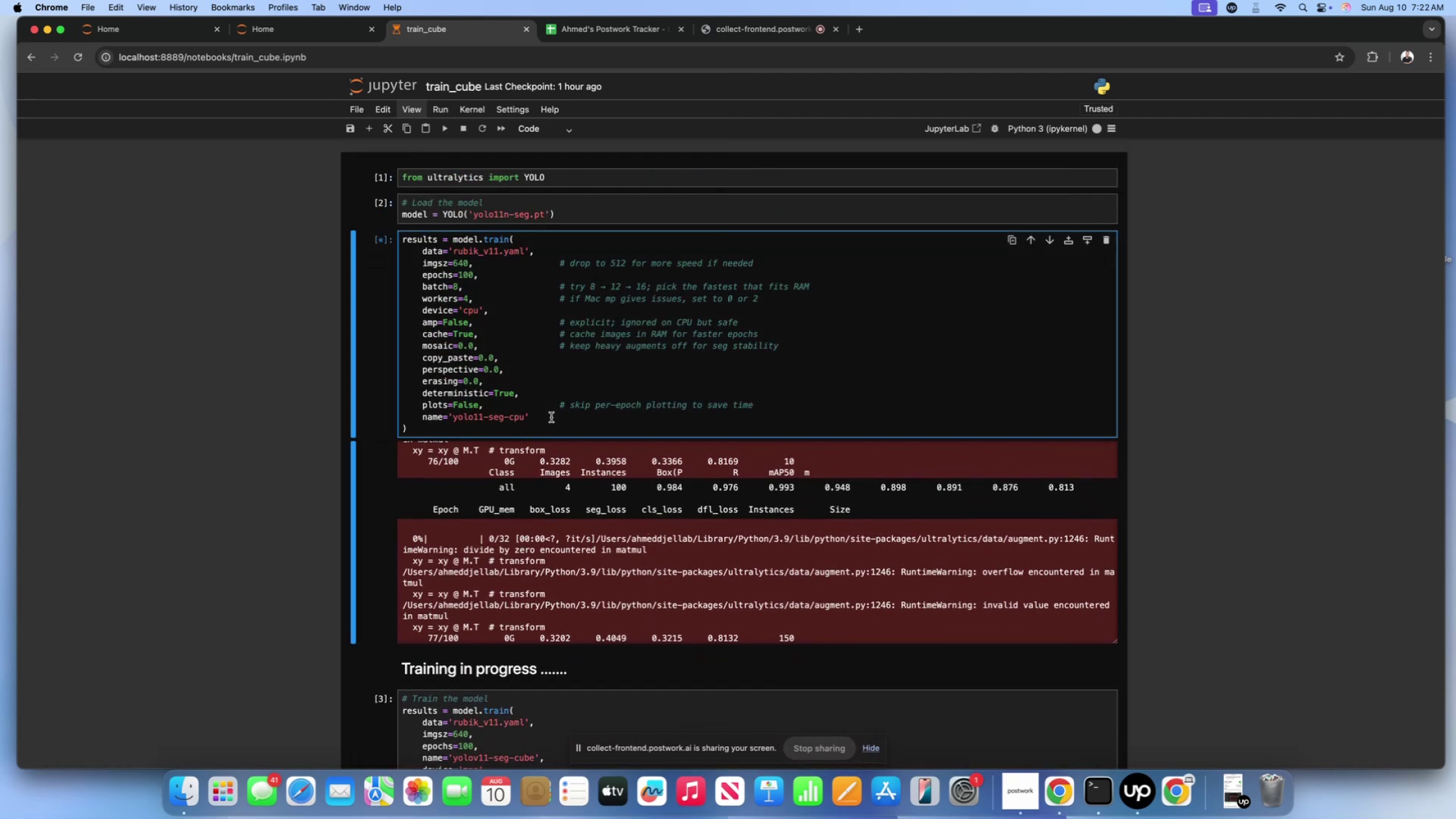 
scroll: coordinate [551, 547], scroll_direction: down, amount: 12.0
 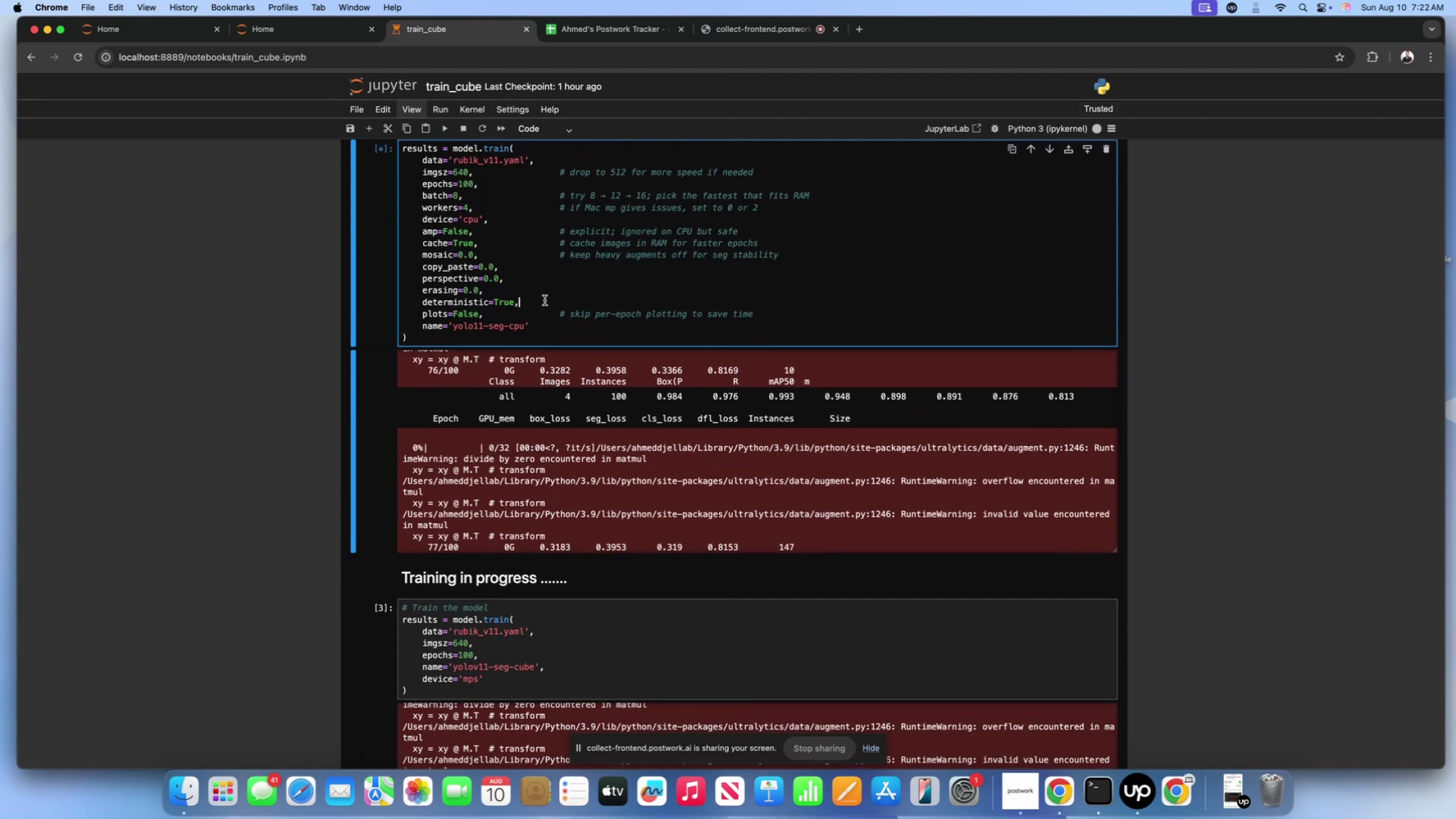 
double_click([539, 278])
 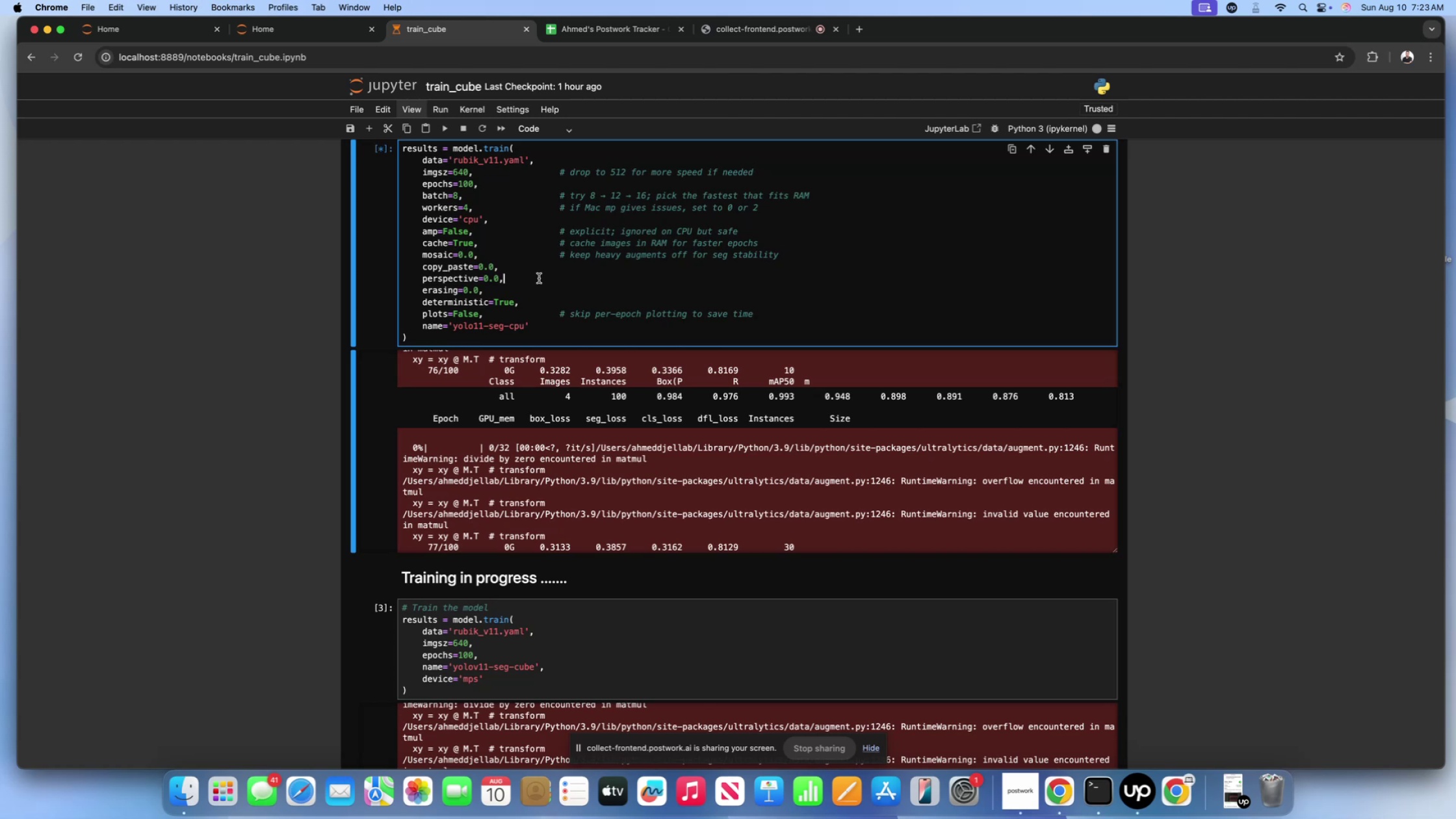 
wait(24.26)
 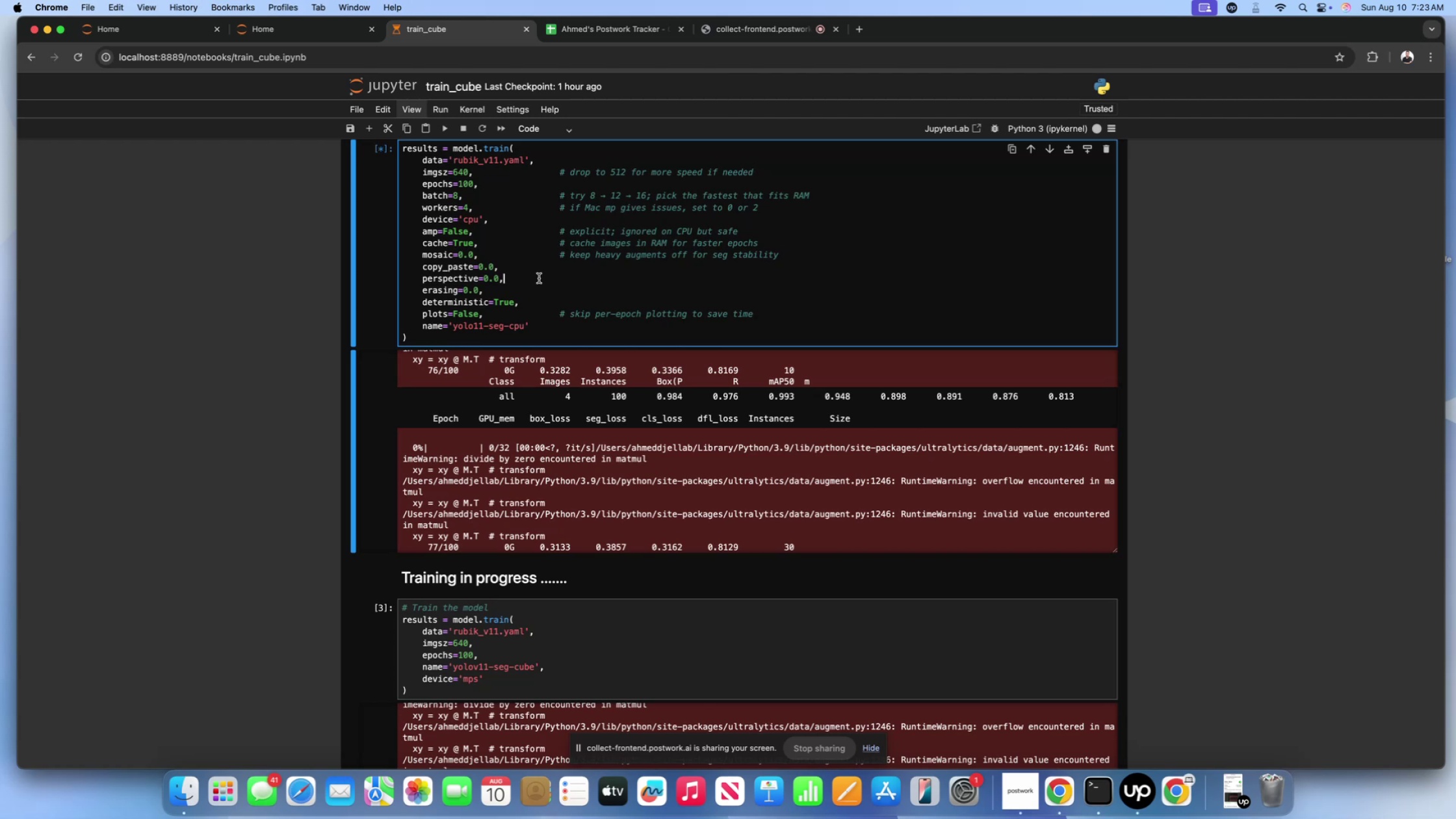 
scroll: coordinate [484, 454], scroll_direction: down, amount: 59.0
 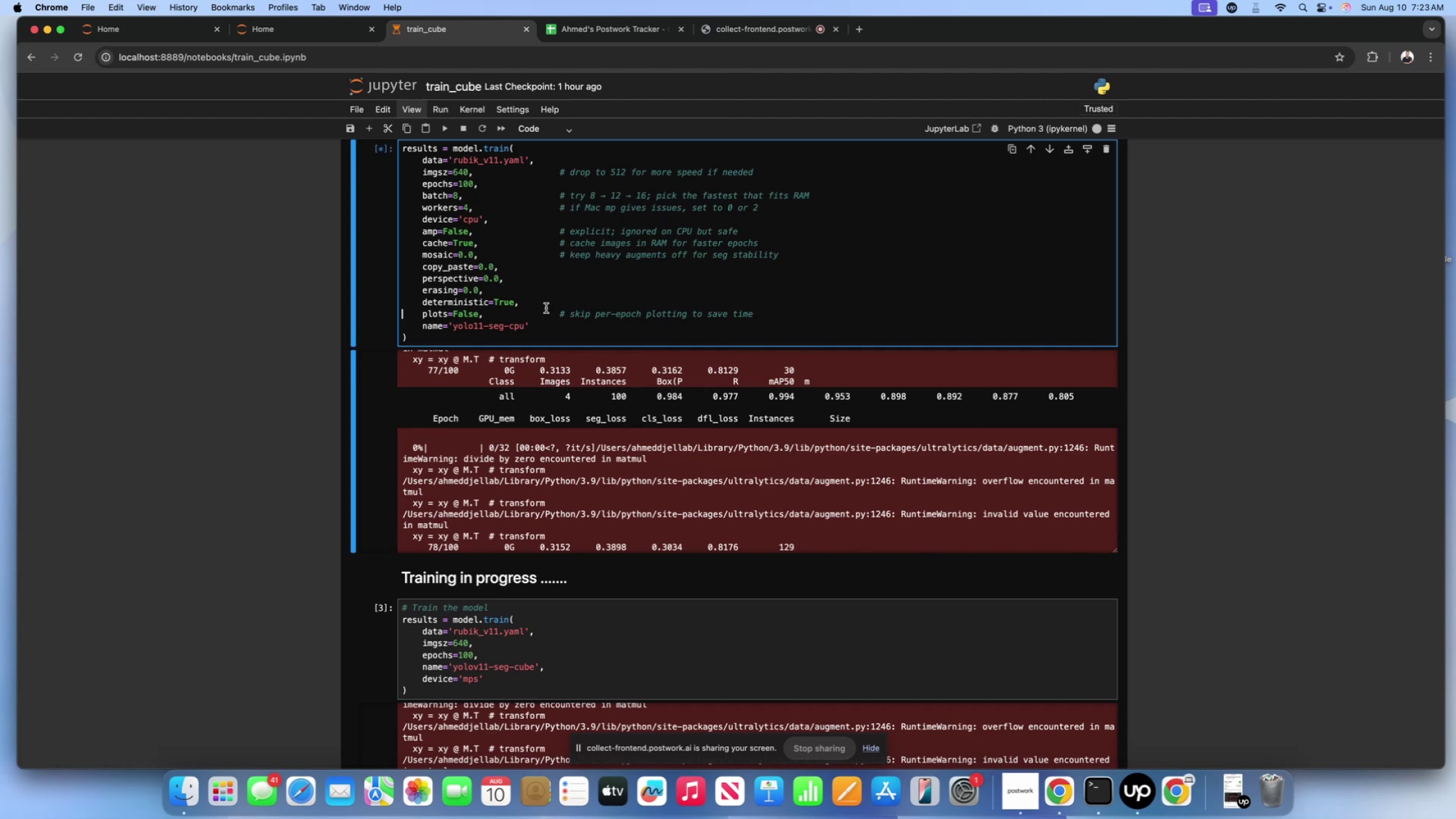 
double_click([545, 304])
 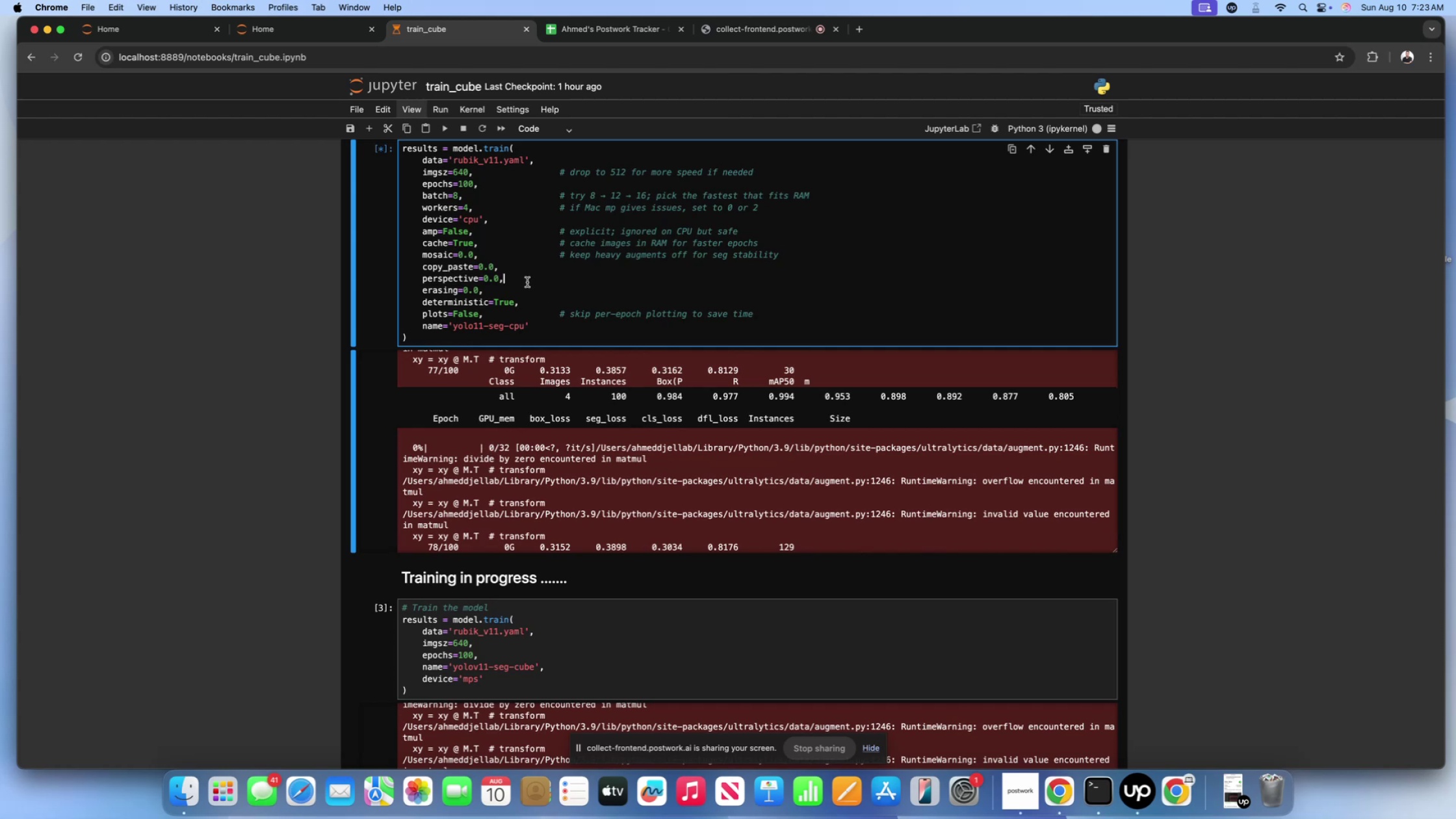 
triple_click([527, 282])
 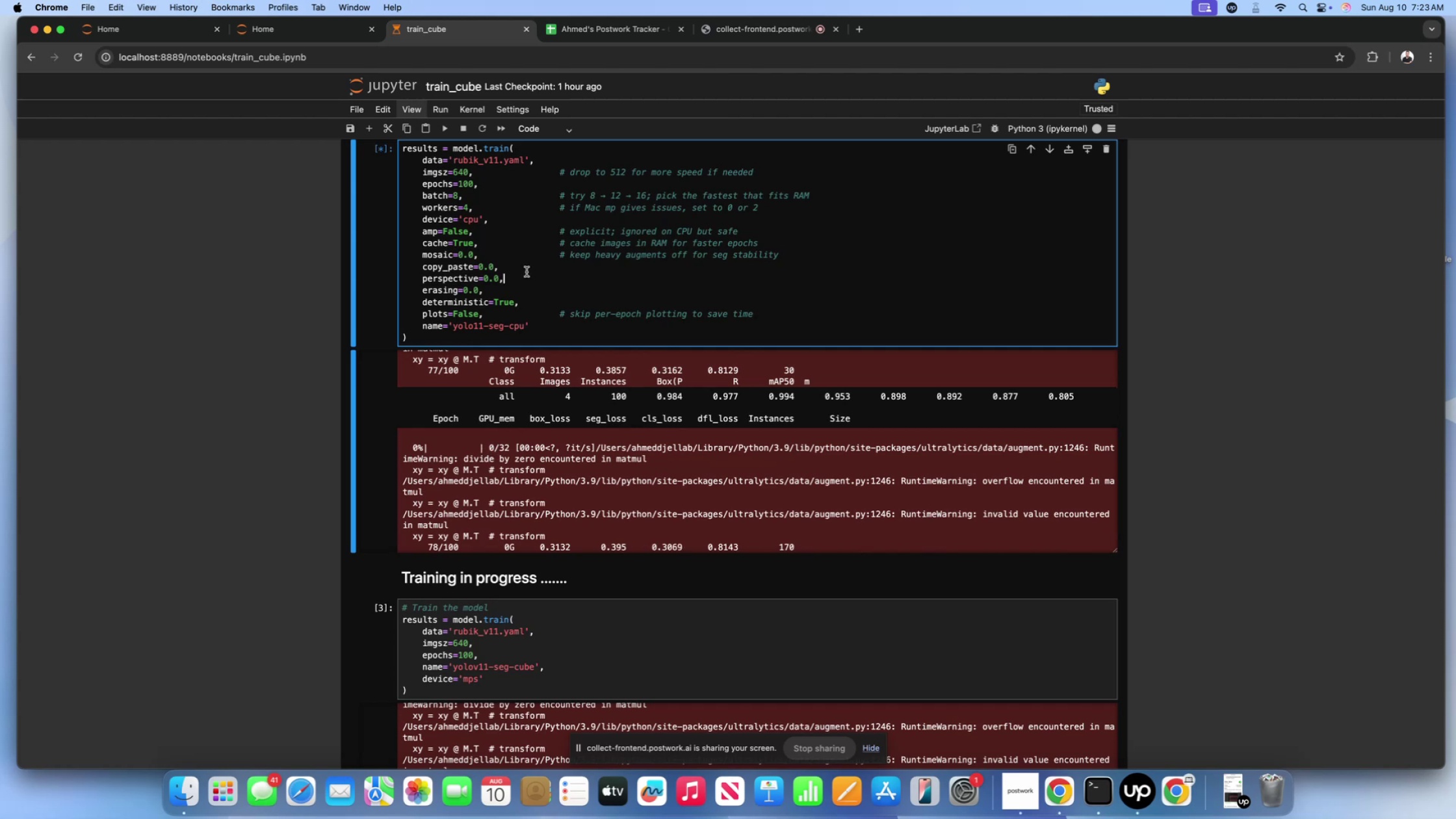 
triple_click([526, 272])
 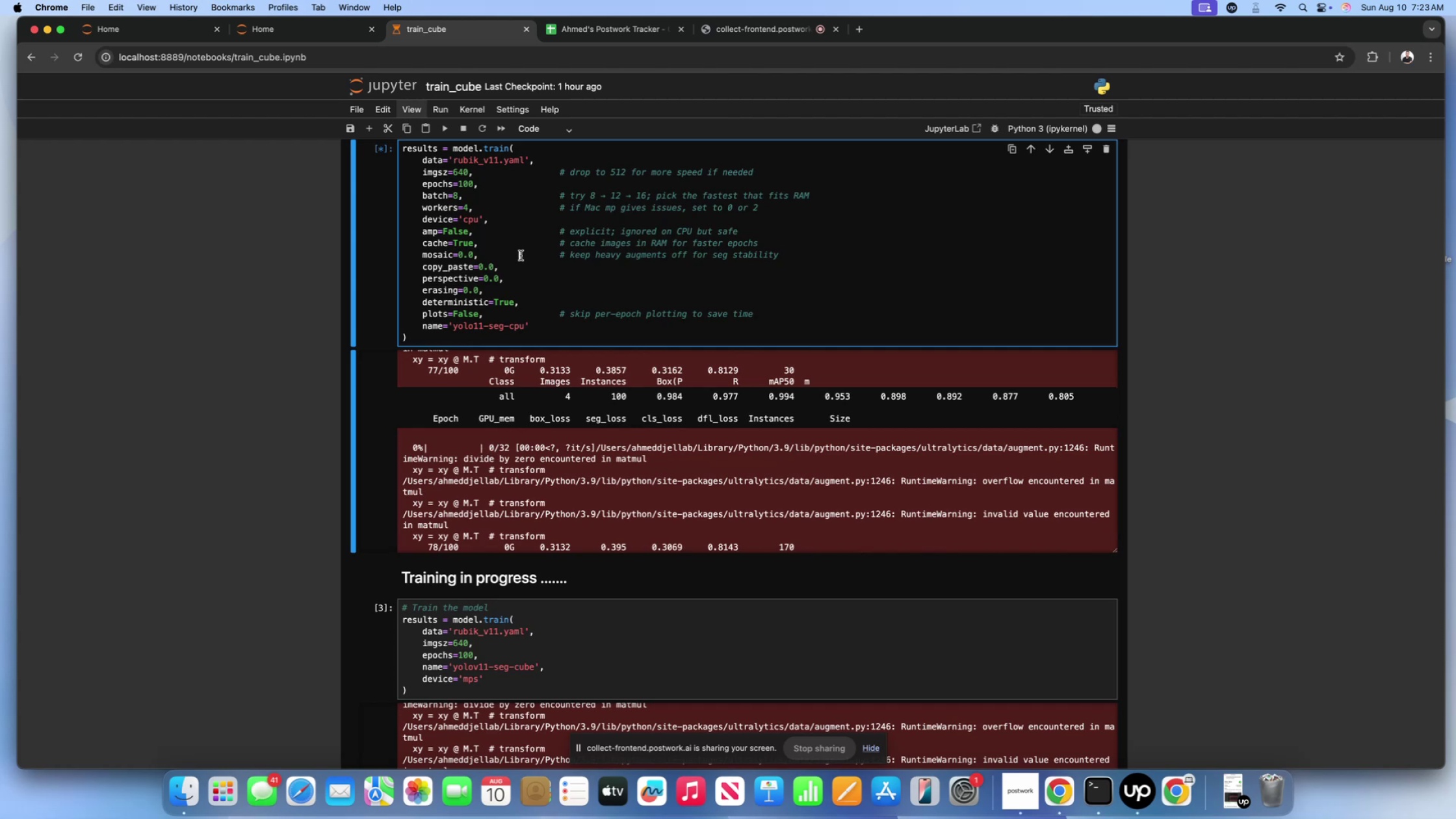 
triple_click([521, 255])
 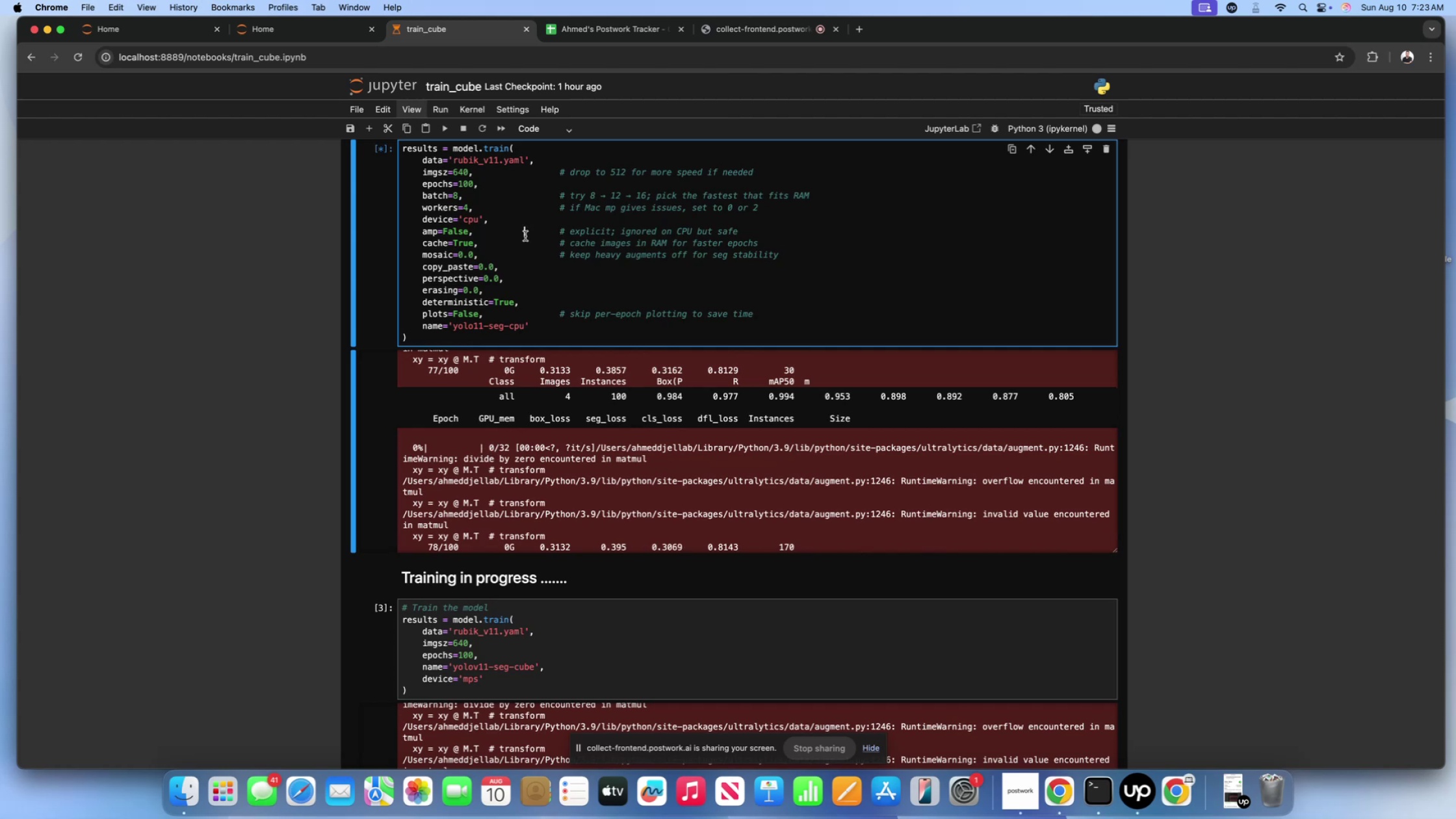 
triple_click([525, 236])
 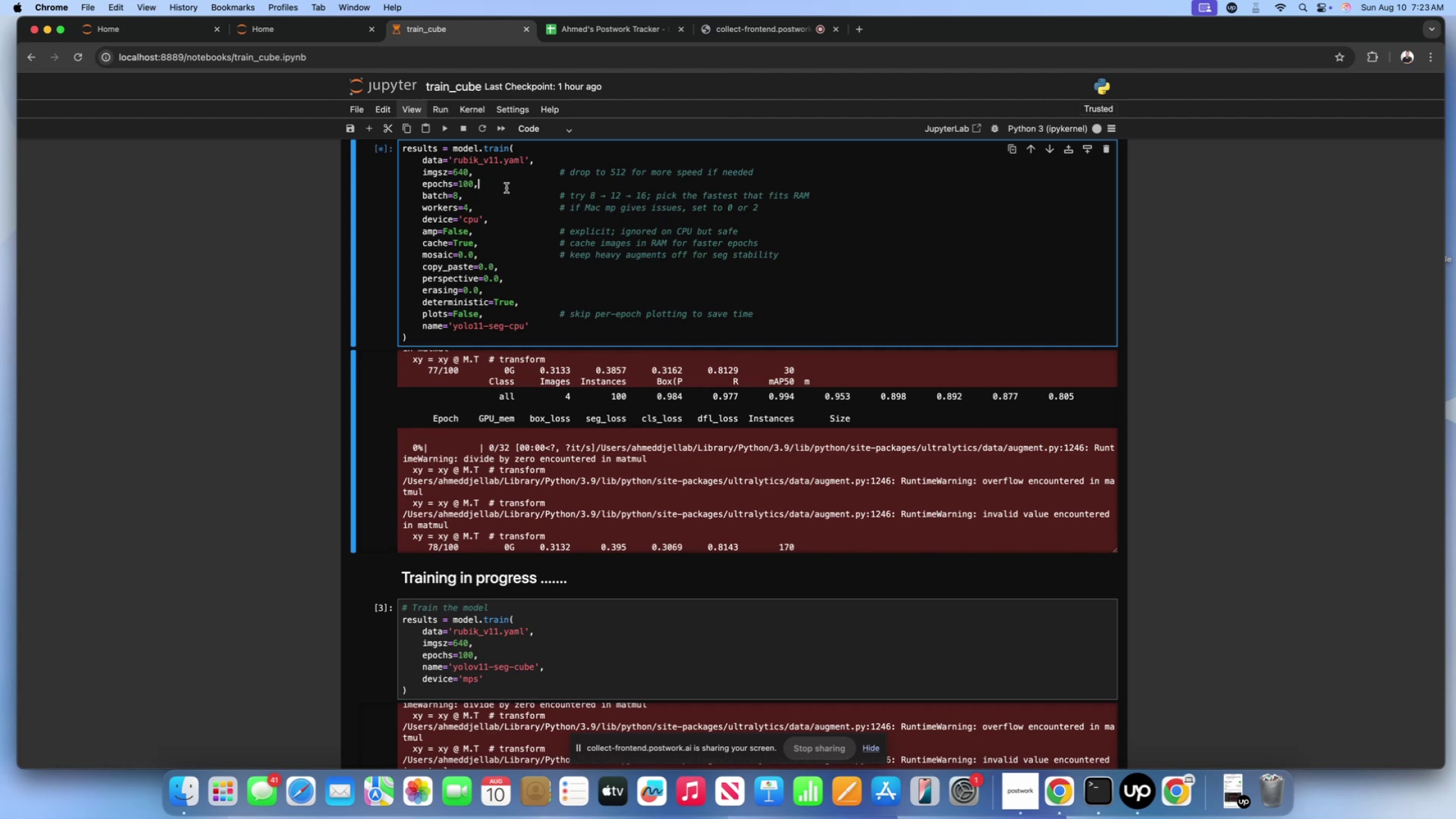 
triple_click([506, 188])
 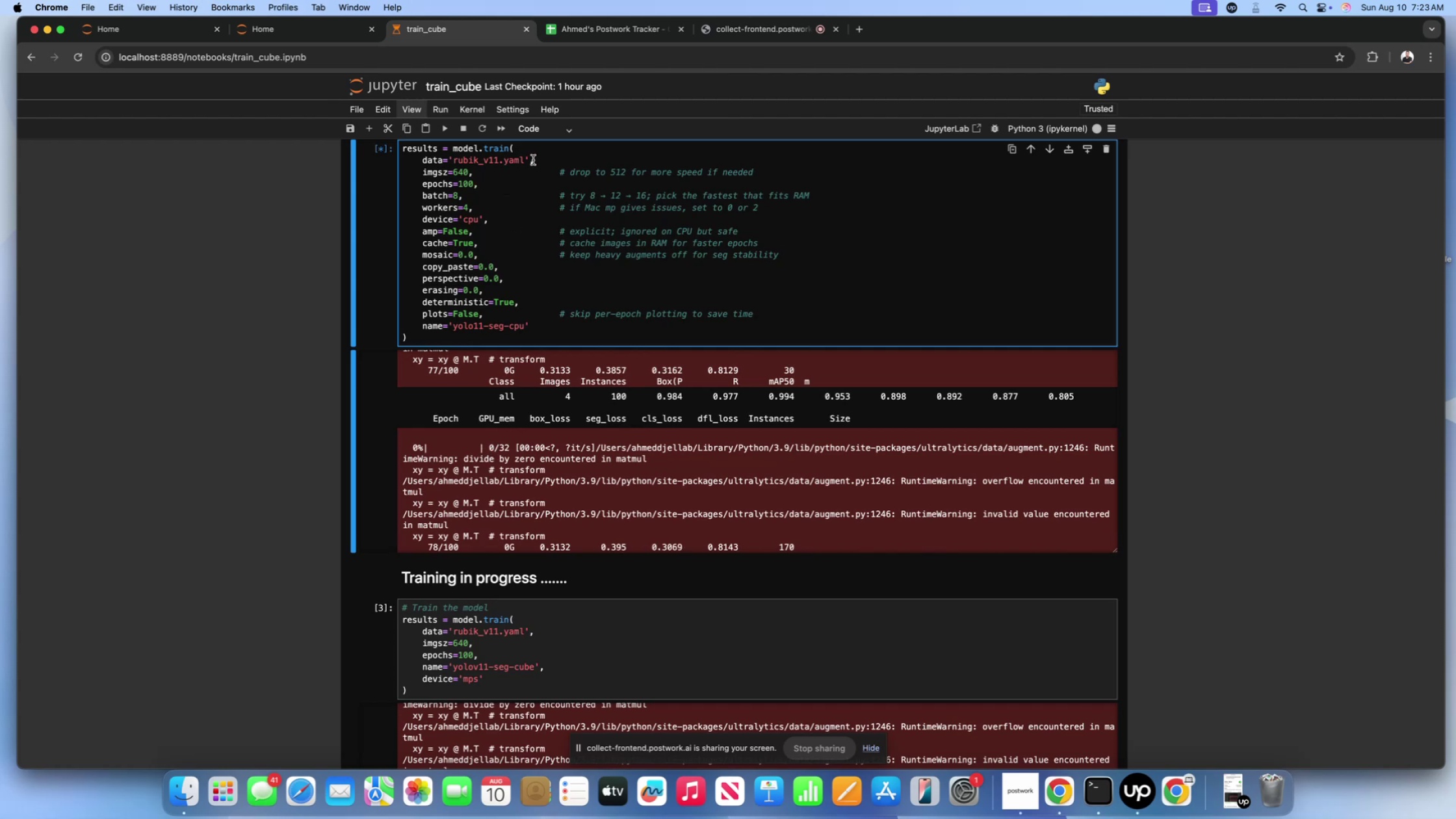 
left_click([533, 160])
 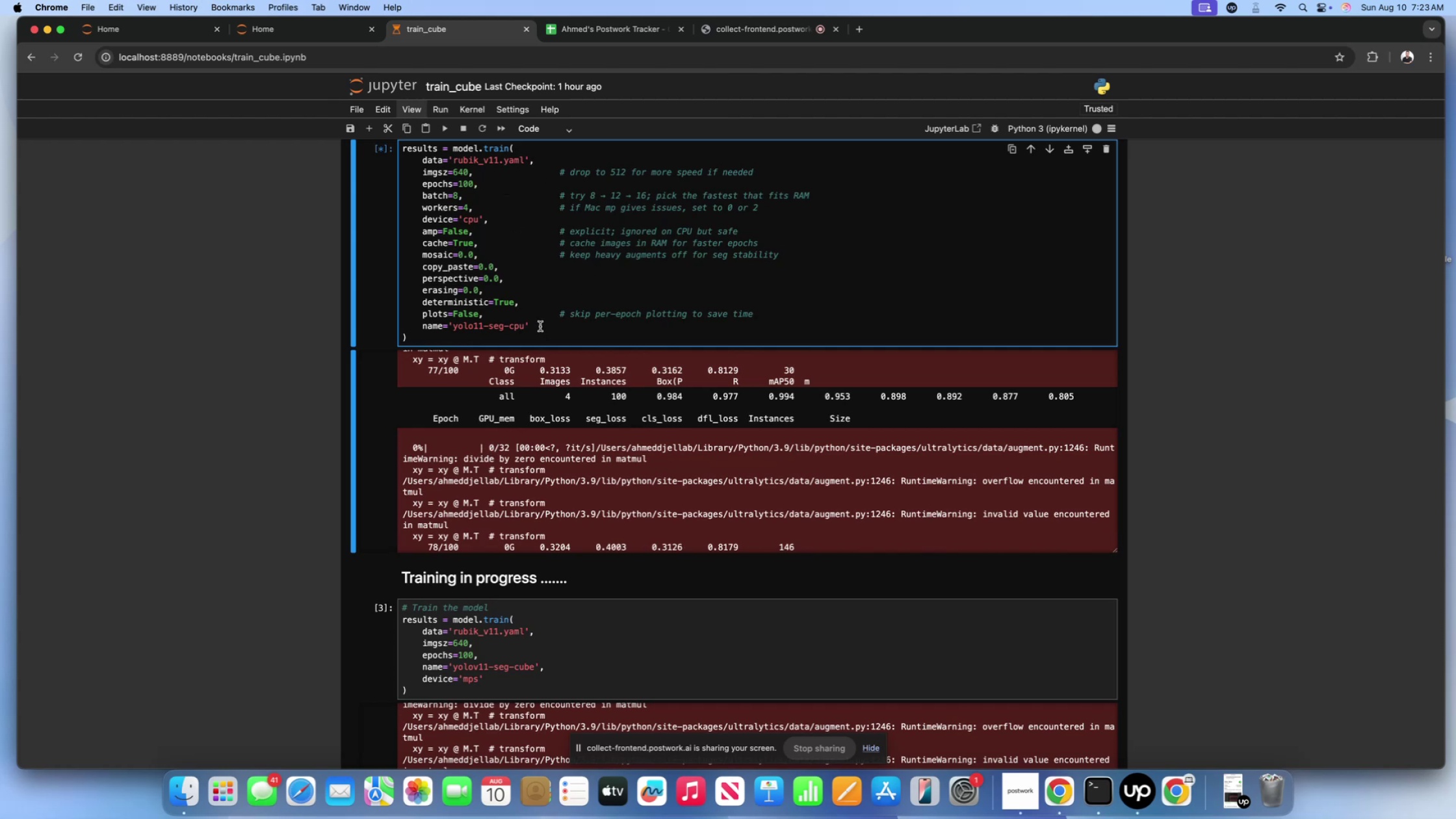 
left_click([540, 321])
 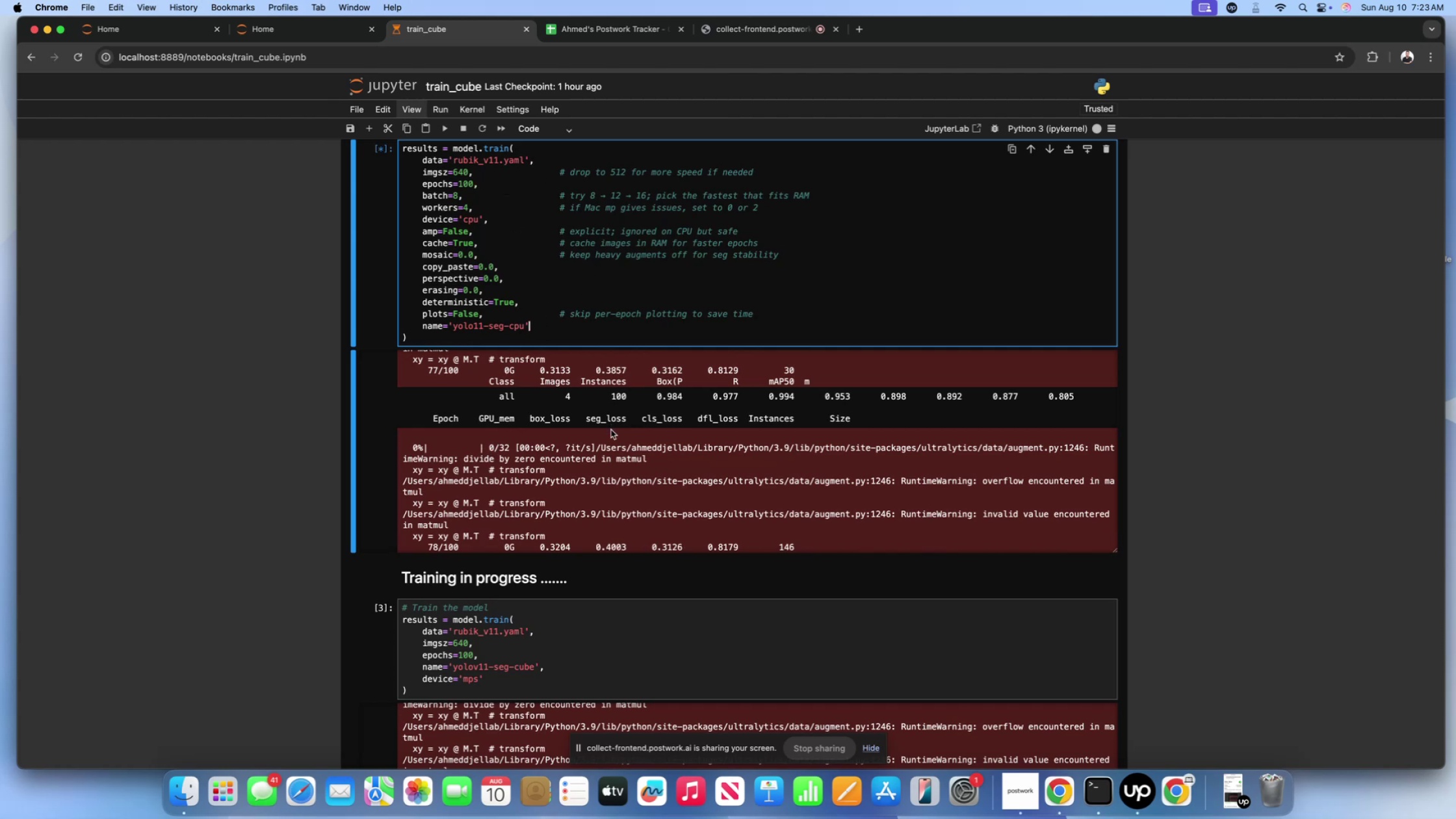 
scroll: coordinate [462, 450], scroll_direction: down, amount: 43.0
 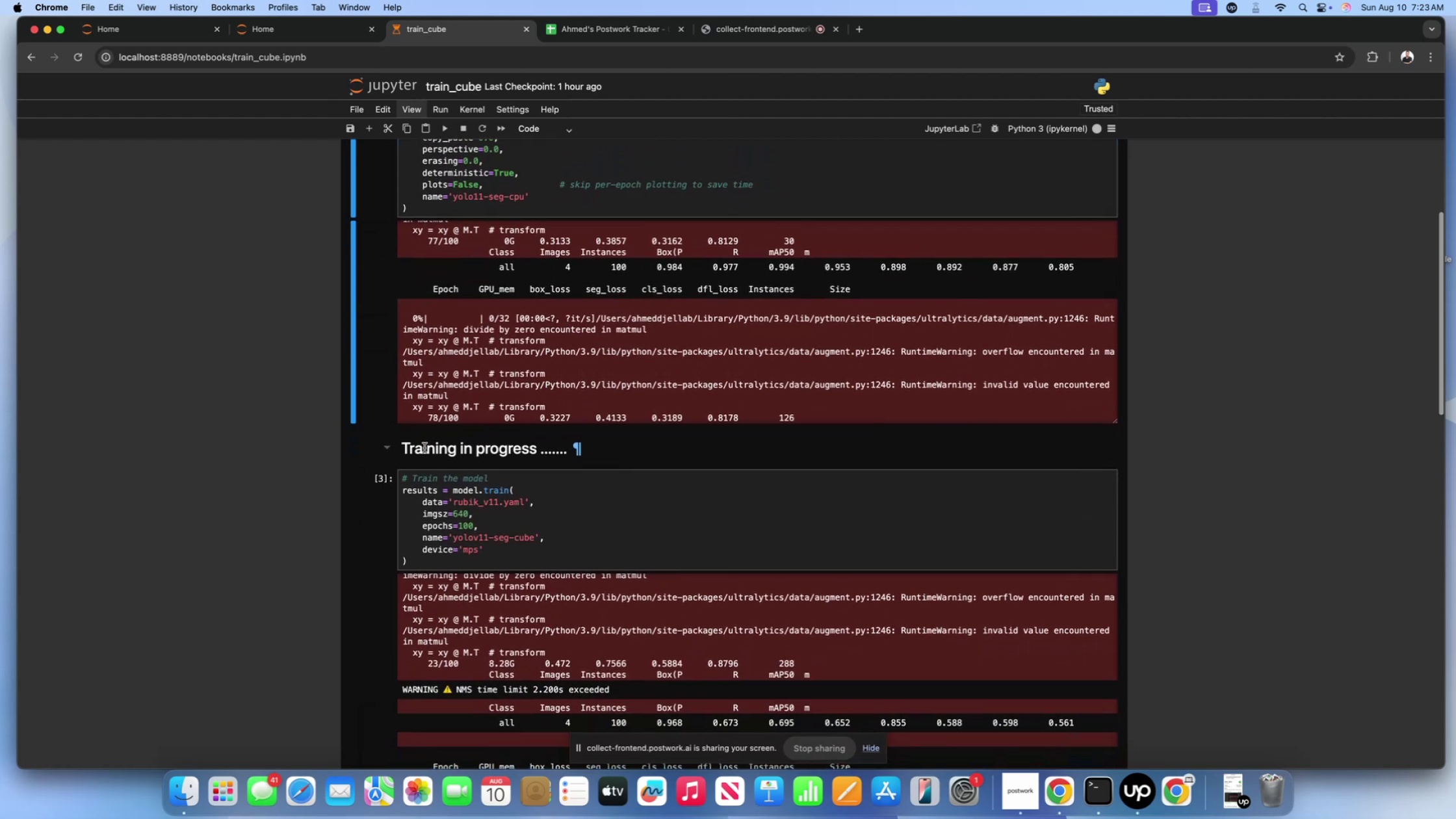 
left_click([439, 458])
 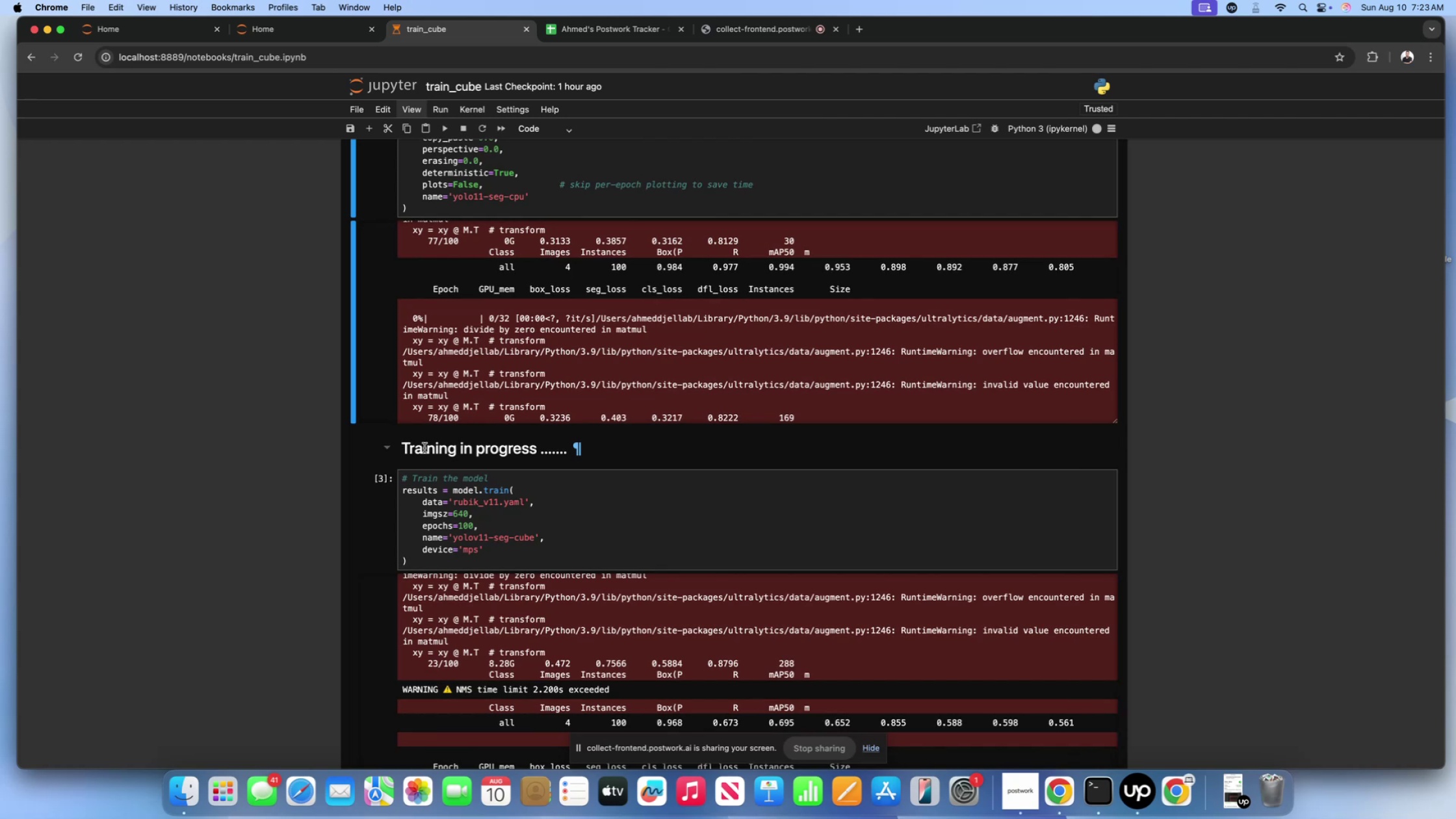 
wait(25.97)
 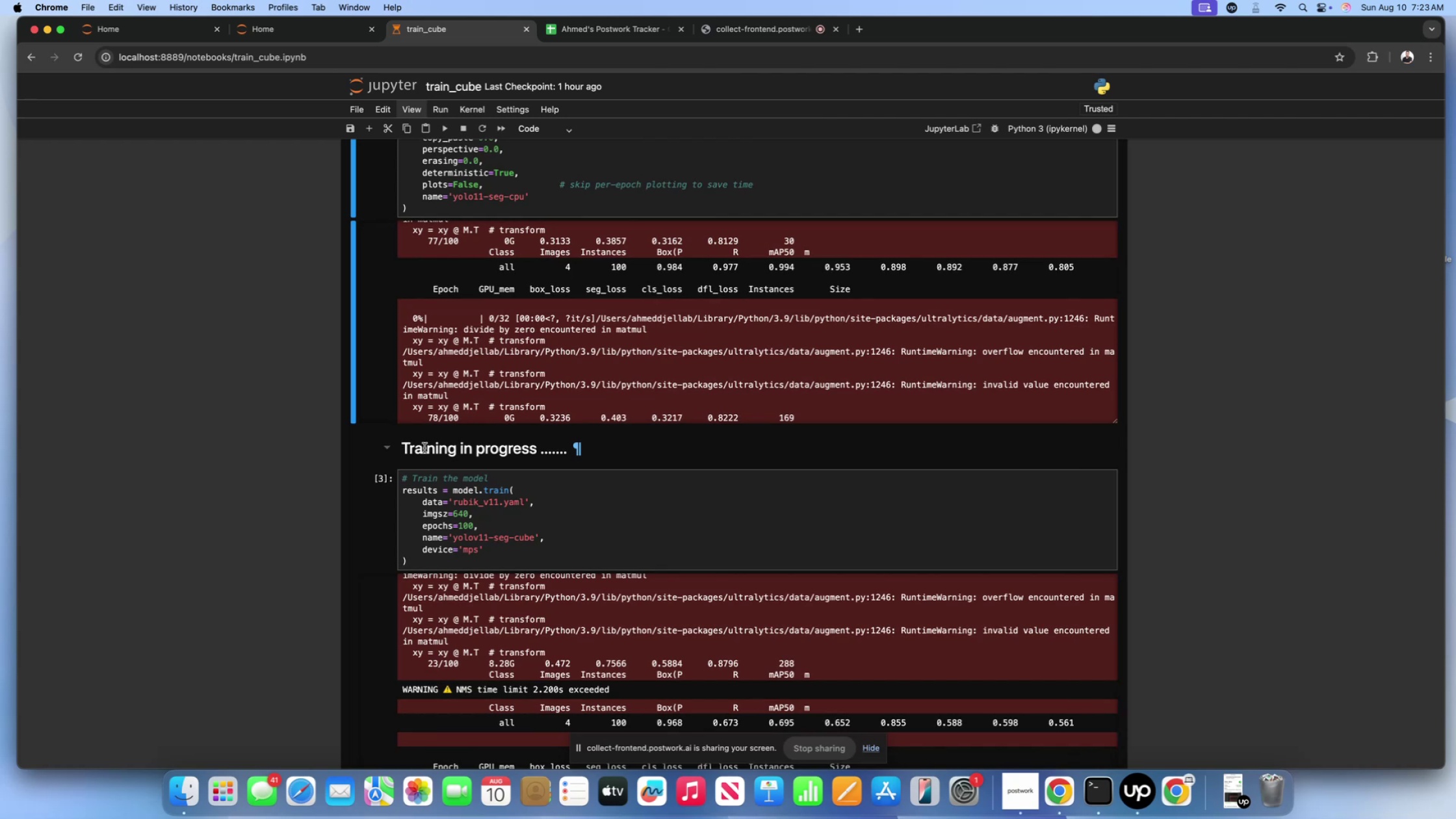 
left_click([457, 354])
 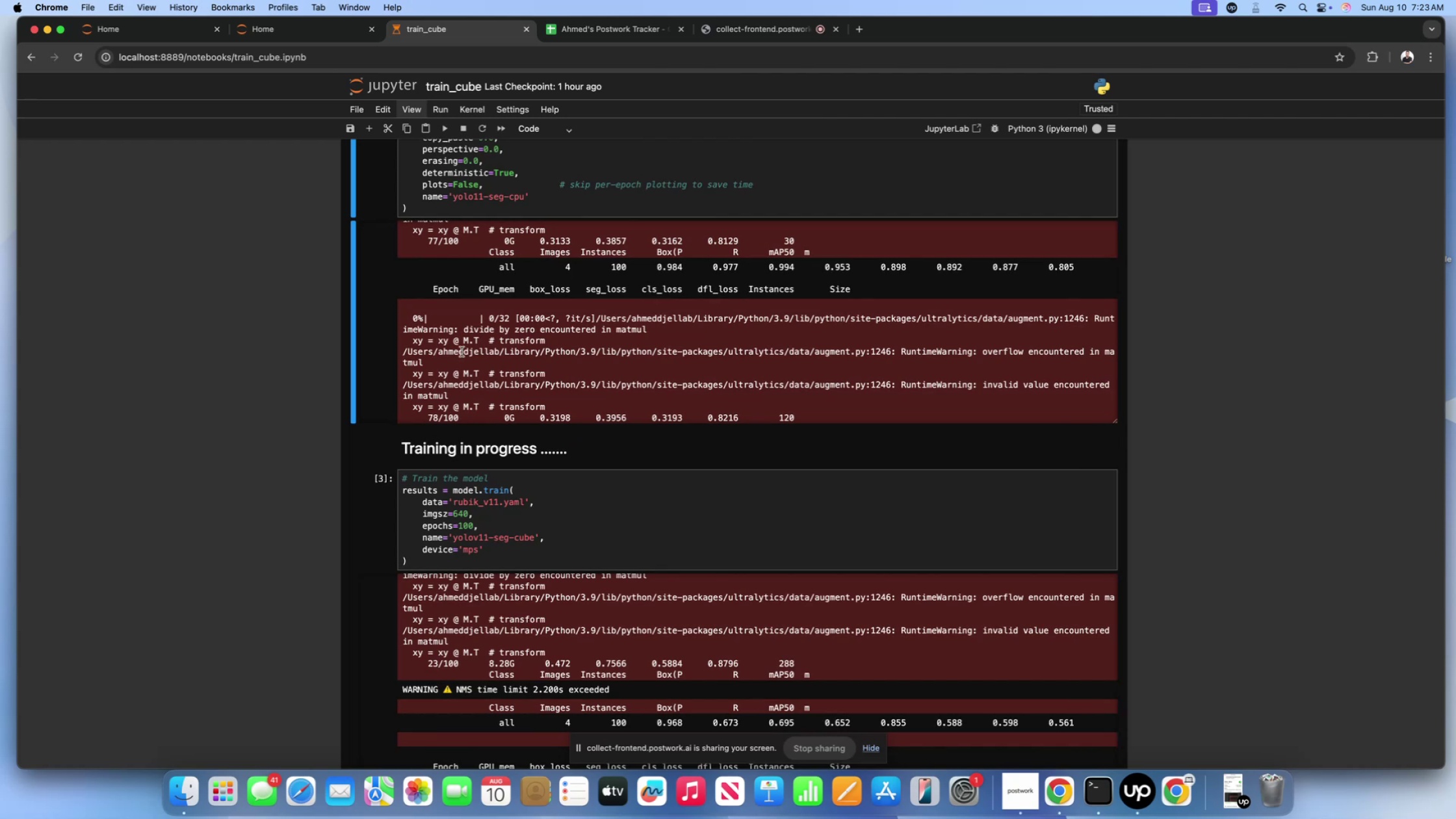 
scroll: coordinate [471, 182], scroll_direction: down, amount: 14.0
 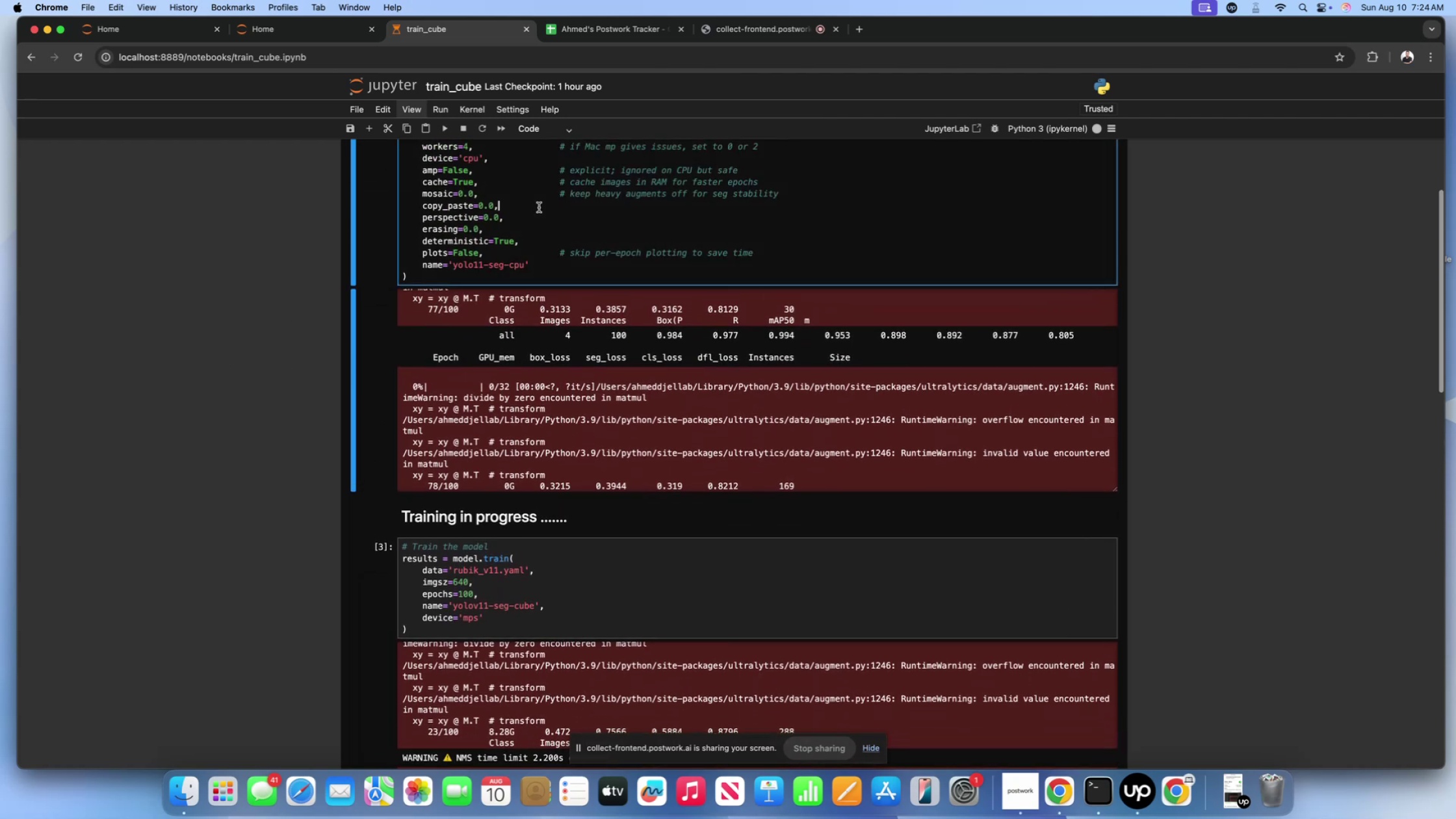 
left_click([539, 207])
 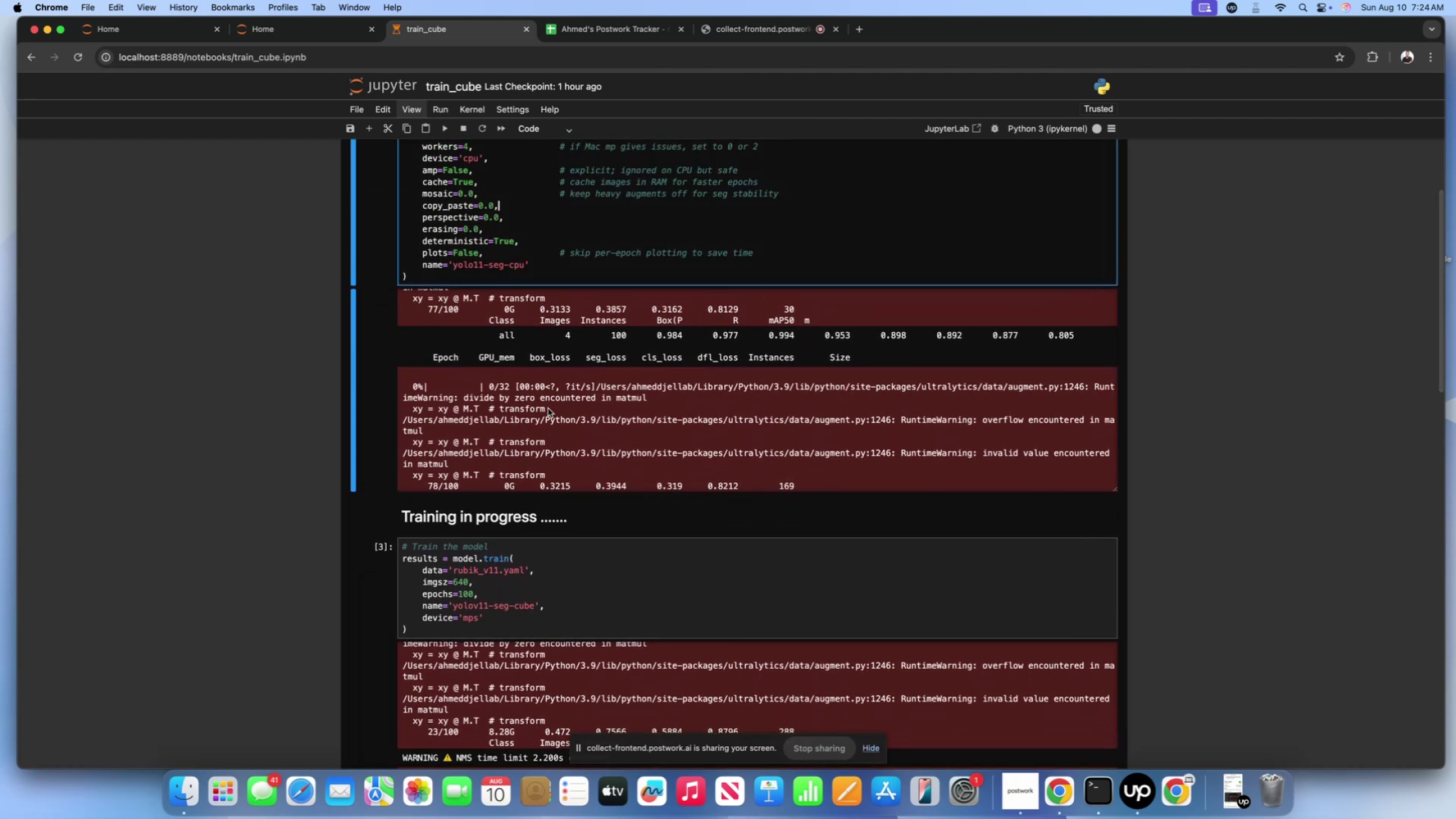 
left_click([548, 408])
 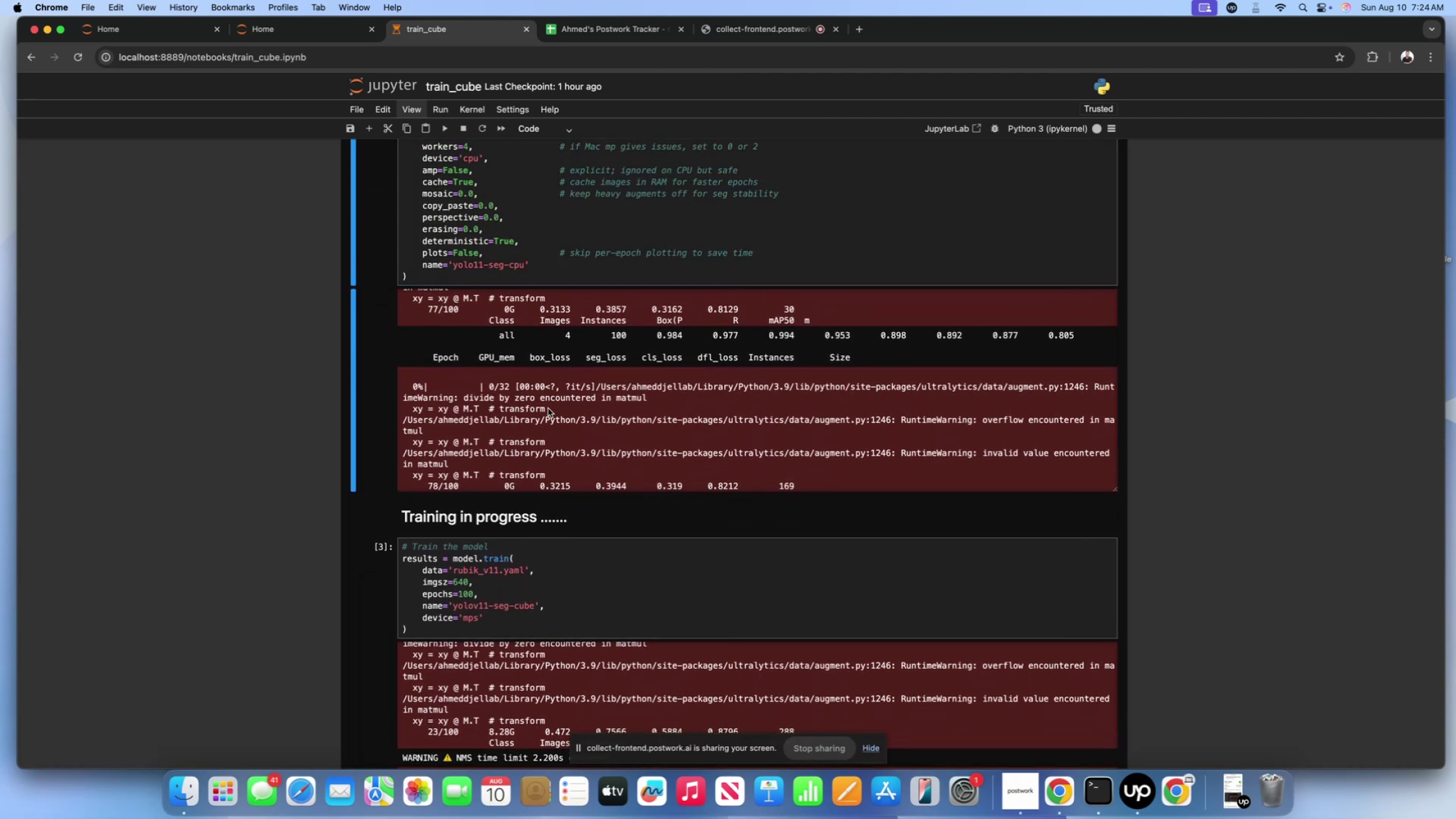 
scroll: coordinate [548, 408], scroll_direction: down, amount: 2.0
 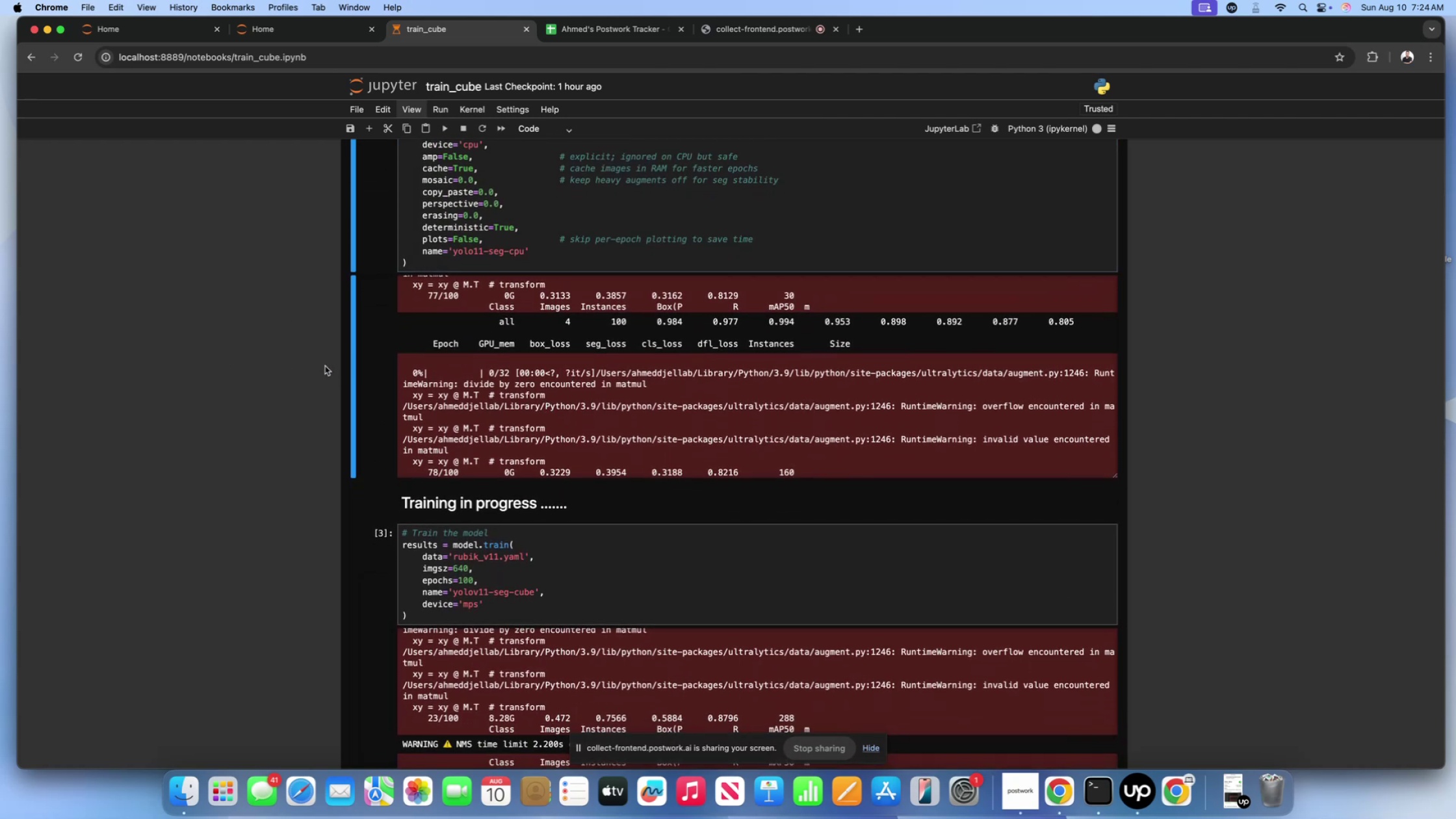 
scroll: coordinate [325, 366], scroll_direction: up, amount: 10.0
 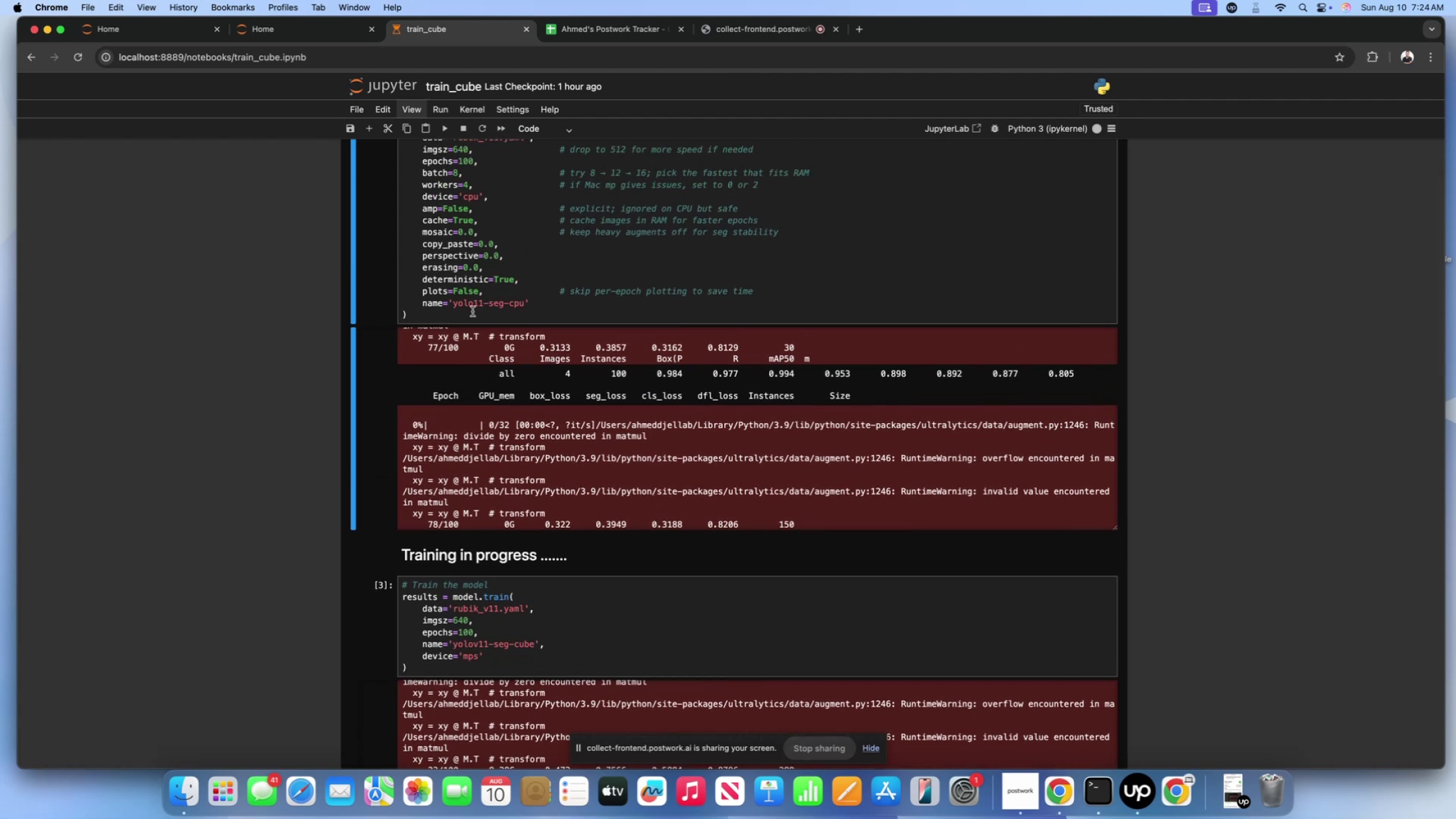 
left_click([473, 311])
 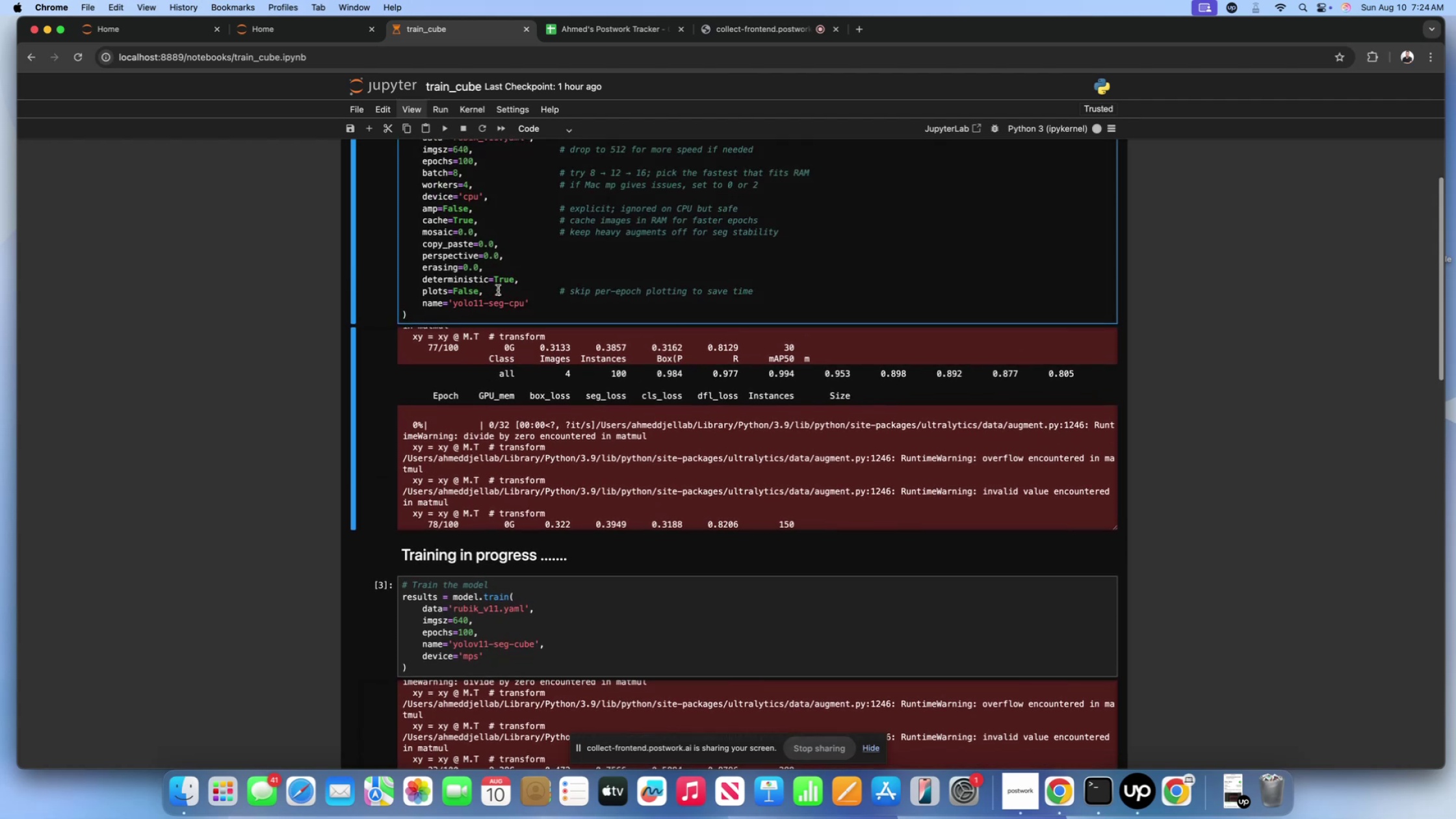 
left_click([498, 290])
 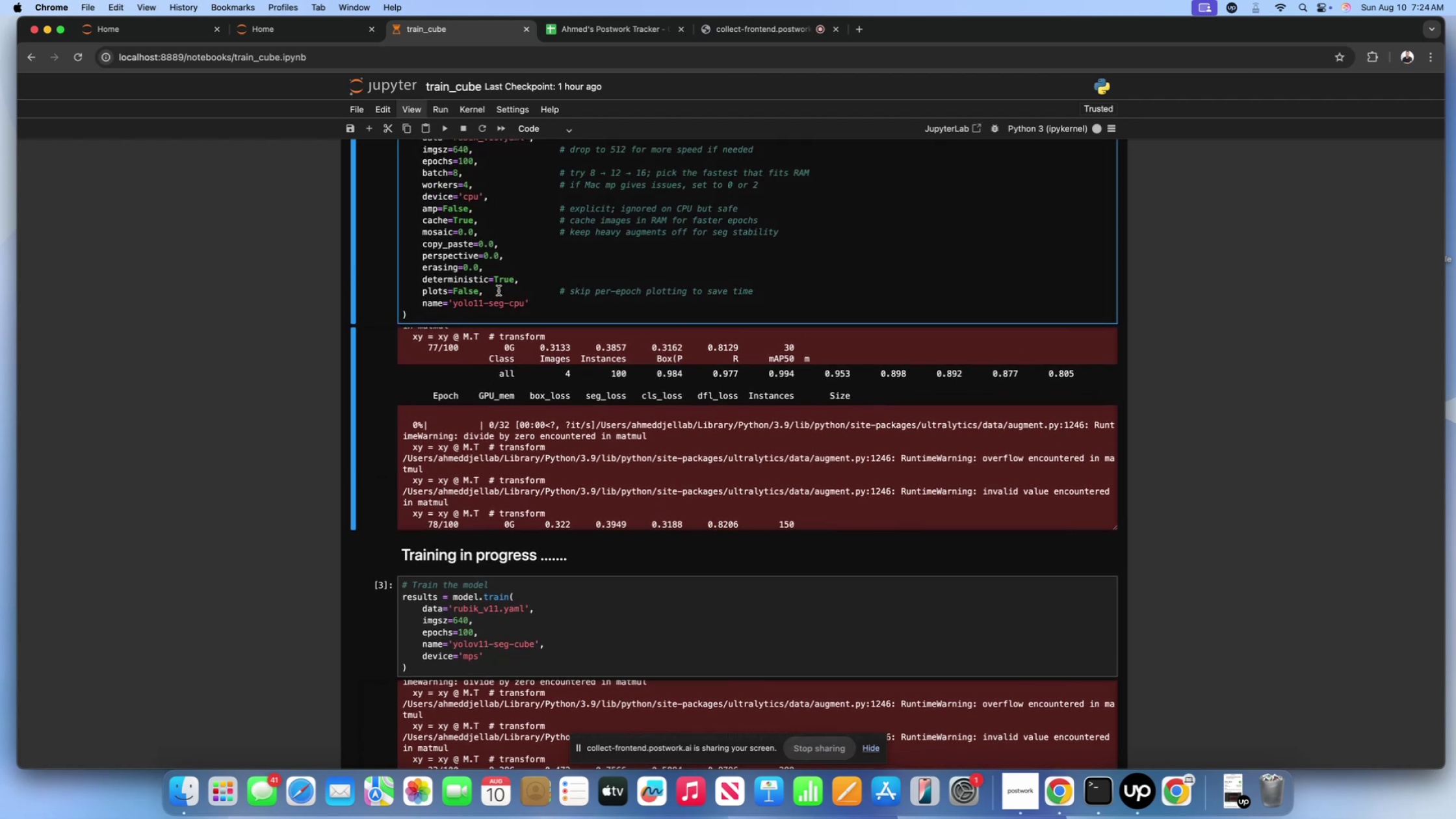 
left_click([499, 291])
 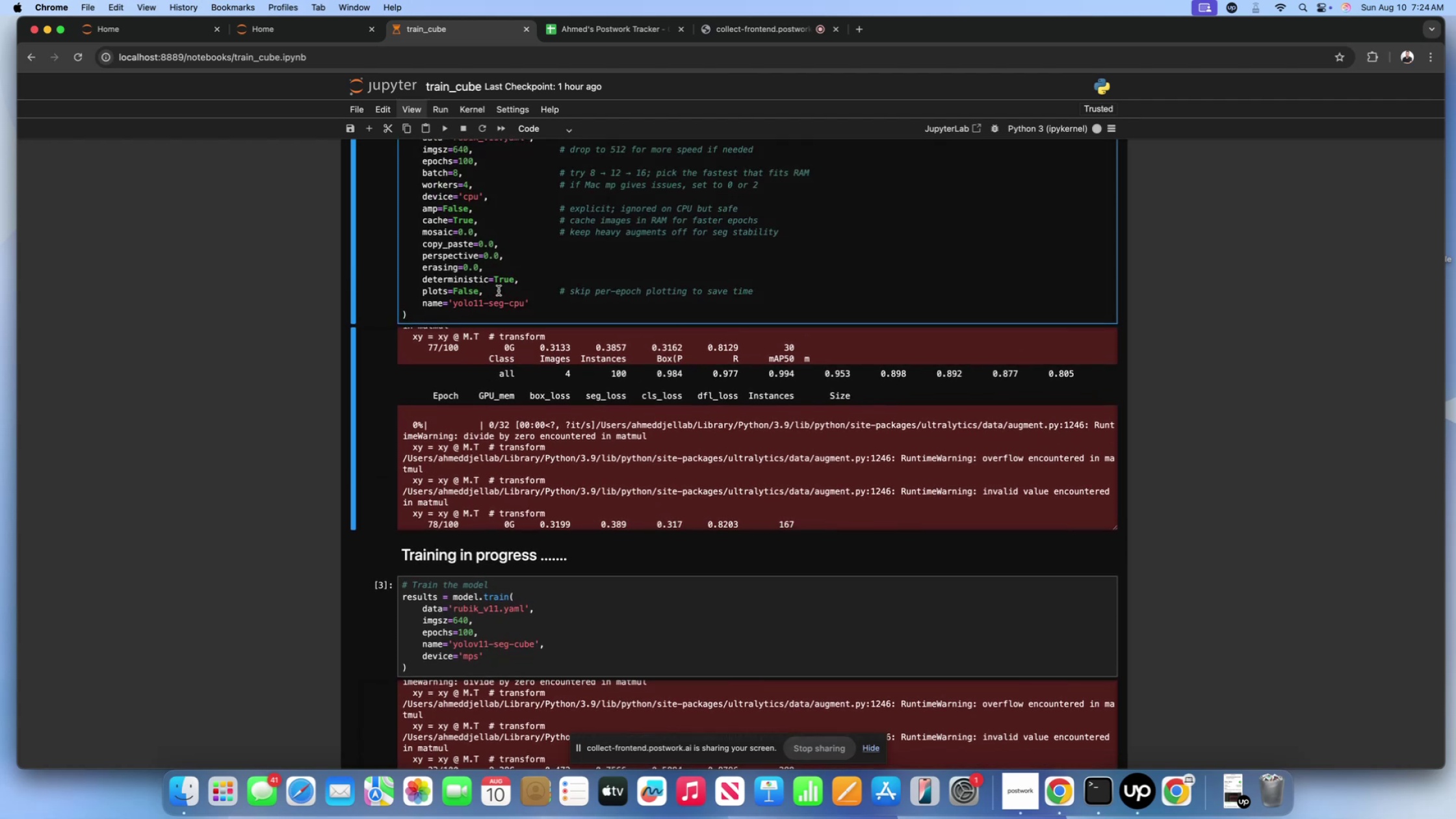 
wait(12.31)
 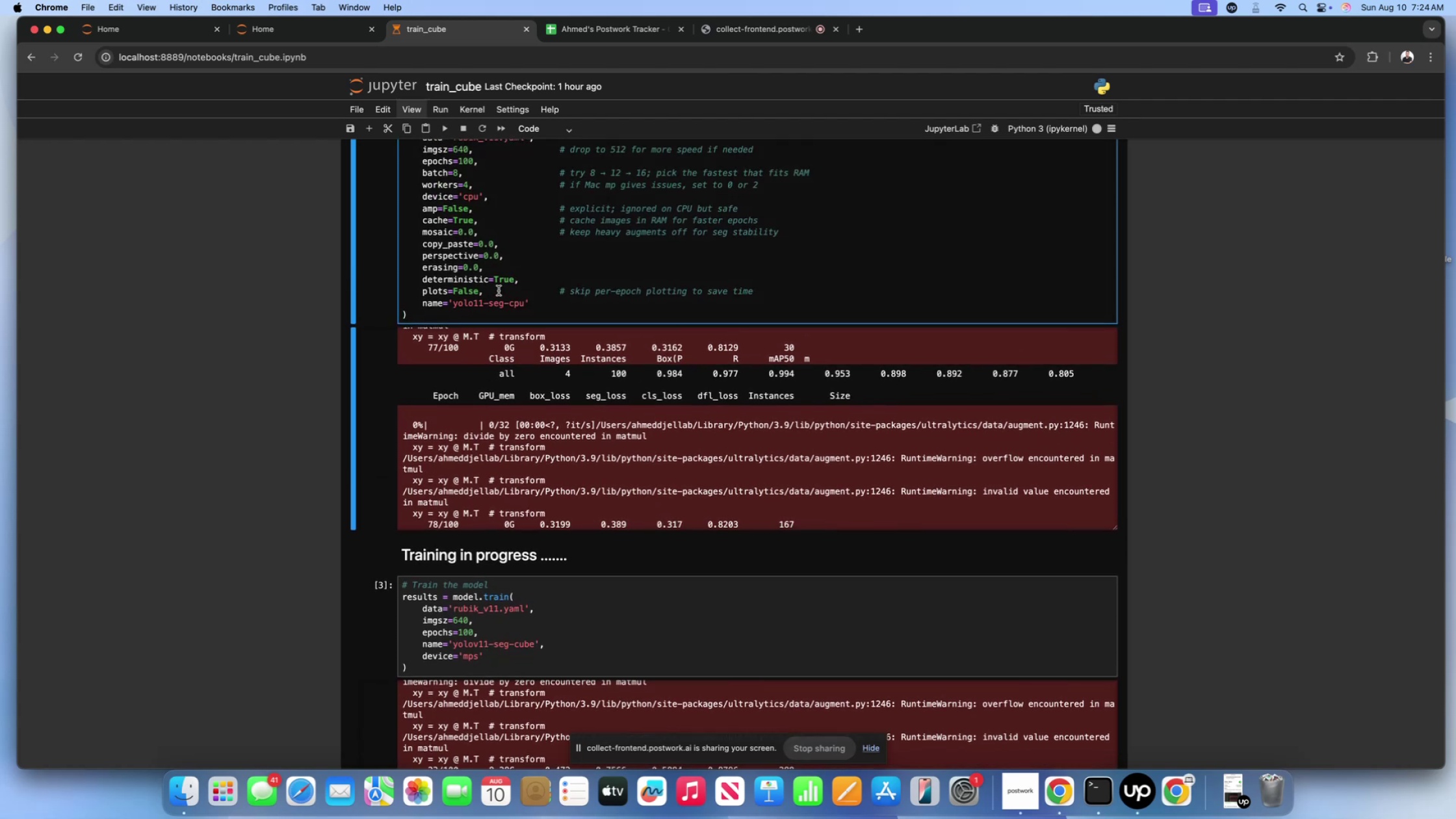 
scroll: coordinate [530, 437], scroll_direction: down, amount: 9.0
 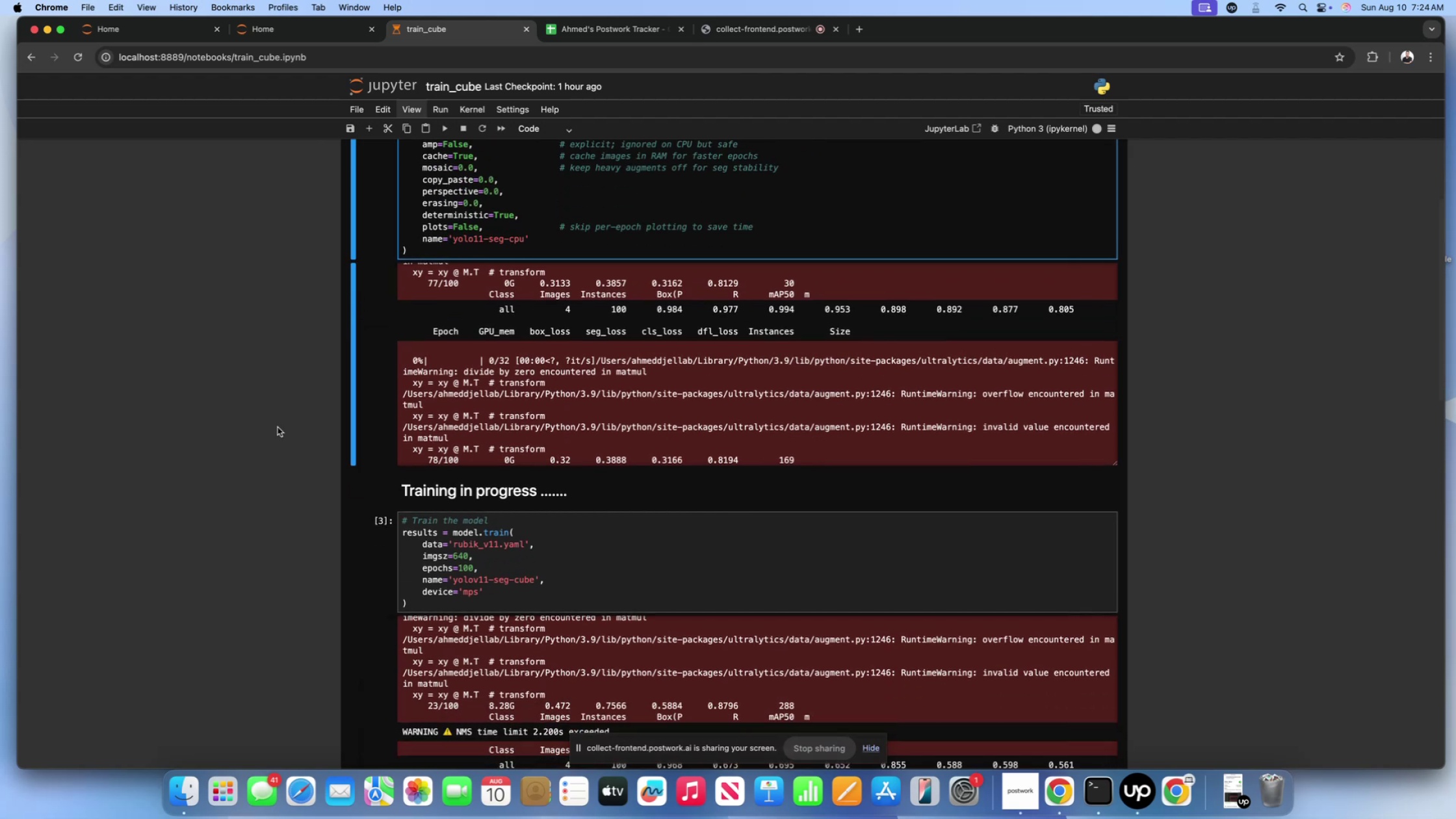 
scroll: coordinate [278, 427], scroll_direction: up, amount: 9.0
 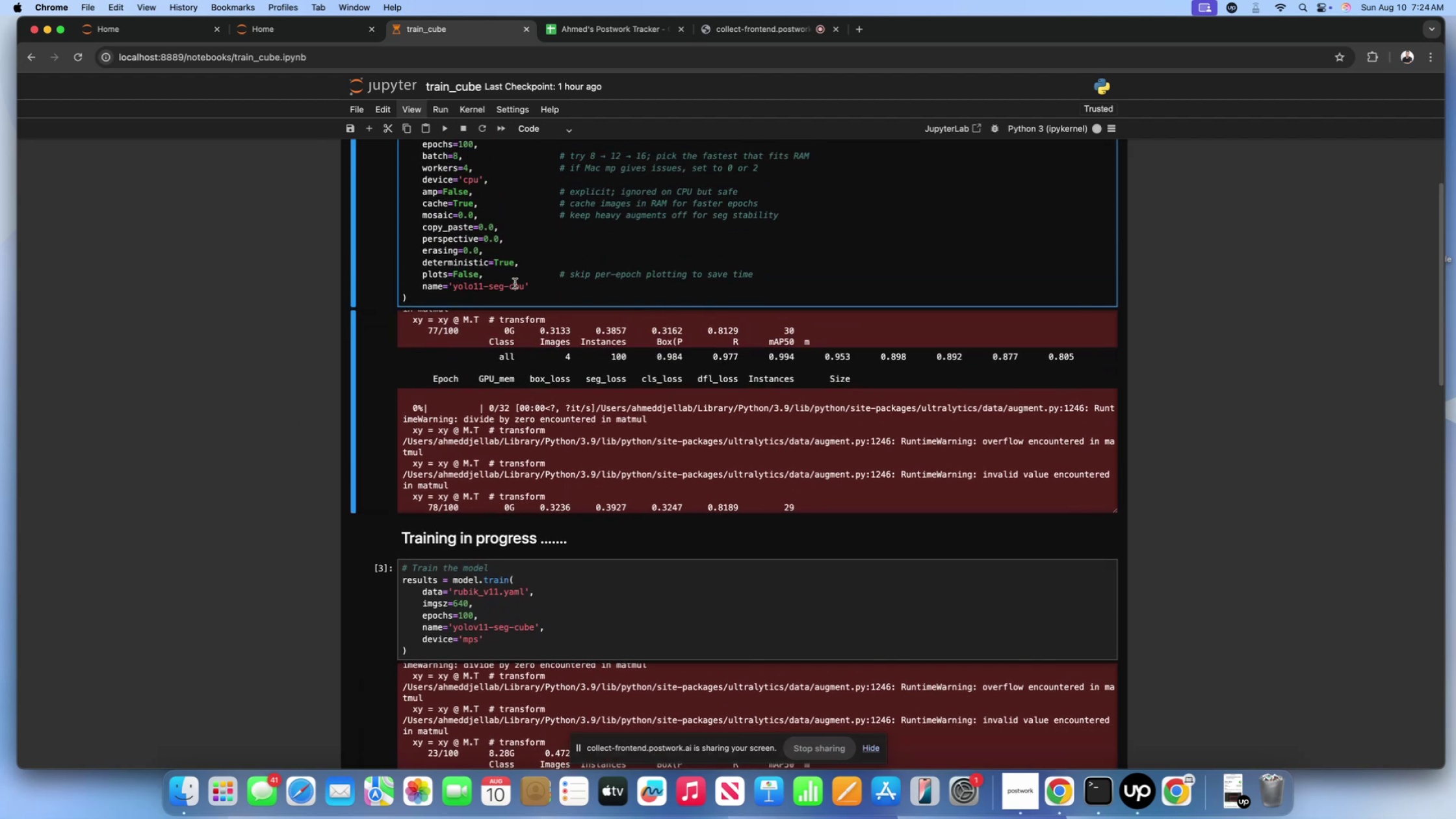 
left_click([515, 283])
 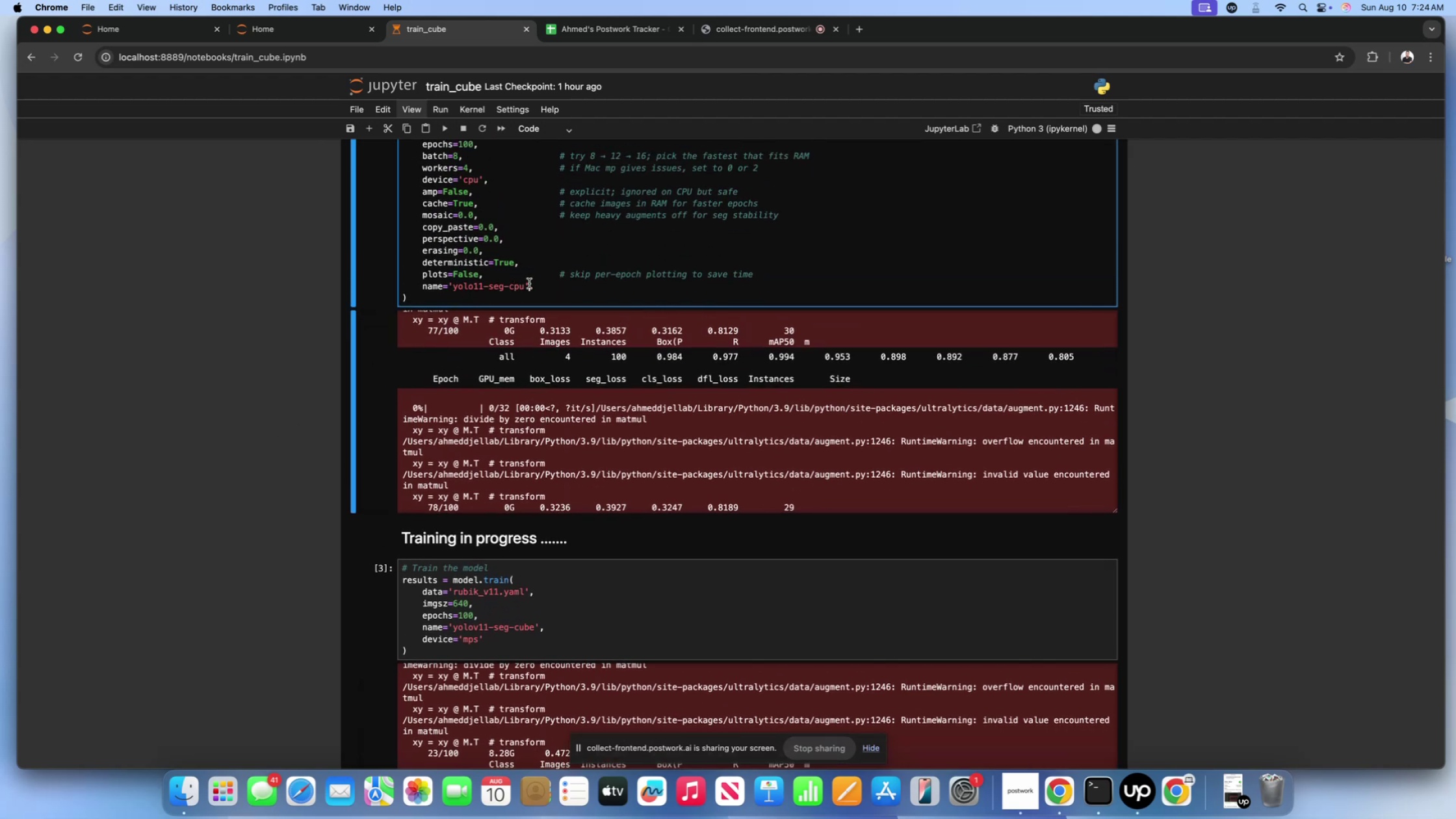 
double_click([529, 283])
 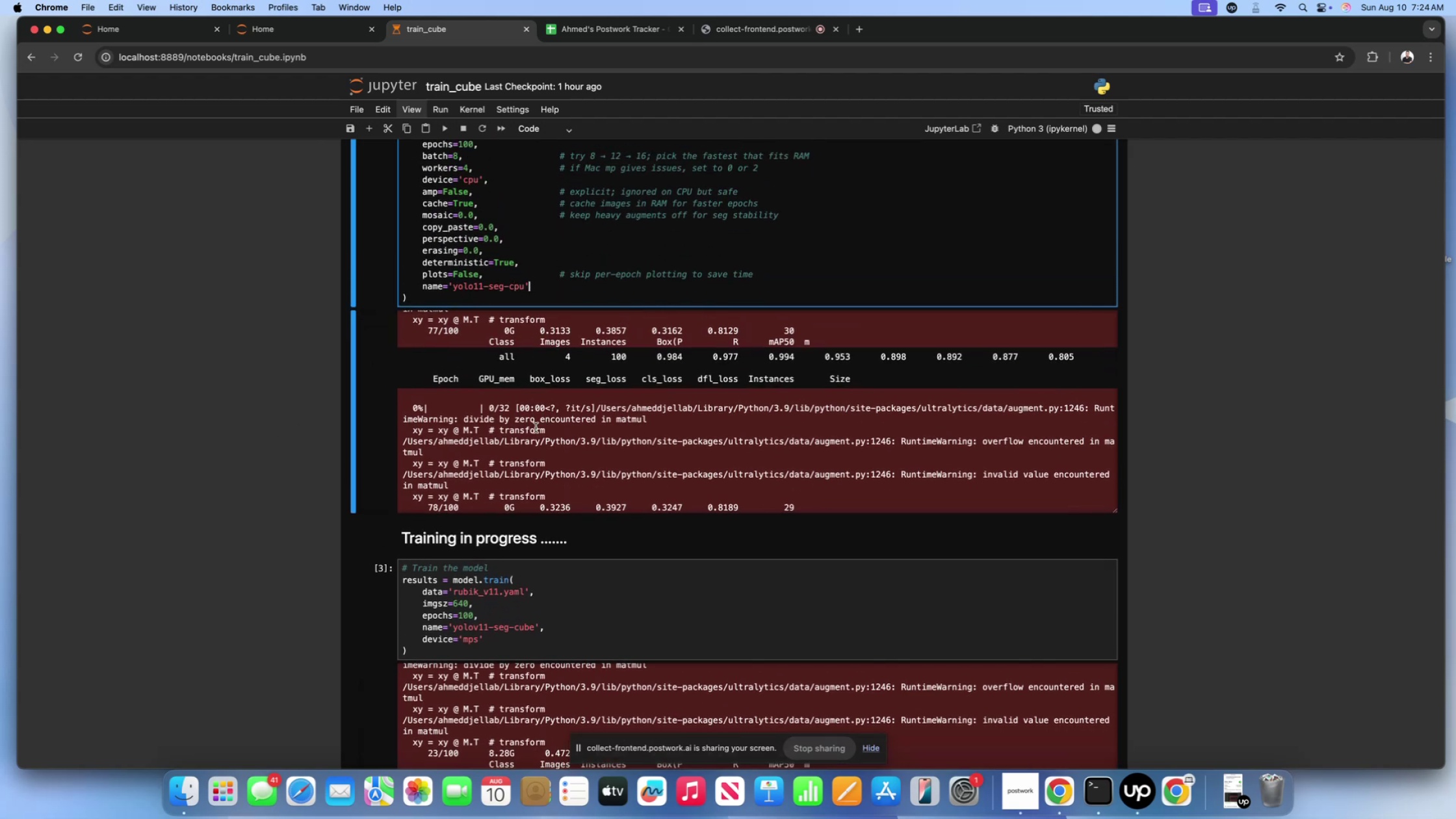 
scroll: coordinate [536, 428], scroll_direction: down, amount: 30.0
 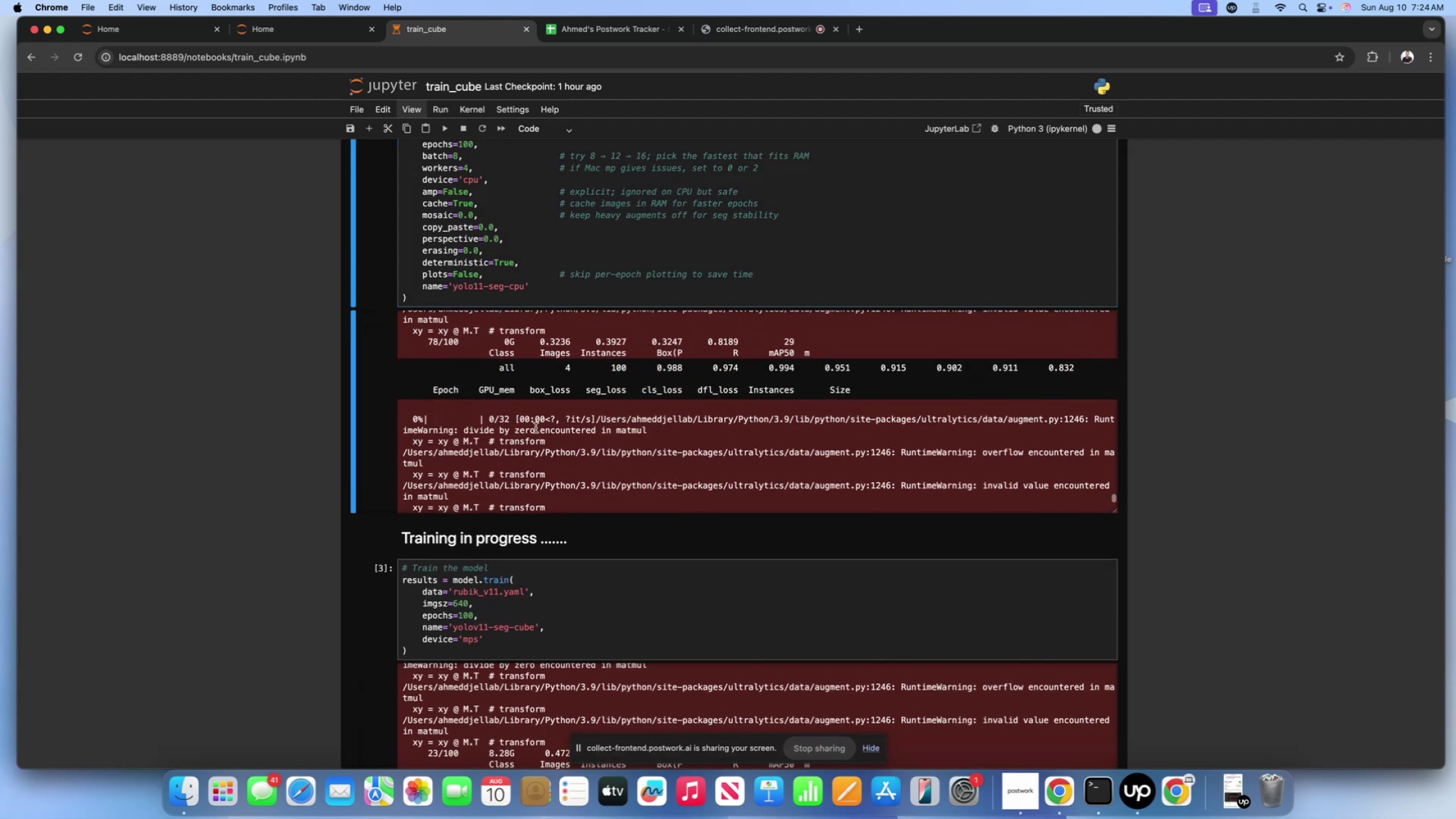 
left_click([536, 428])
 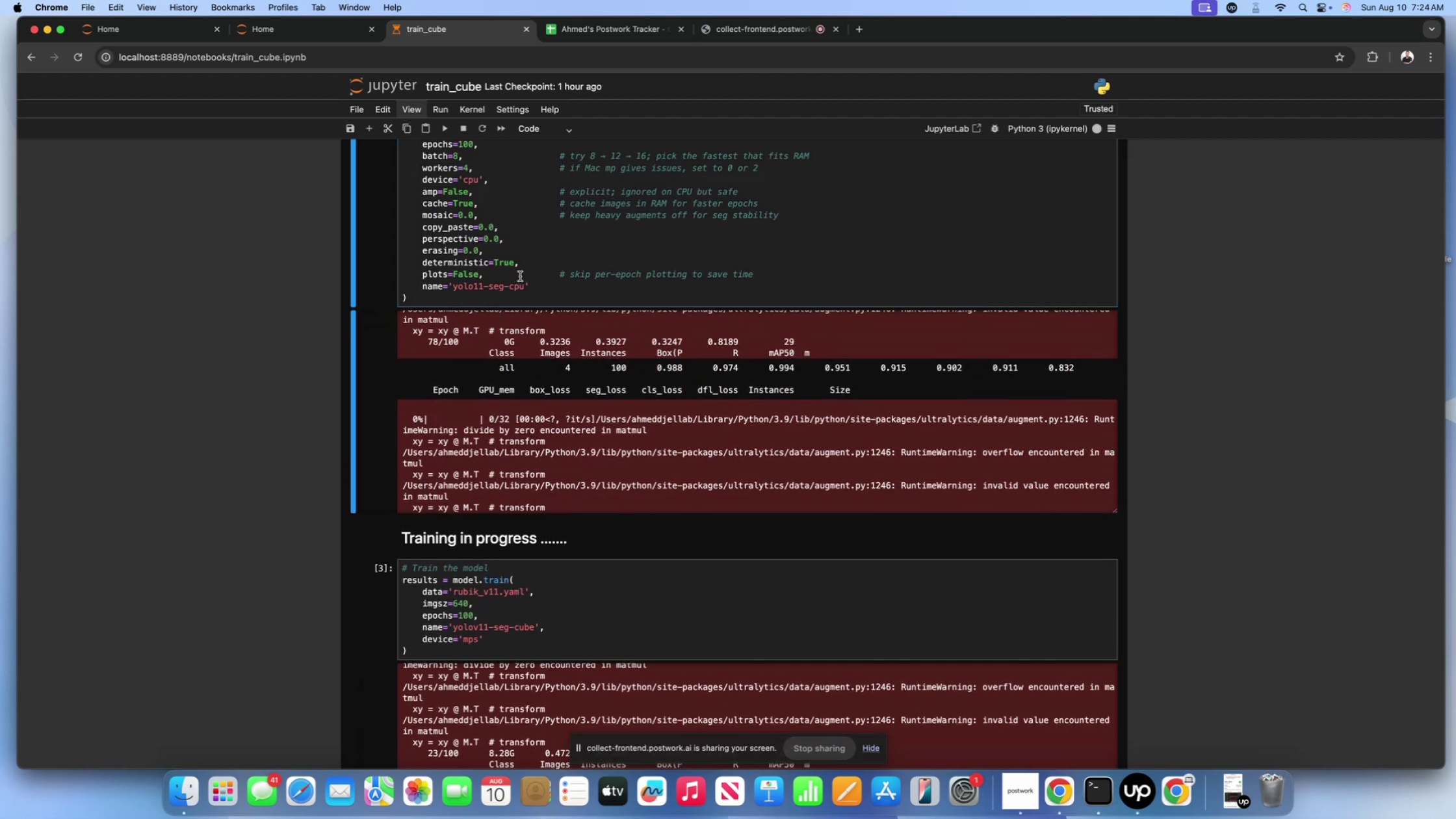 
left_click([520, 276])
 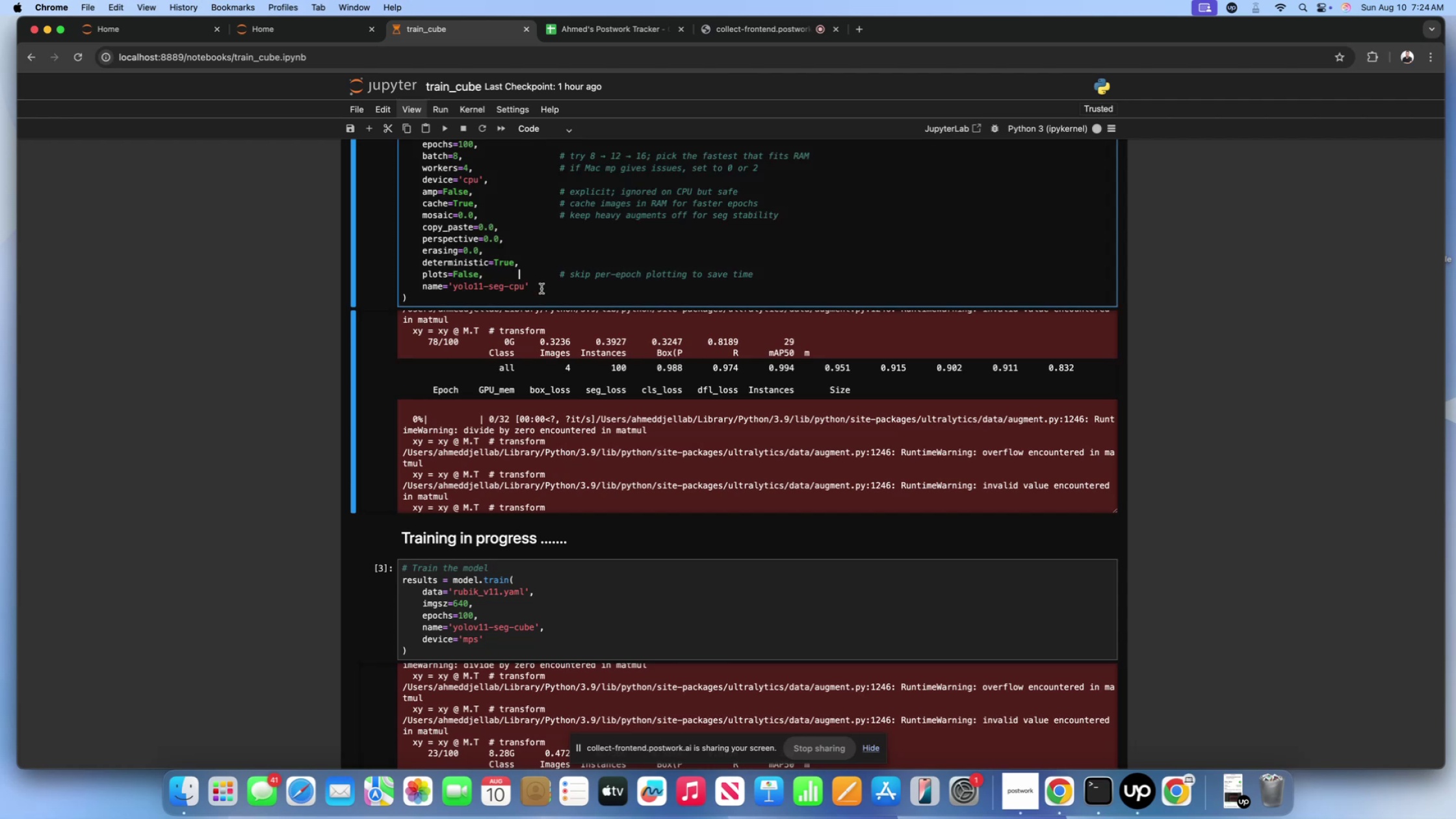 
left_click([541, 289])
 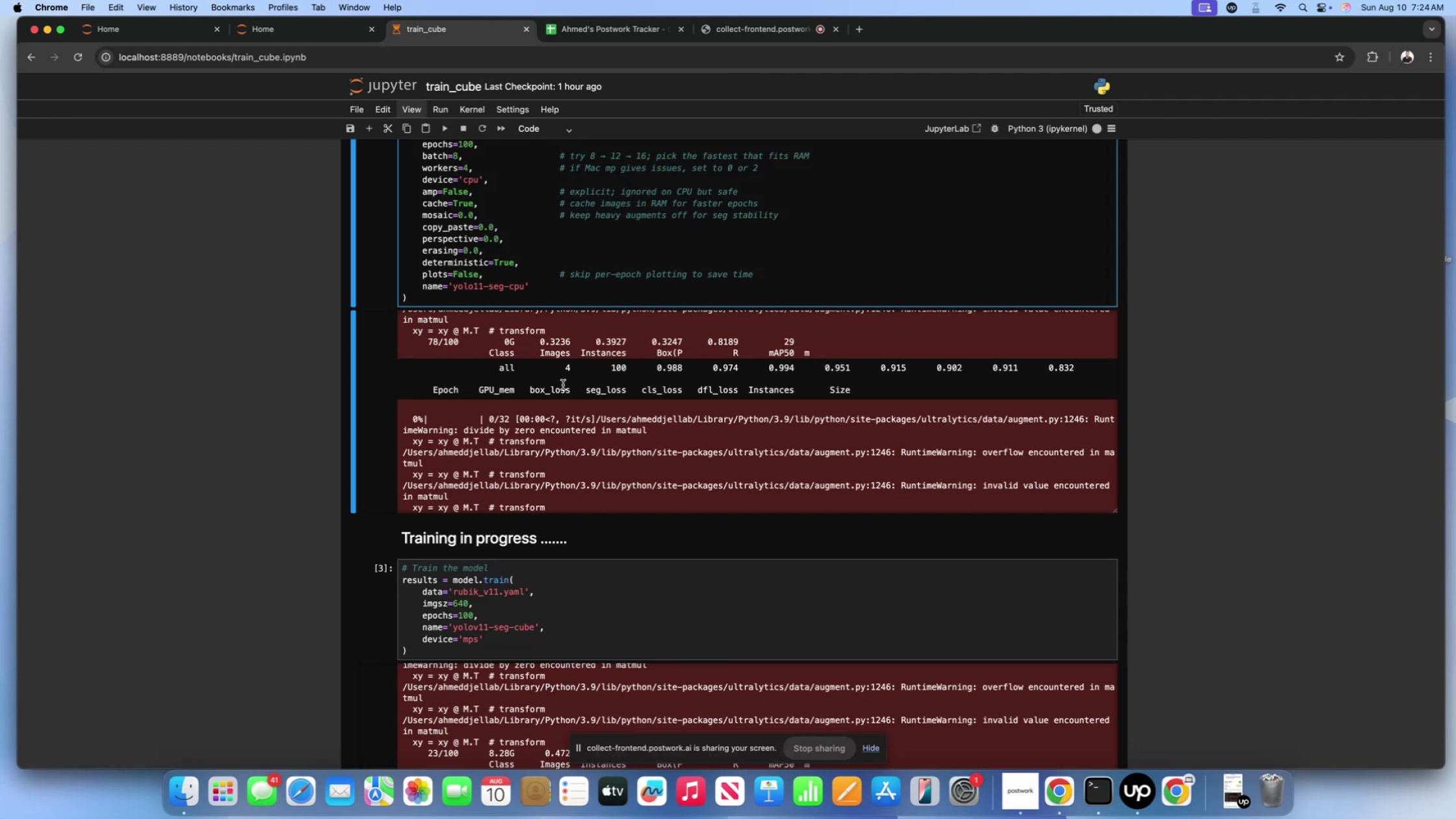 
left_click([563, 385])
 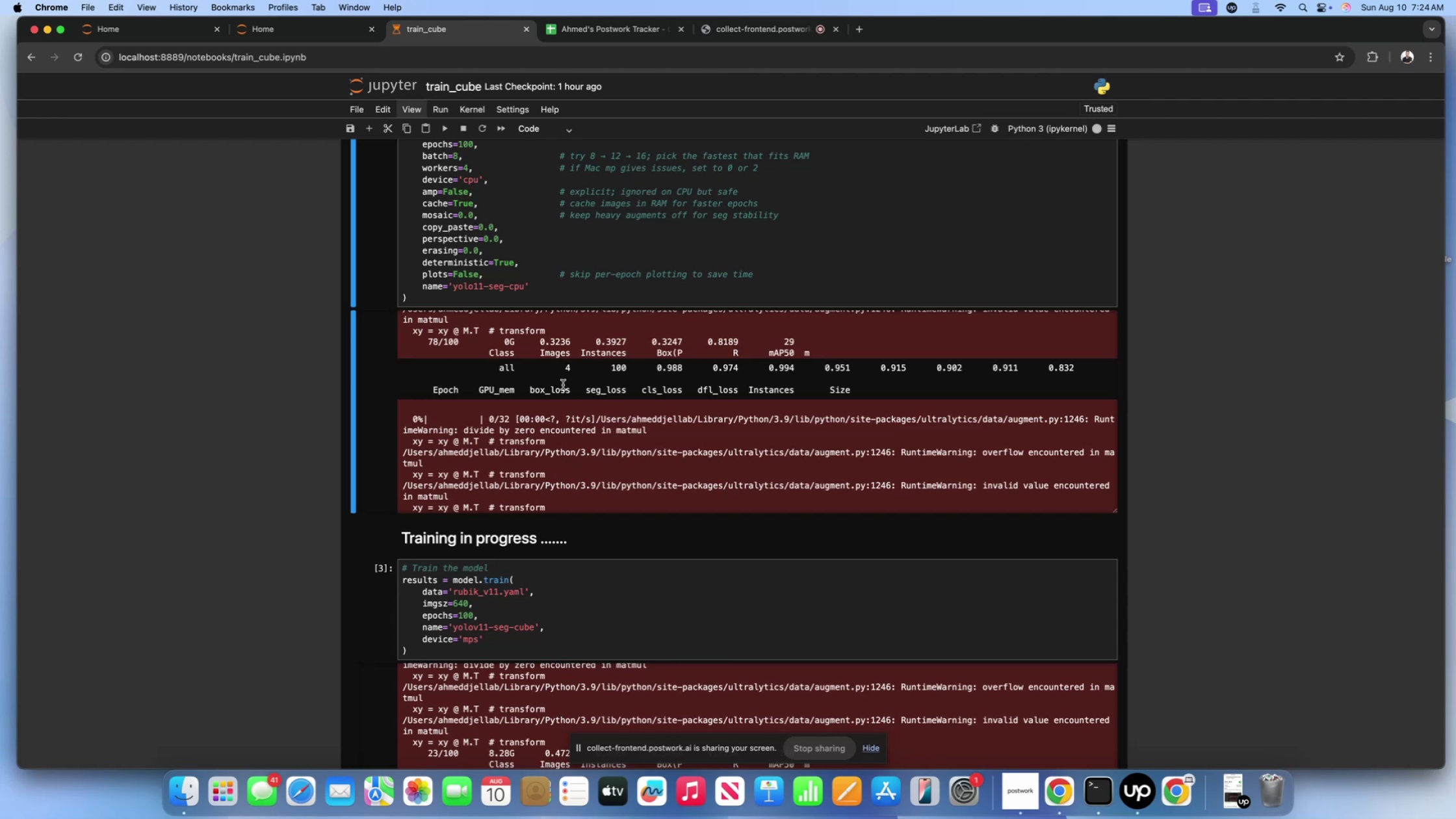 
wait(14.84)
 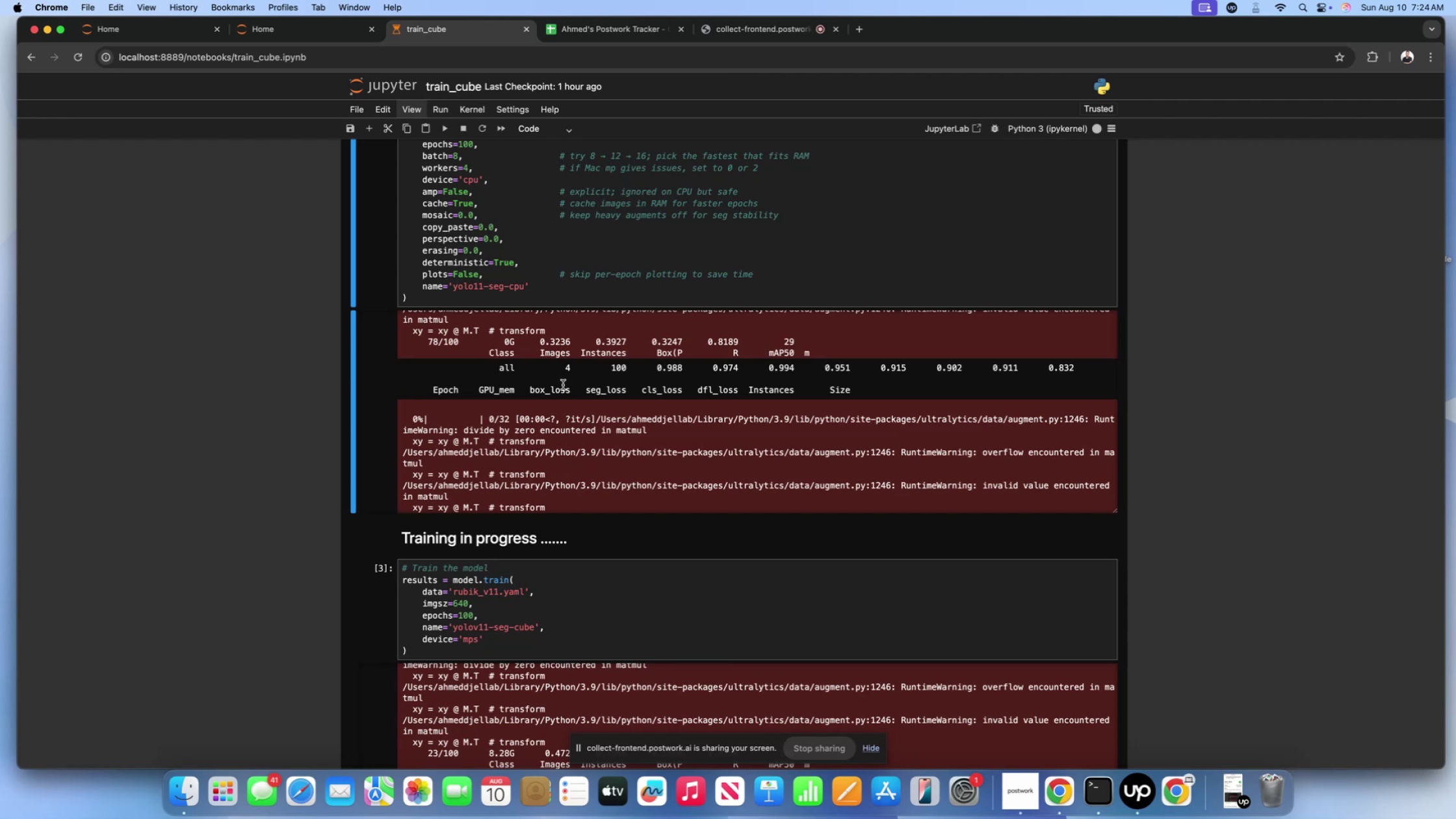 
left_click([634, 220])
 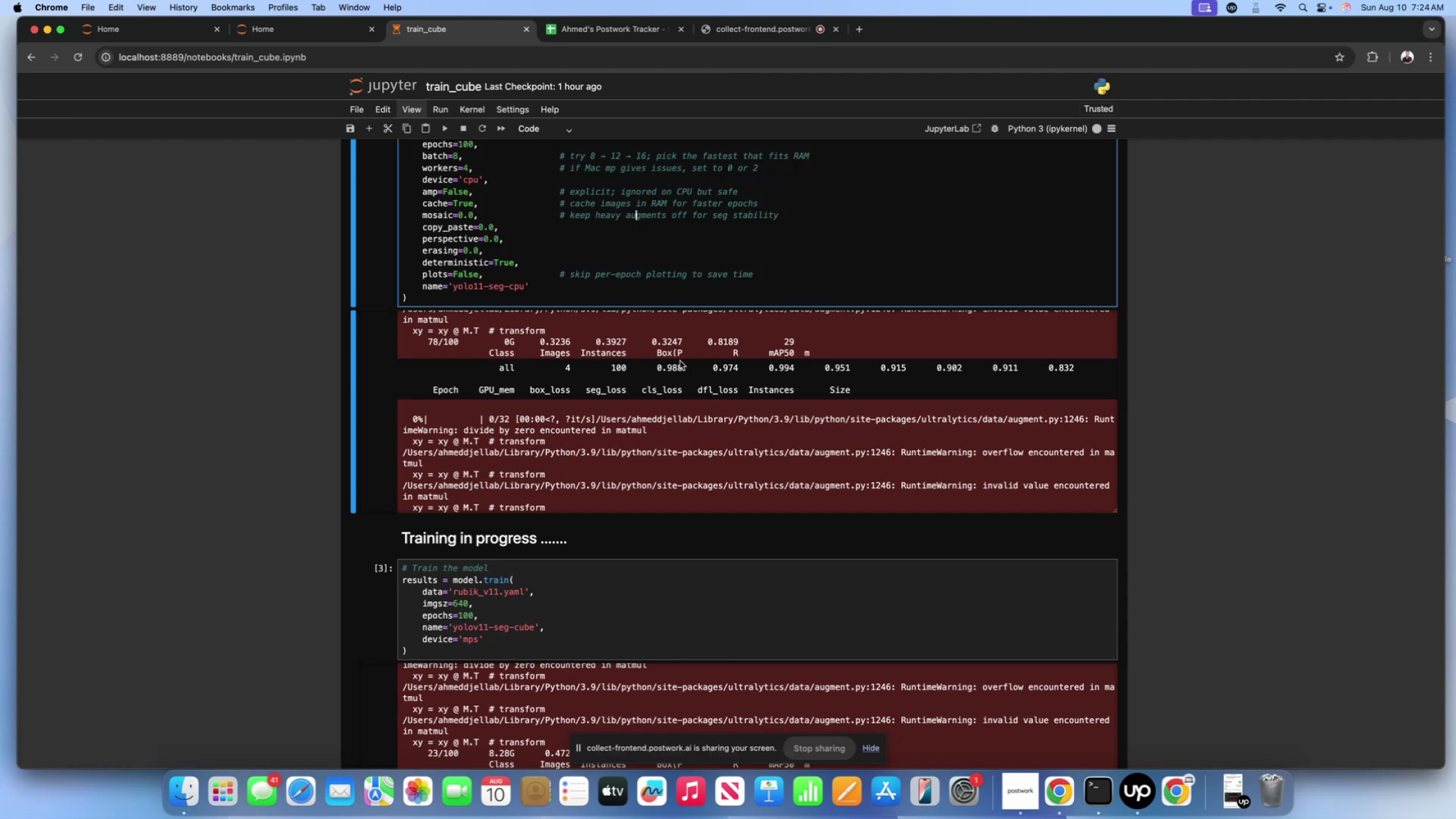 
left_click([680, 361])
 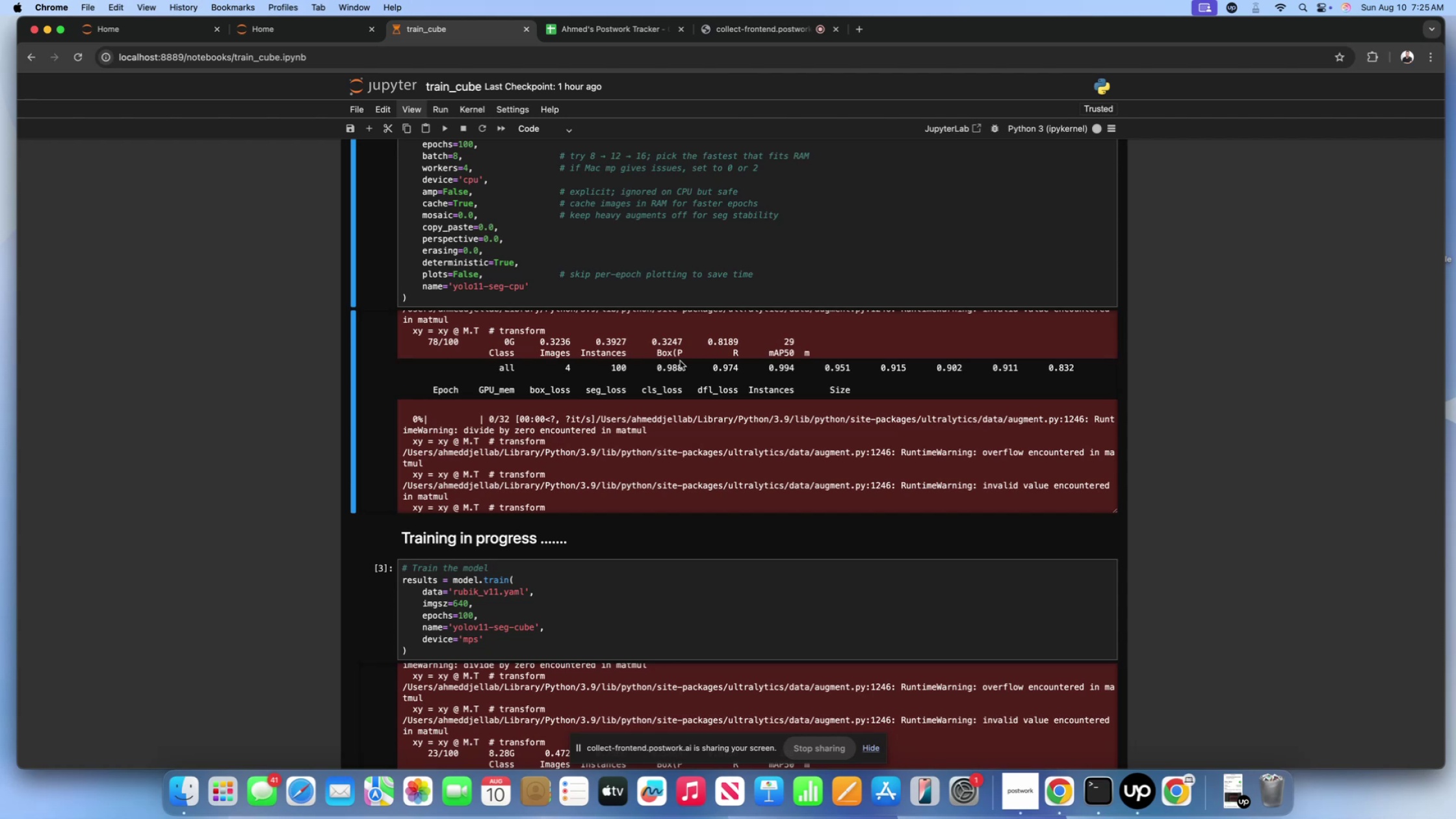 
wait(26.8)
 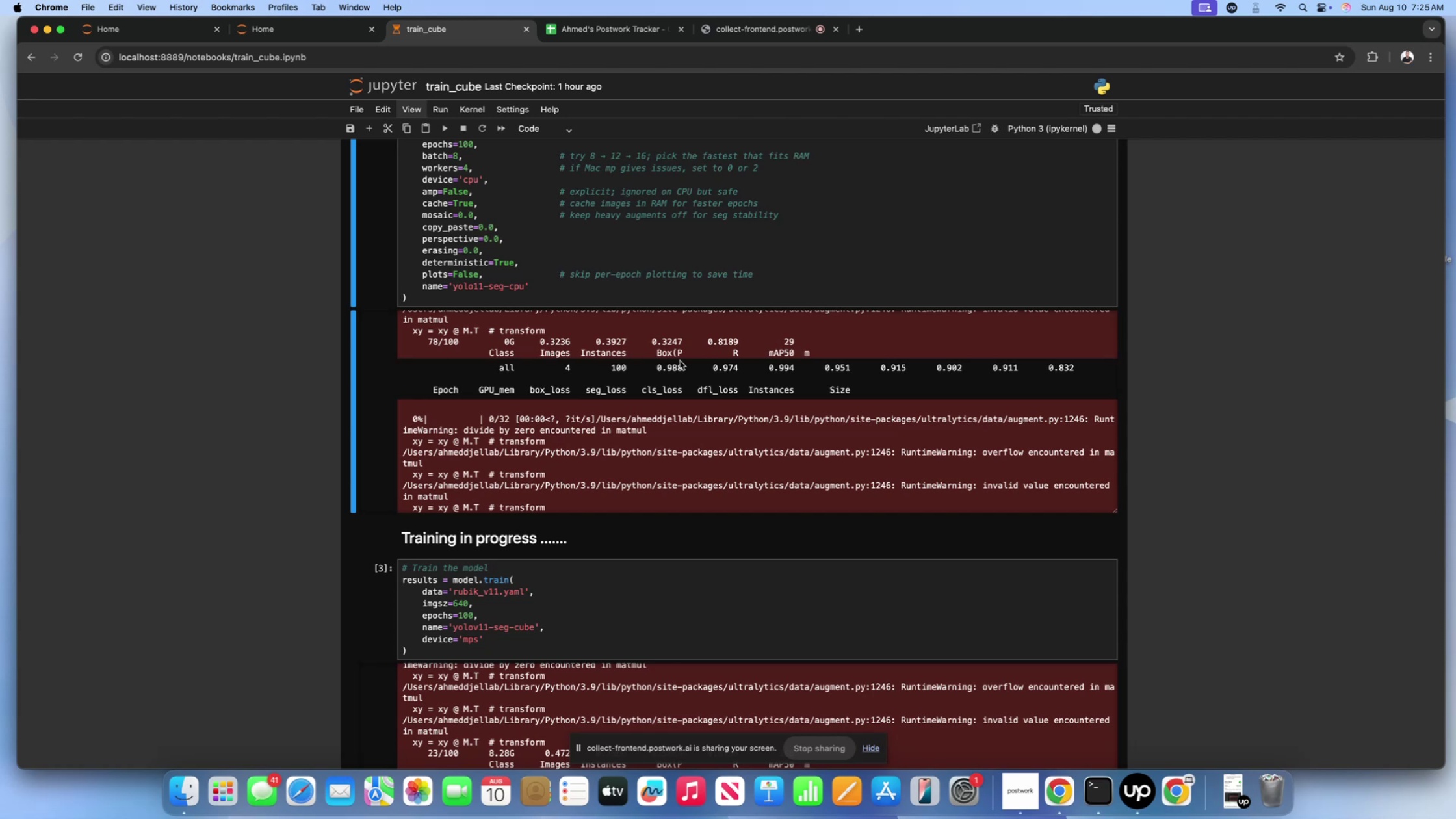 
scroll: coordinate [338, 426], scroll_direction: down, amount: 18.0
 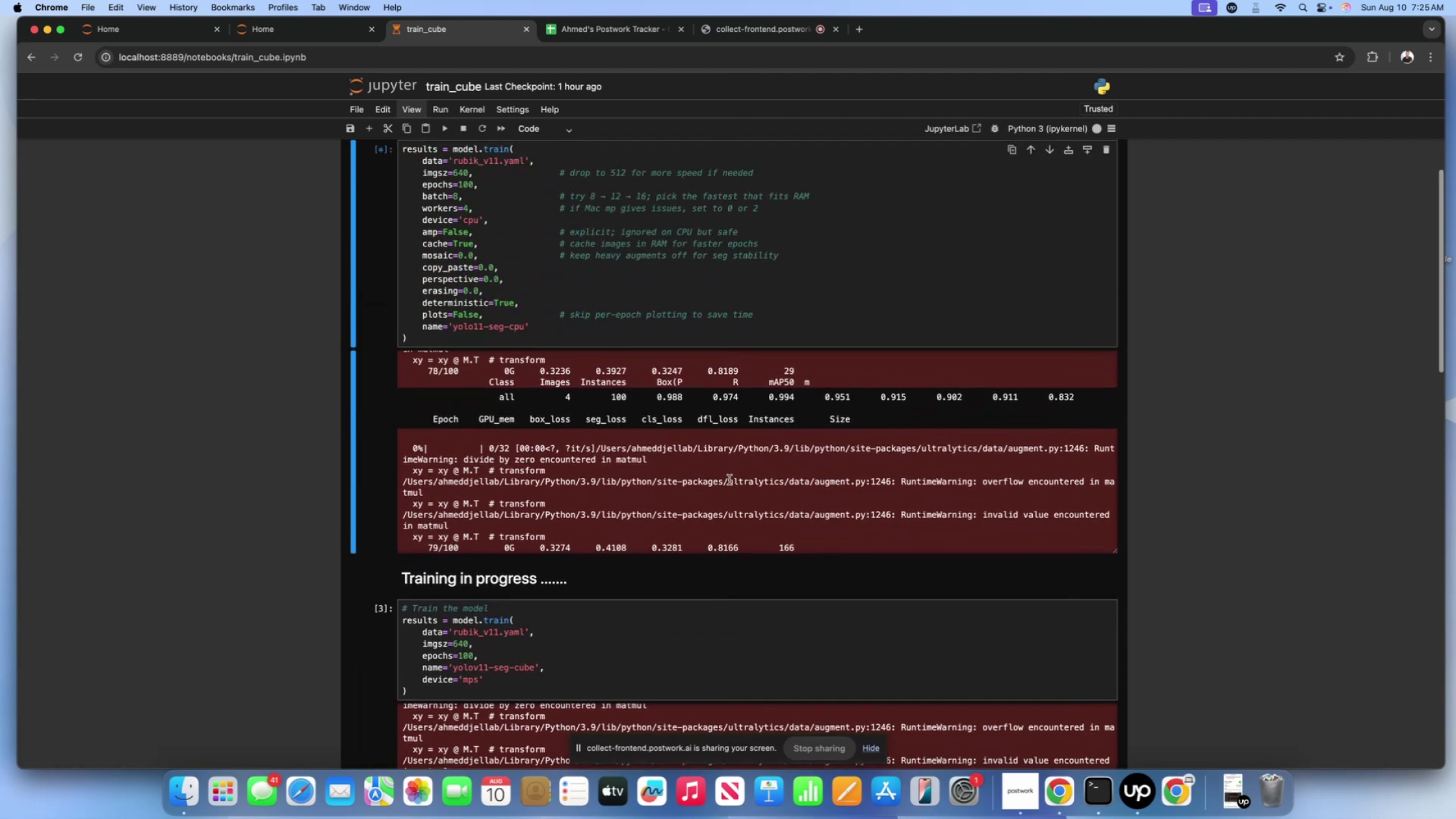 
left_click([729, 480])
 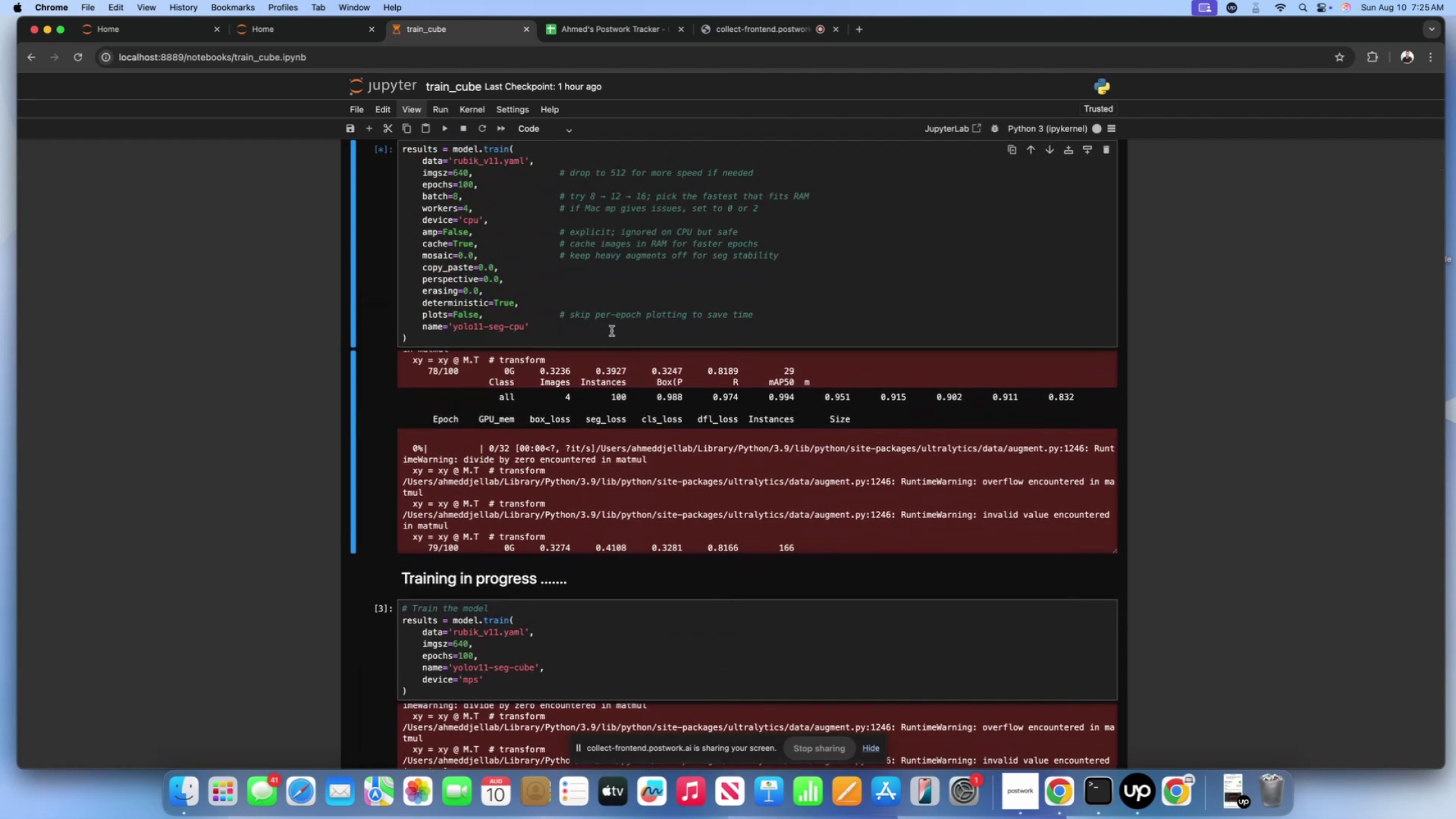 
left_click([612, 331])
 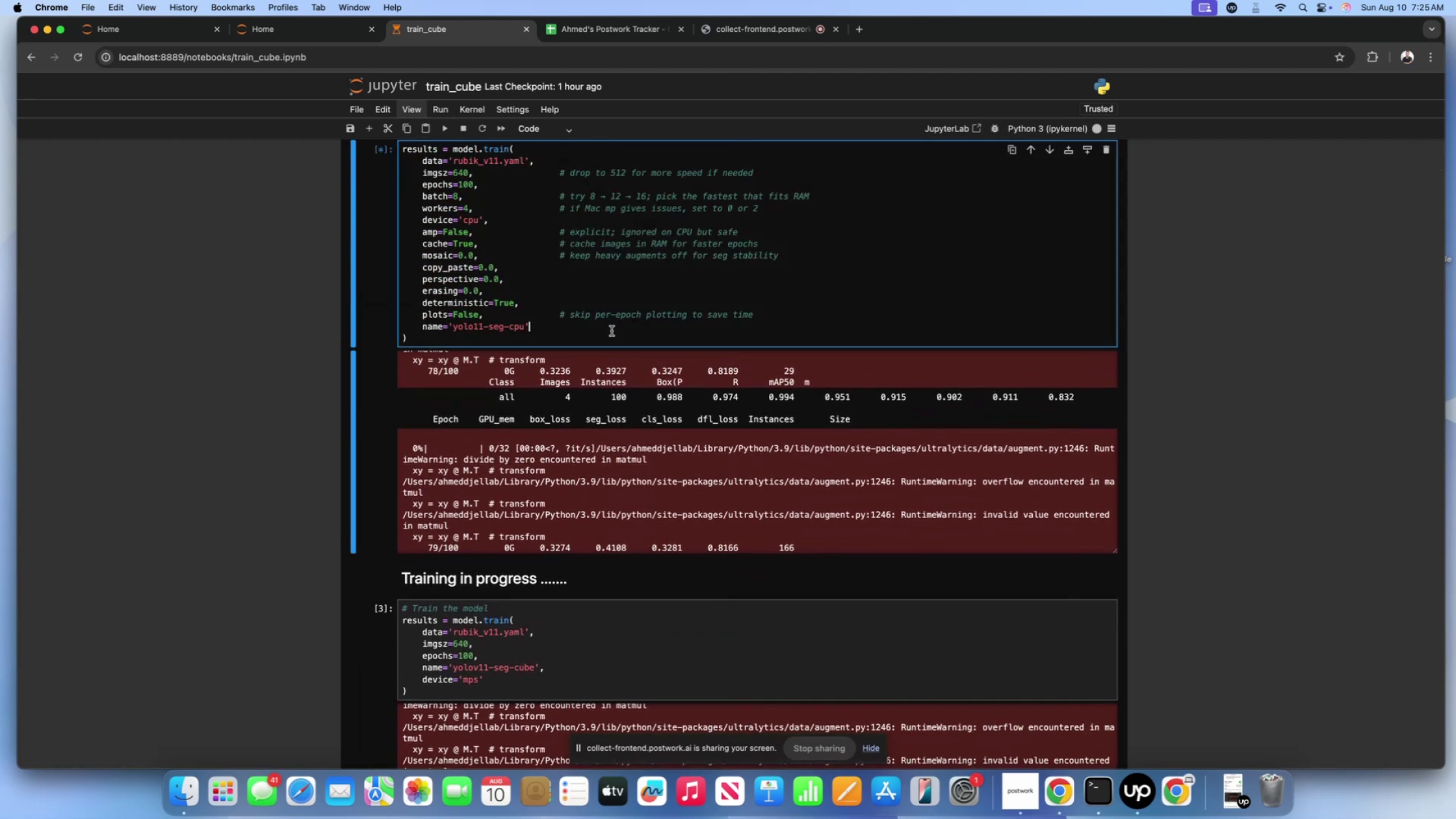 
scroll: coordinate [612, 330], scroll_direction: down, amount: 2.0
 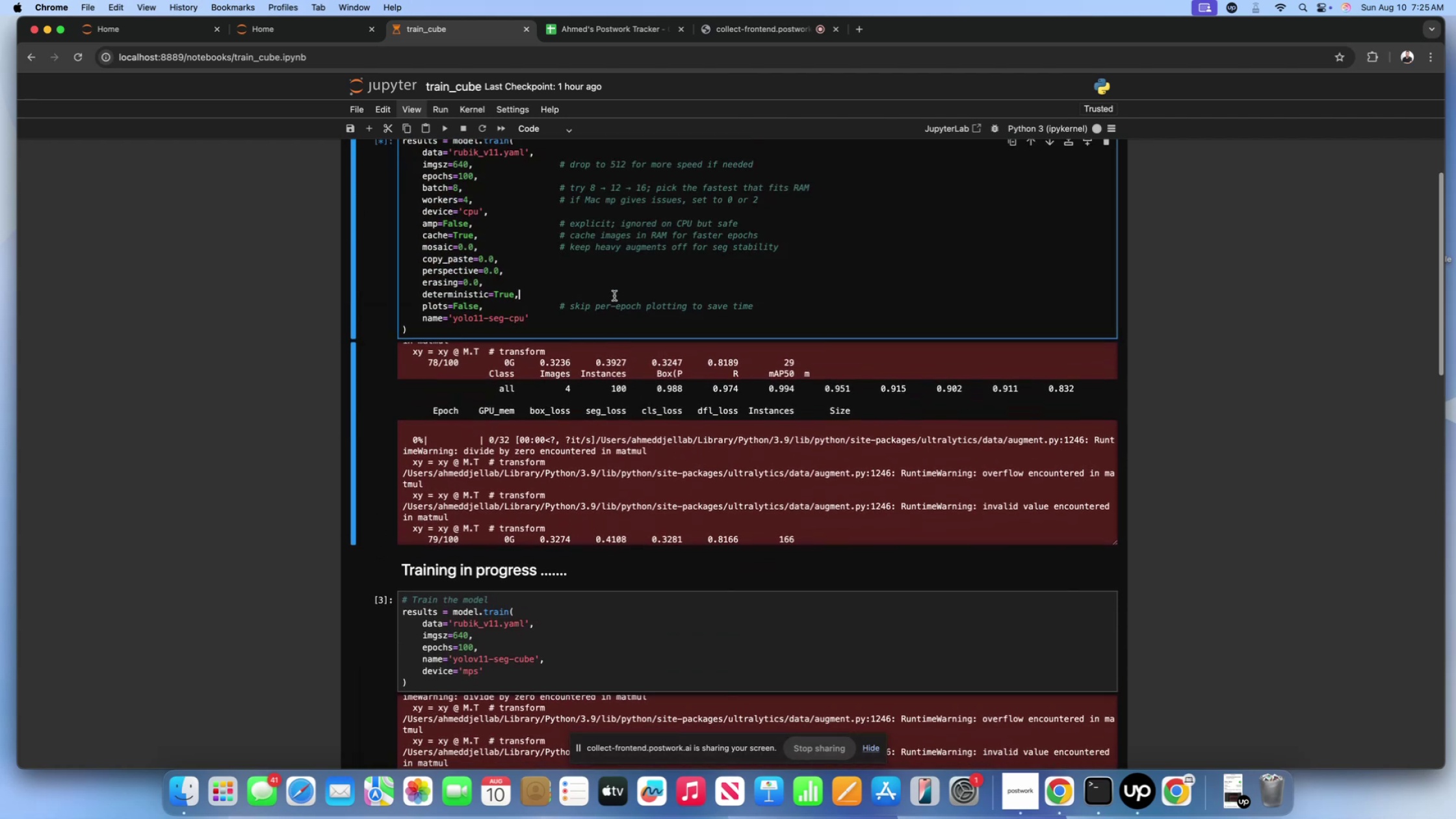 
left_click([614, 296])
 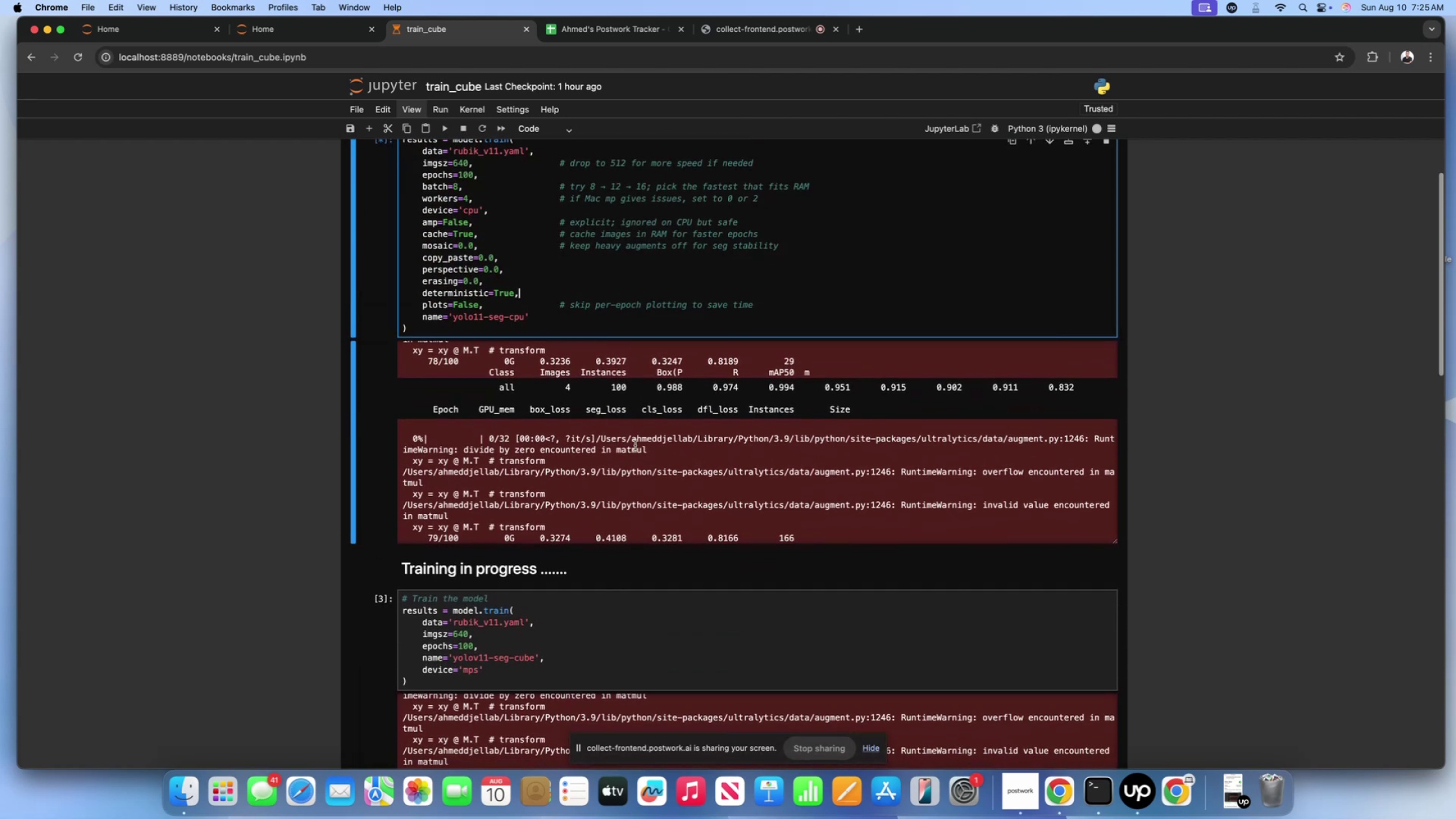 
left_click([635, 445])
 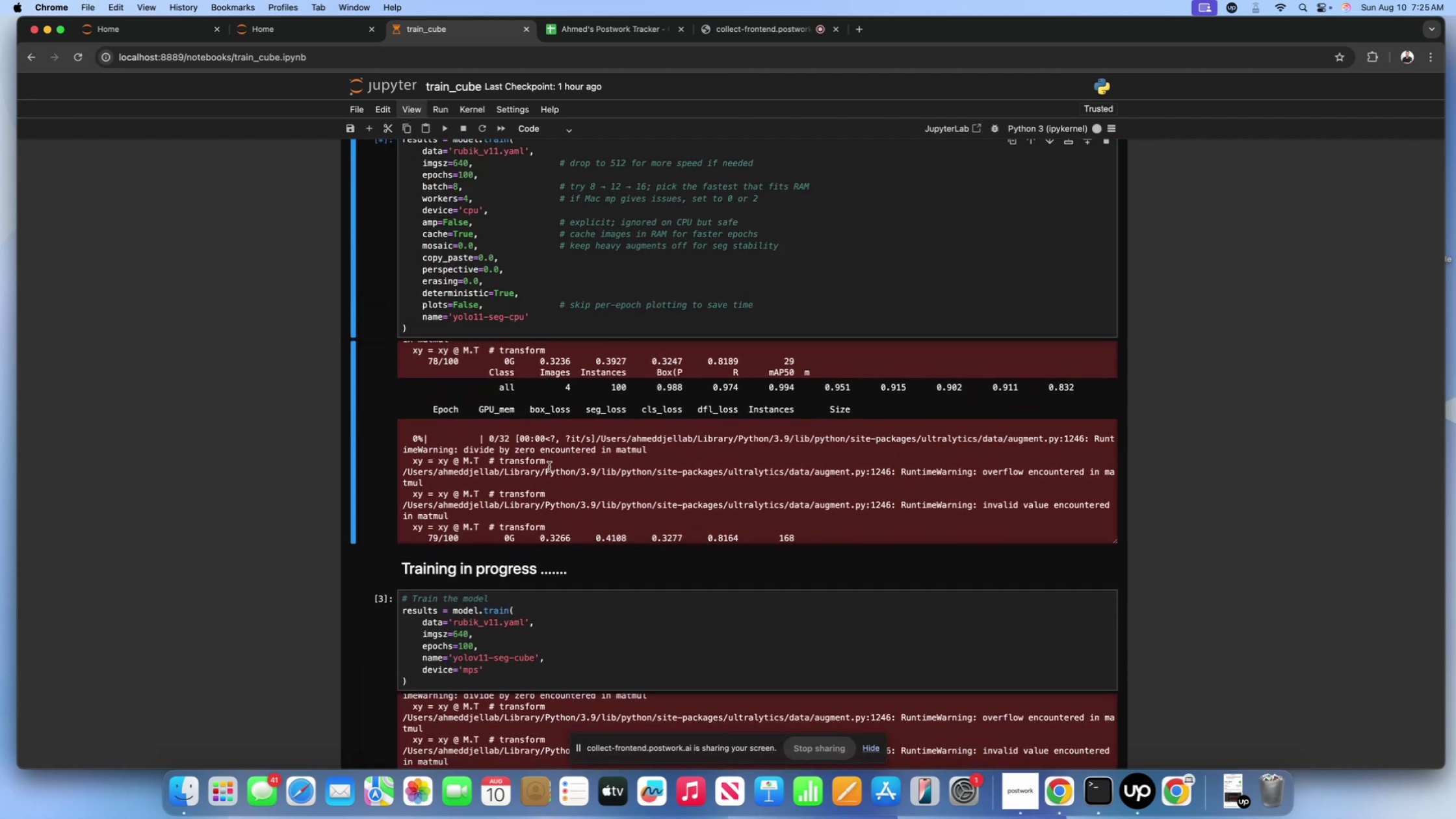 
scroll: coordinate [521, 479], scroll_direction: down, amount: 3.0
 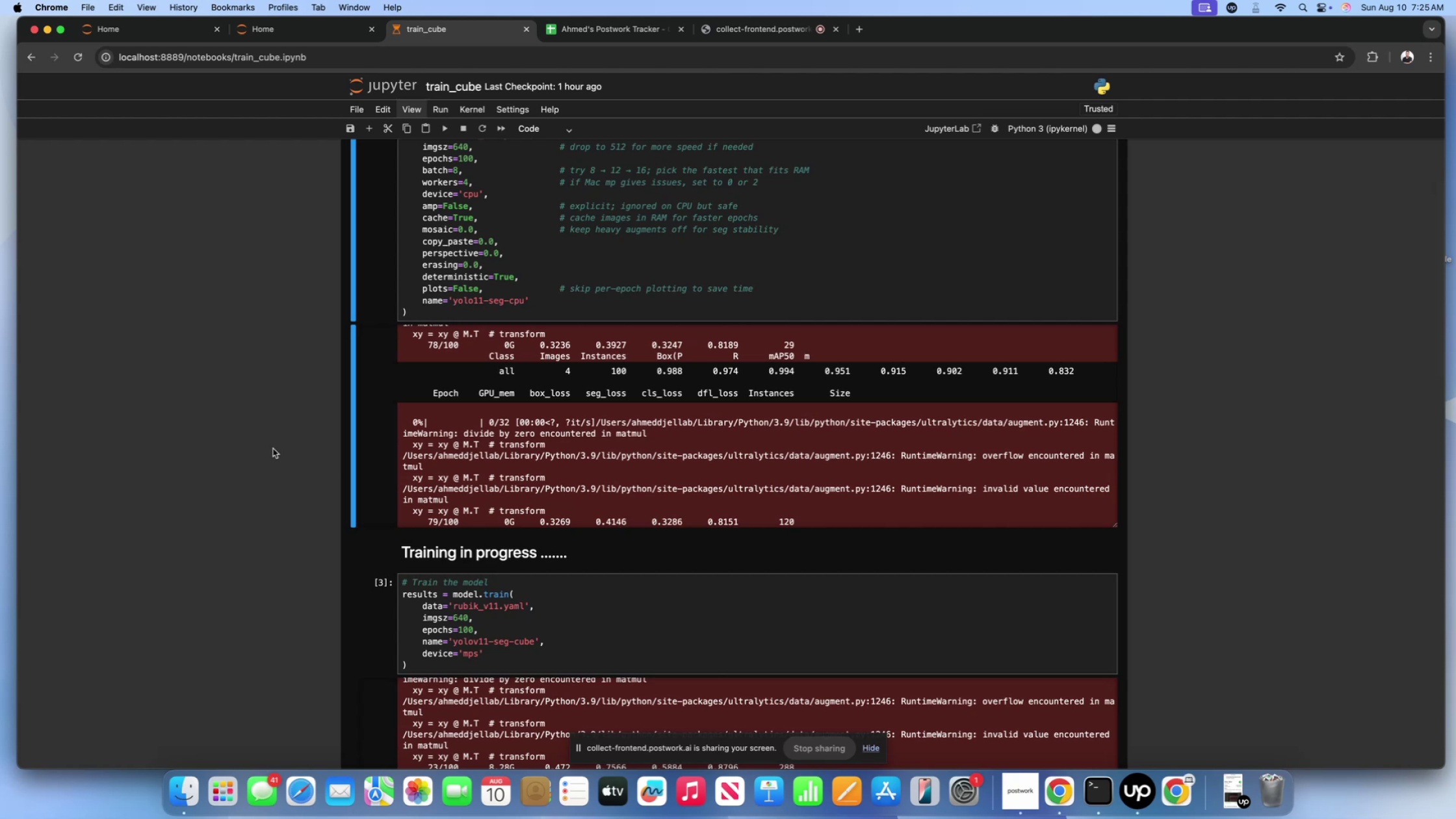 
scroll: coordinate [273, 448], scroll_direction: up, amount: 12.0
 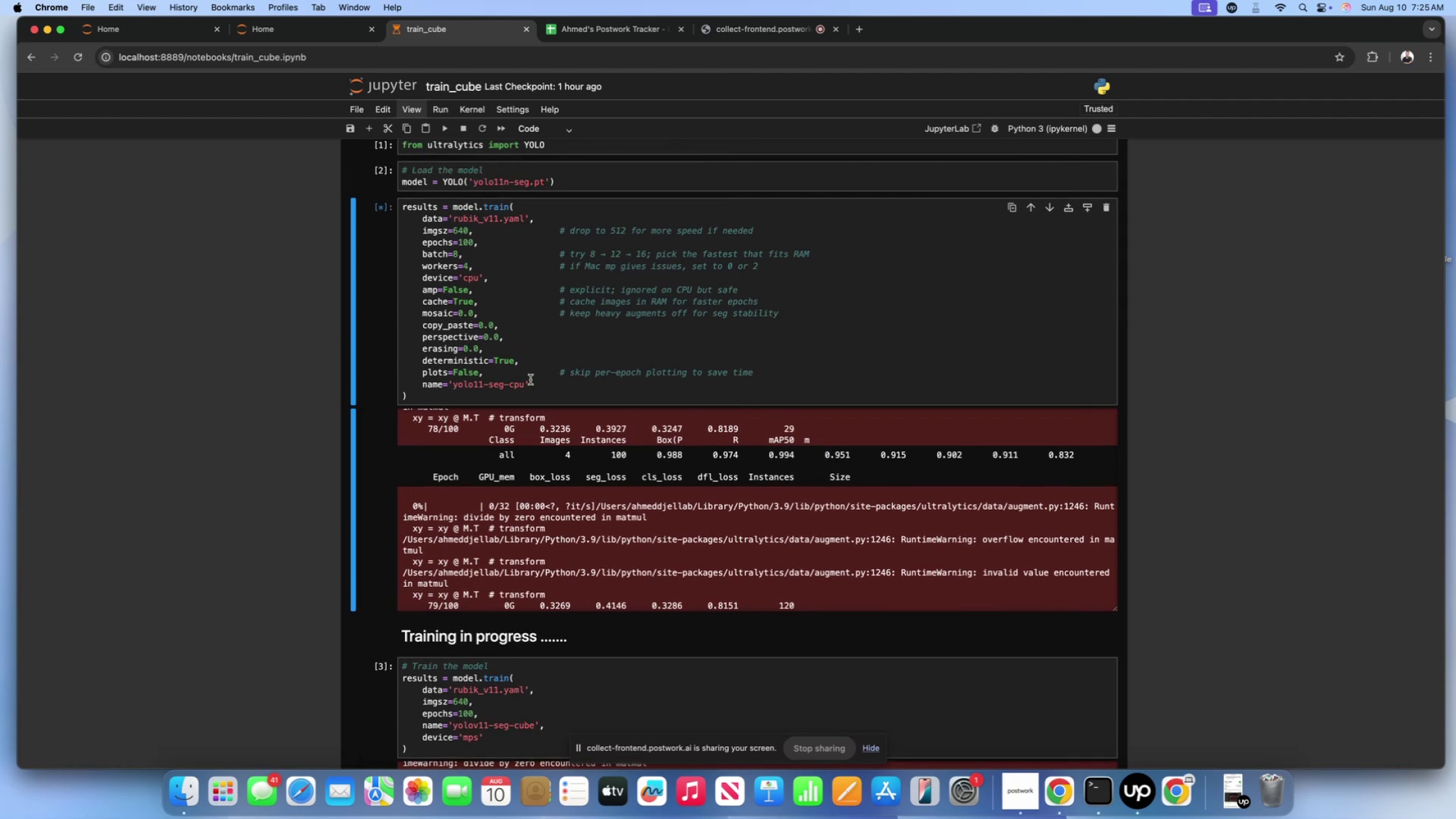 
left_click([538, 380])
 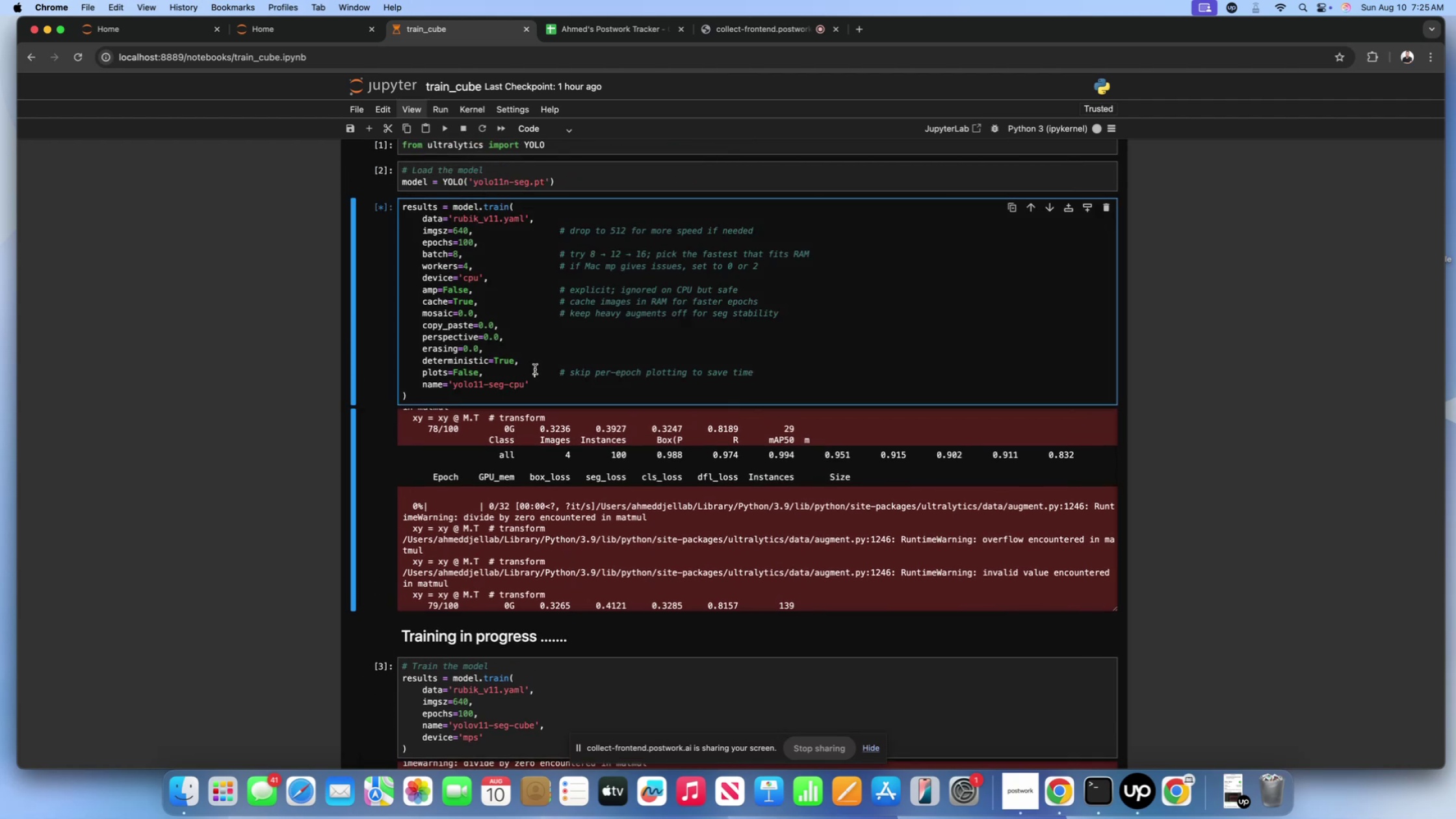 
double_click([530, 361])
 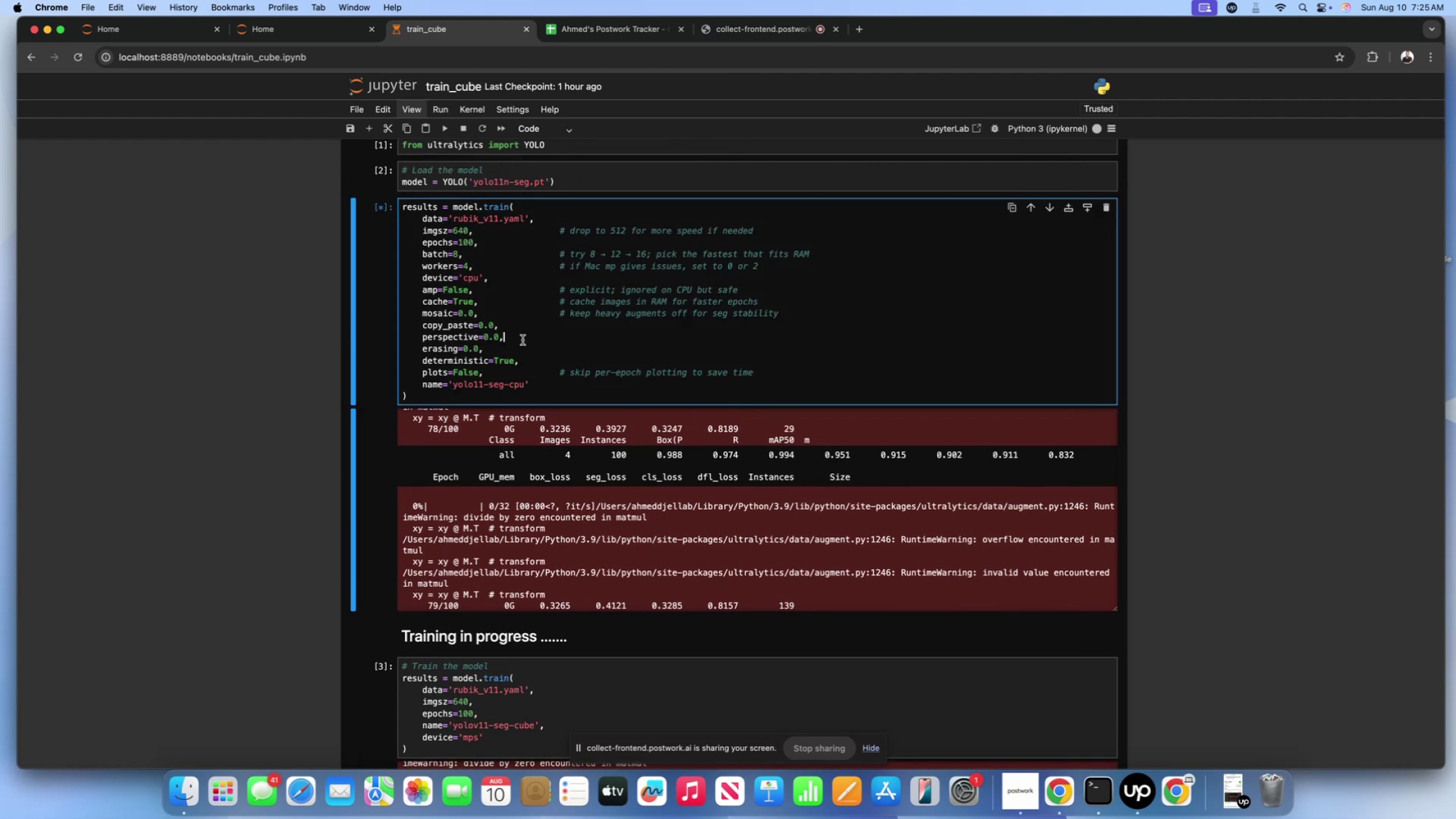 
triple_click([523, 340])
 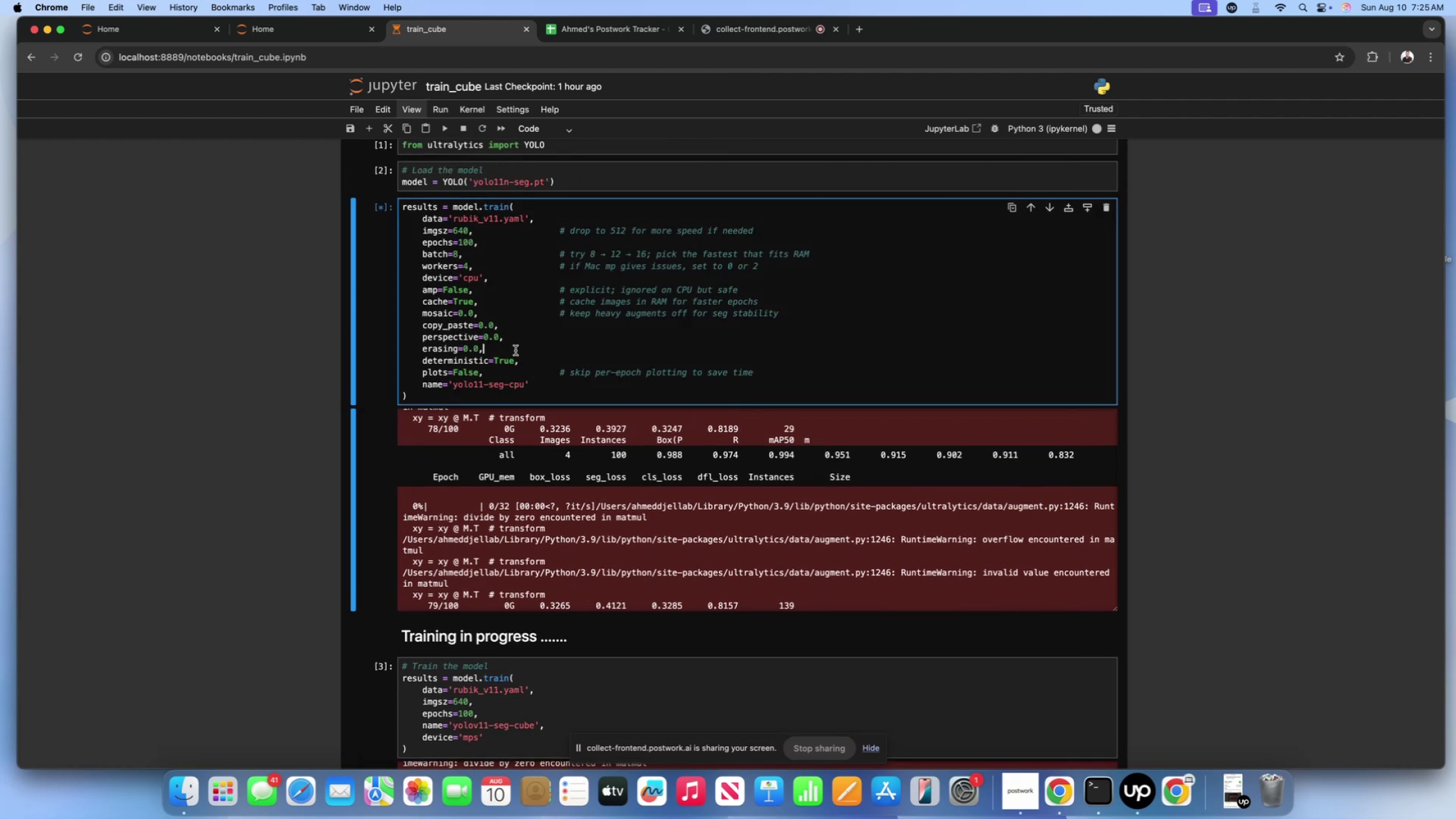 
triple_click([515, 350])
 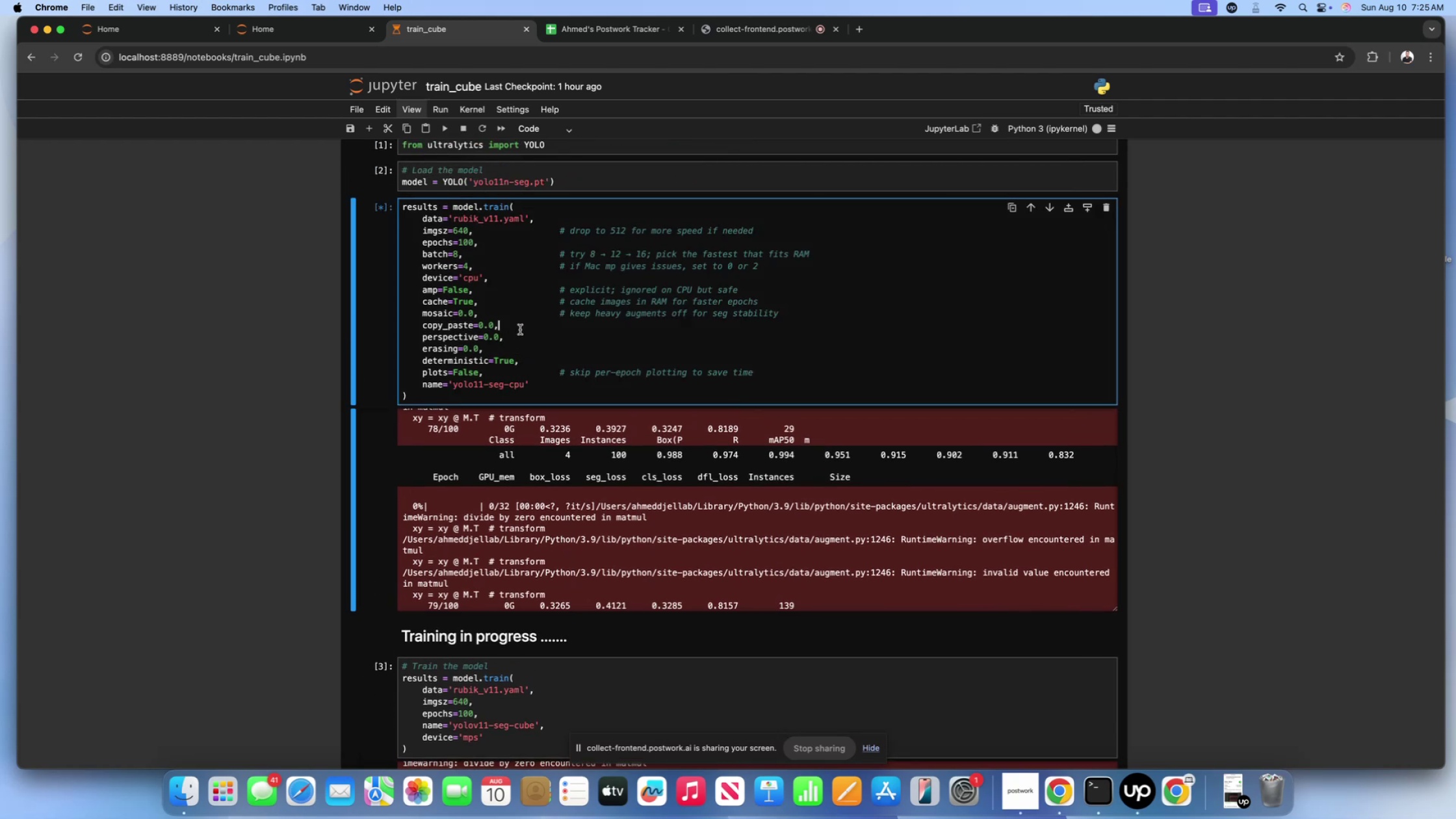 
triple_click([520, 330])
 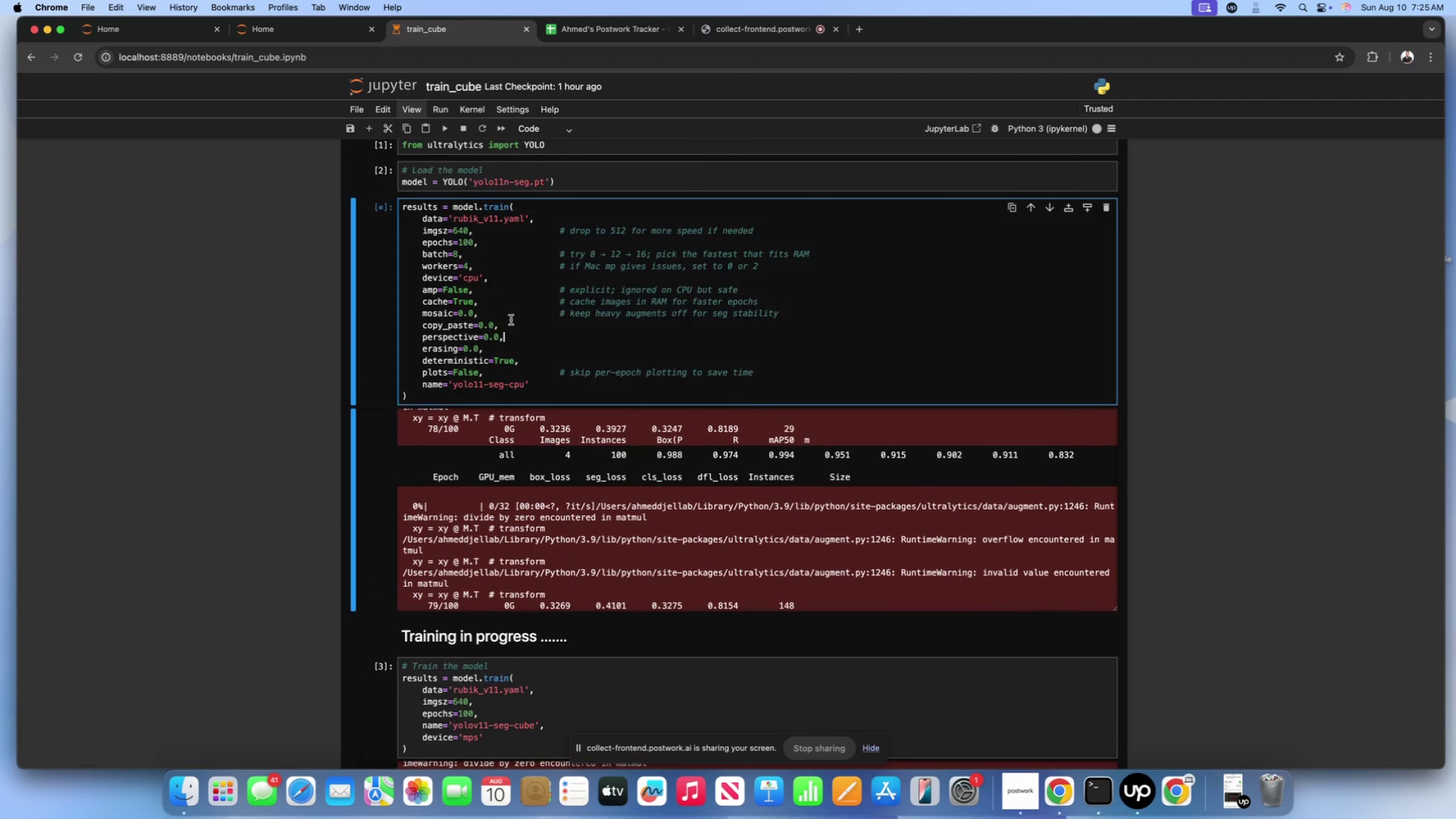 
double_click([510, 317])
 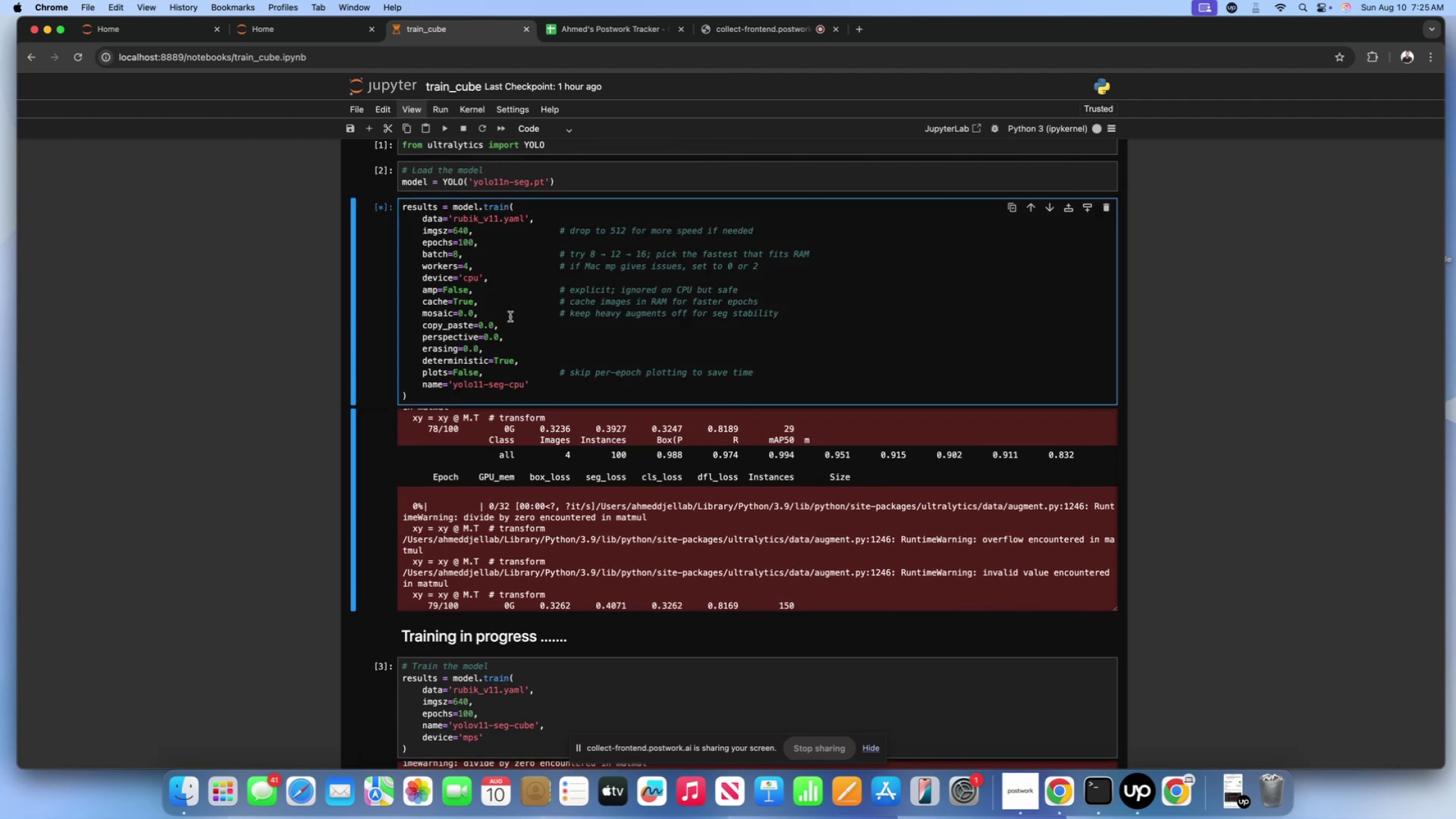 
double_click([501, 283])
 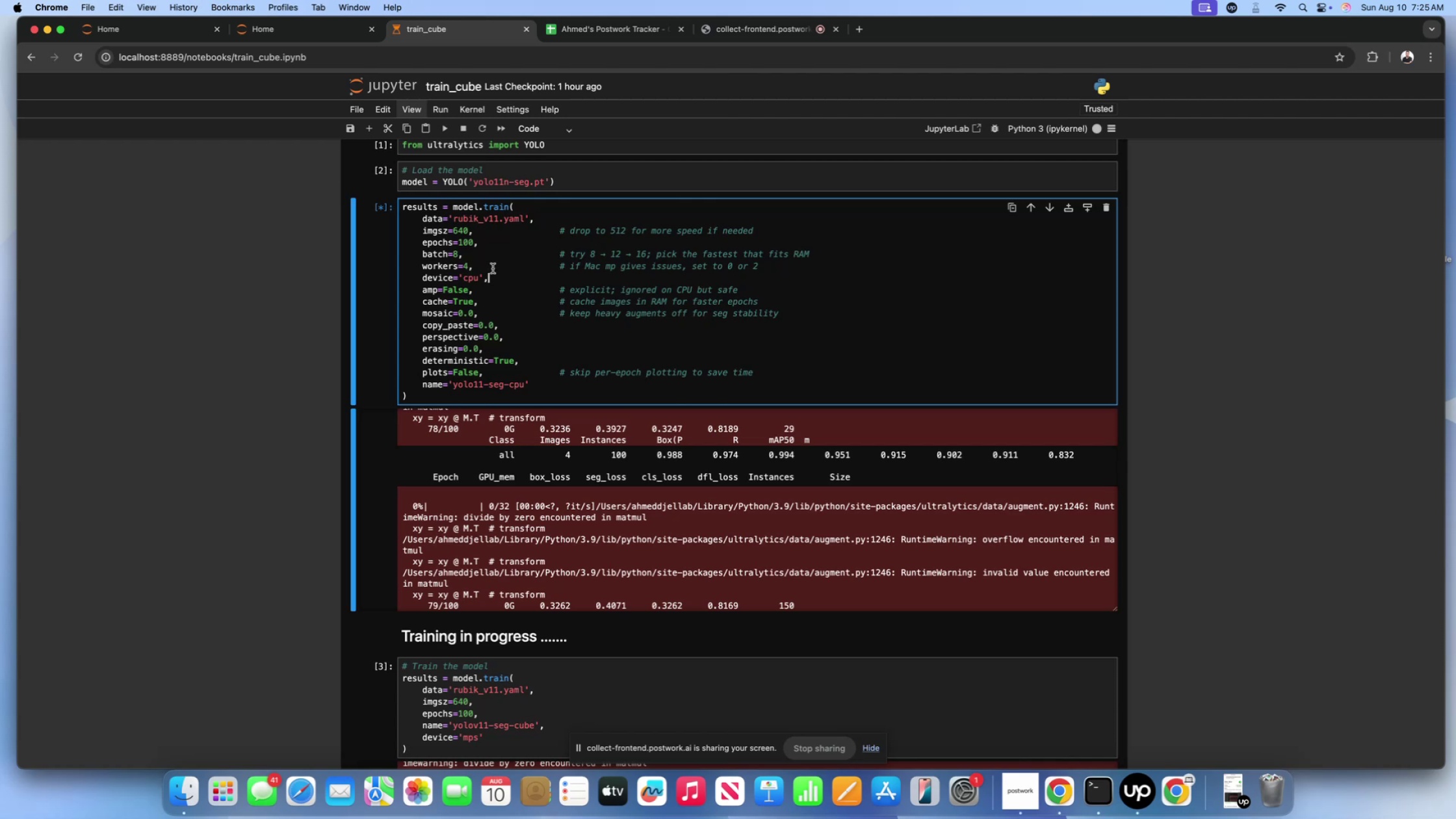 
left_click([493, 268])
 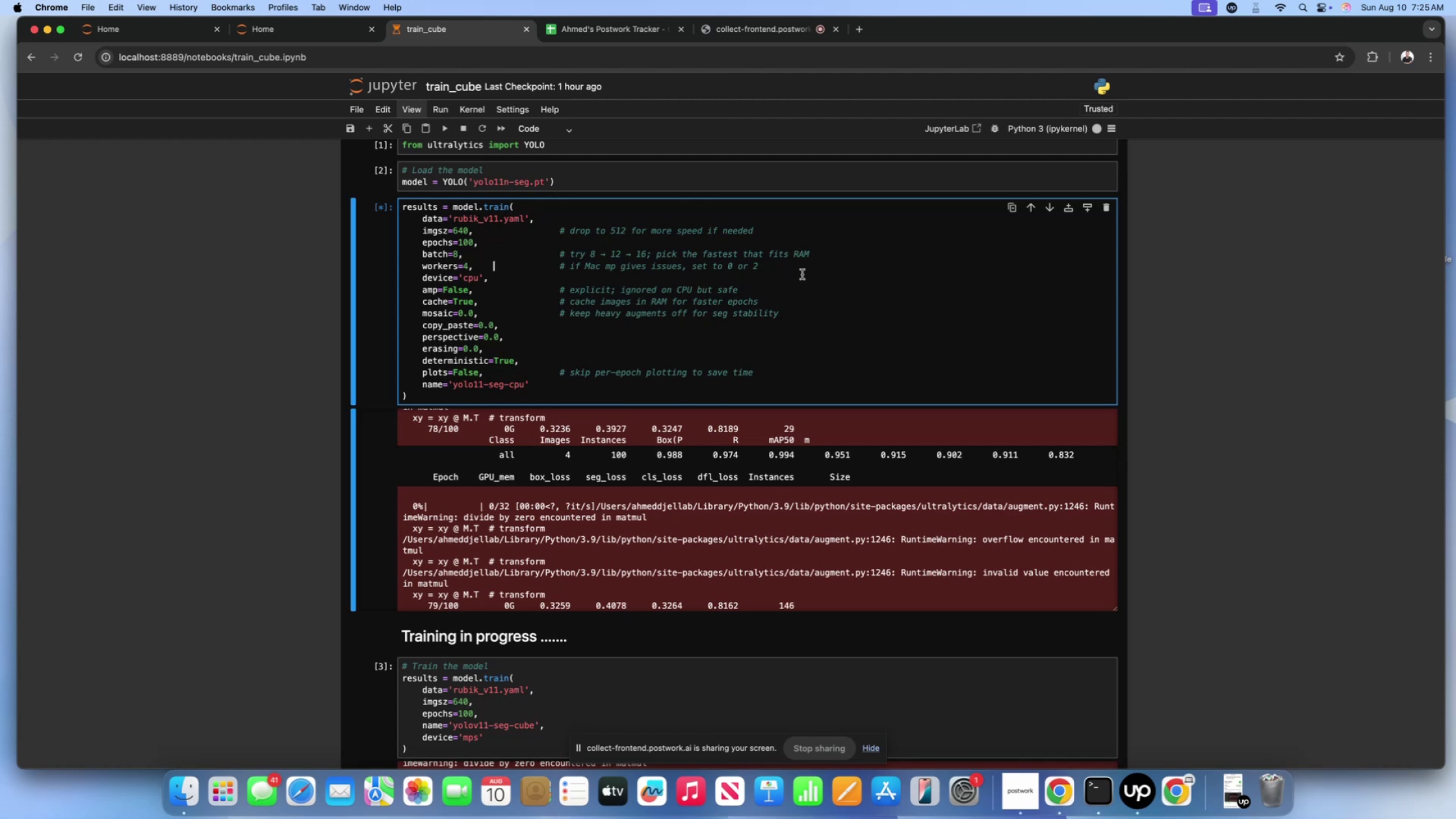 
left_click([821, 300])
 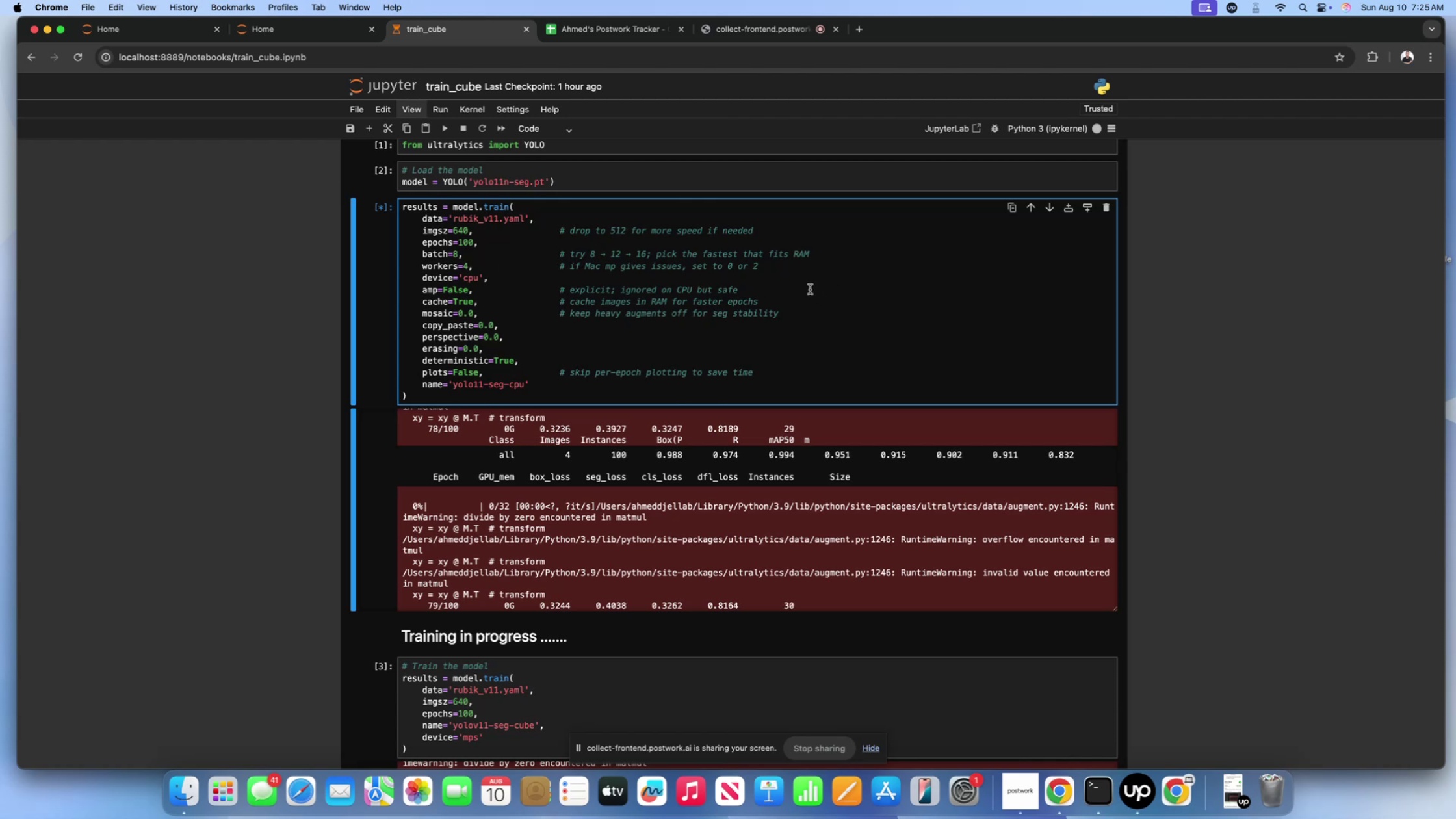 
left_click([804, 281])
 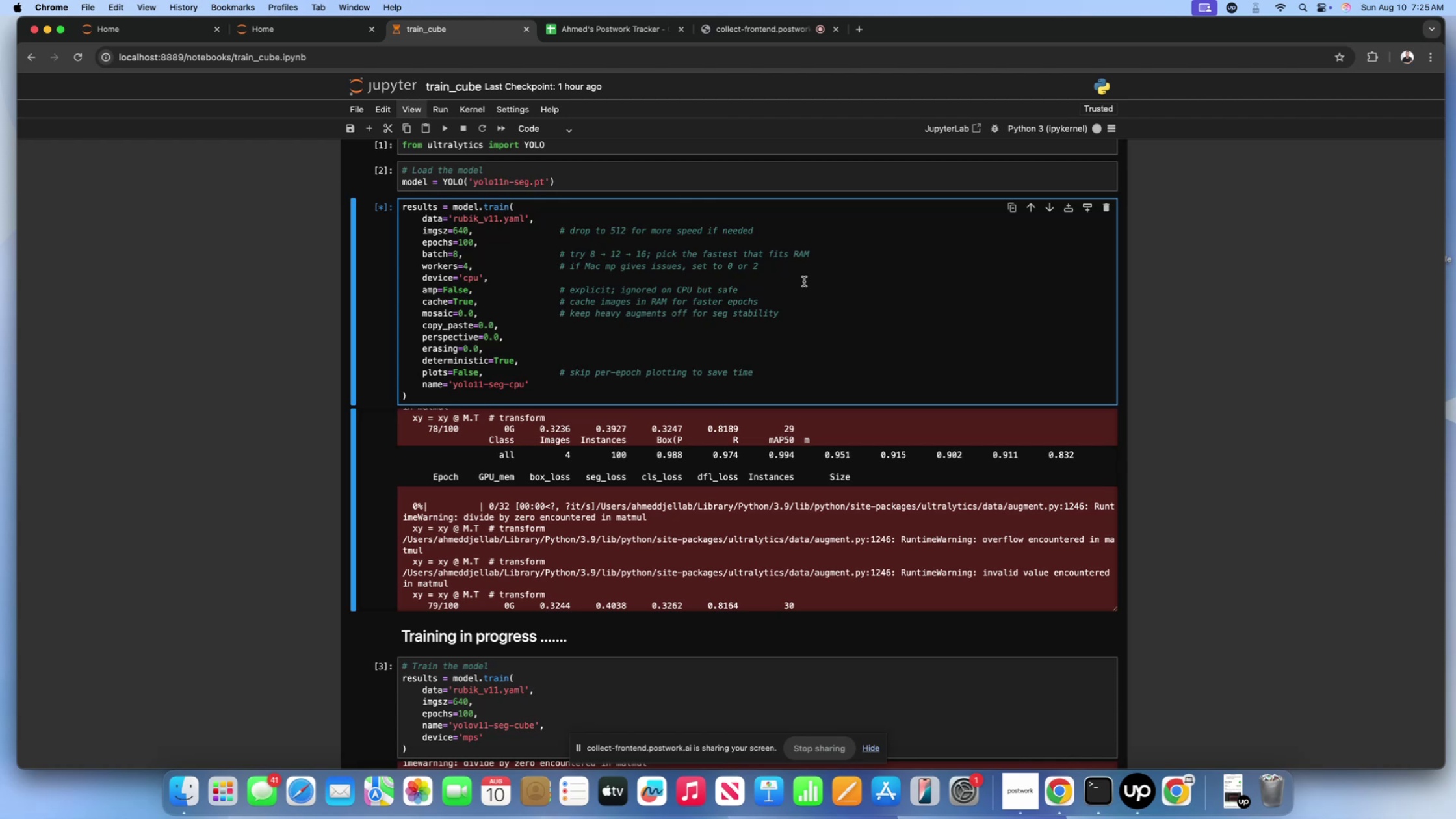 
wait(29.5)
 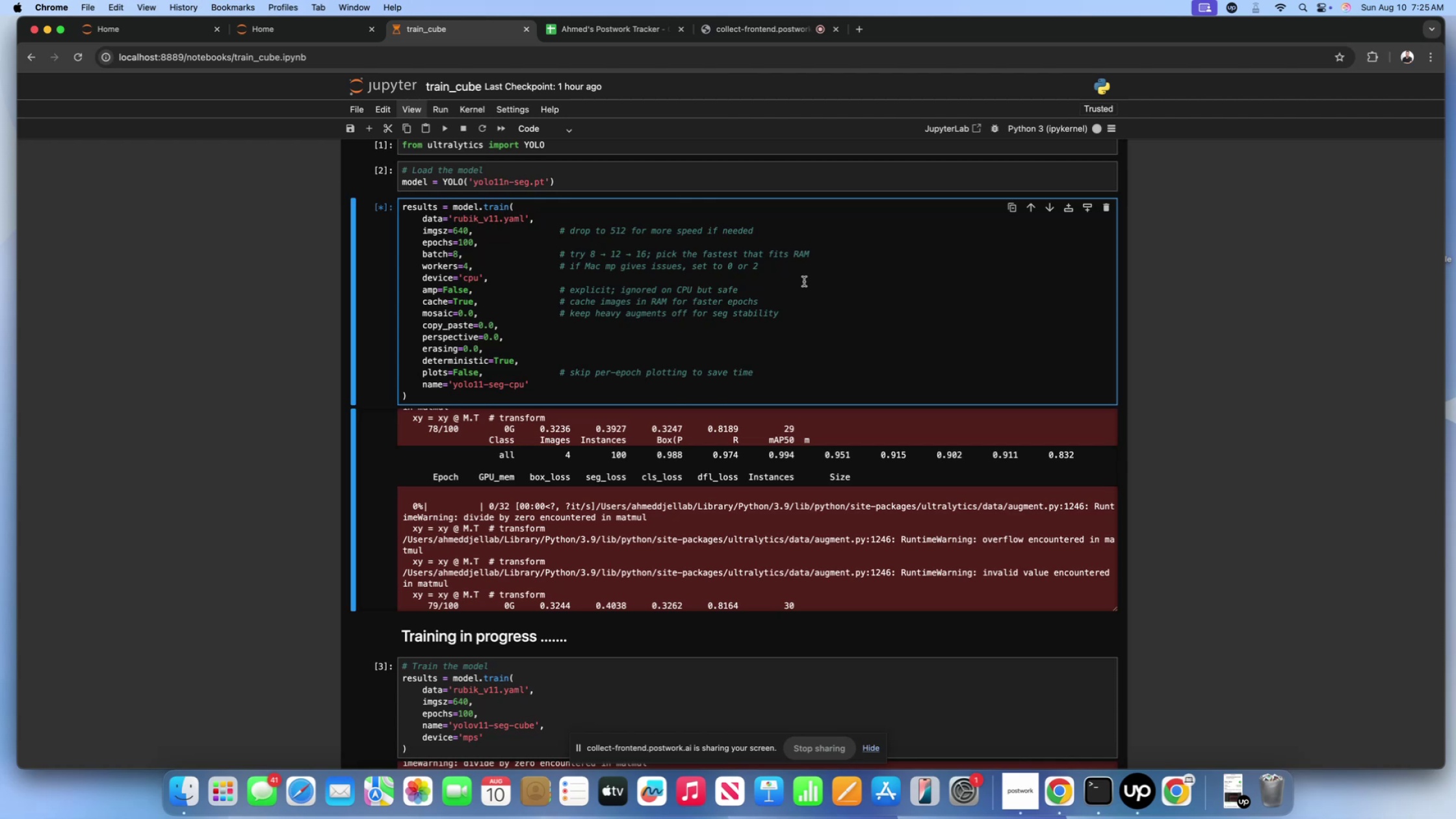 
scroll: coordinate [584, 501], scroll_direction: down, amount: 38.0
 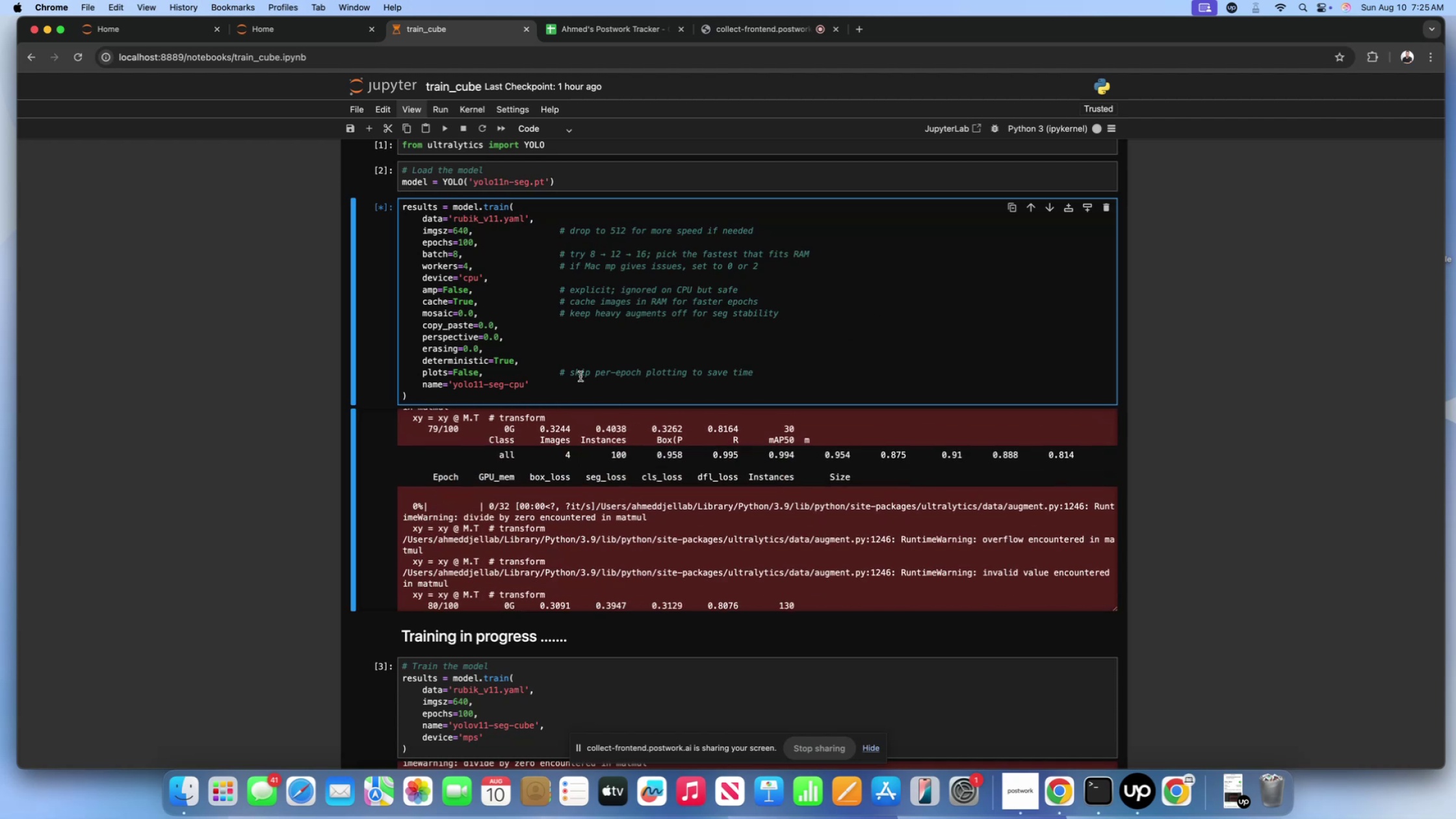 
left_click([580, 376])
 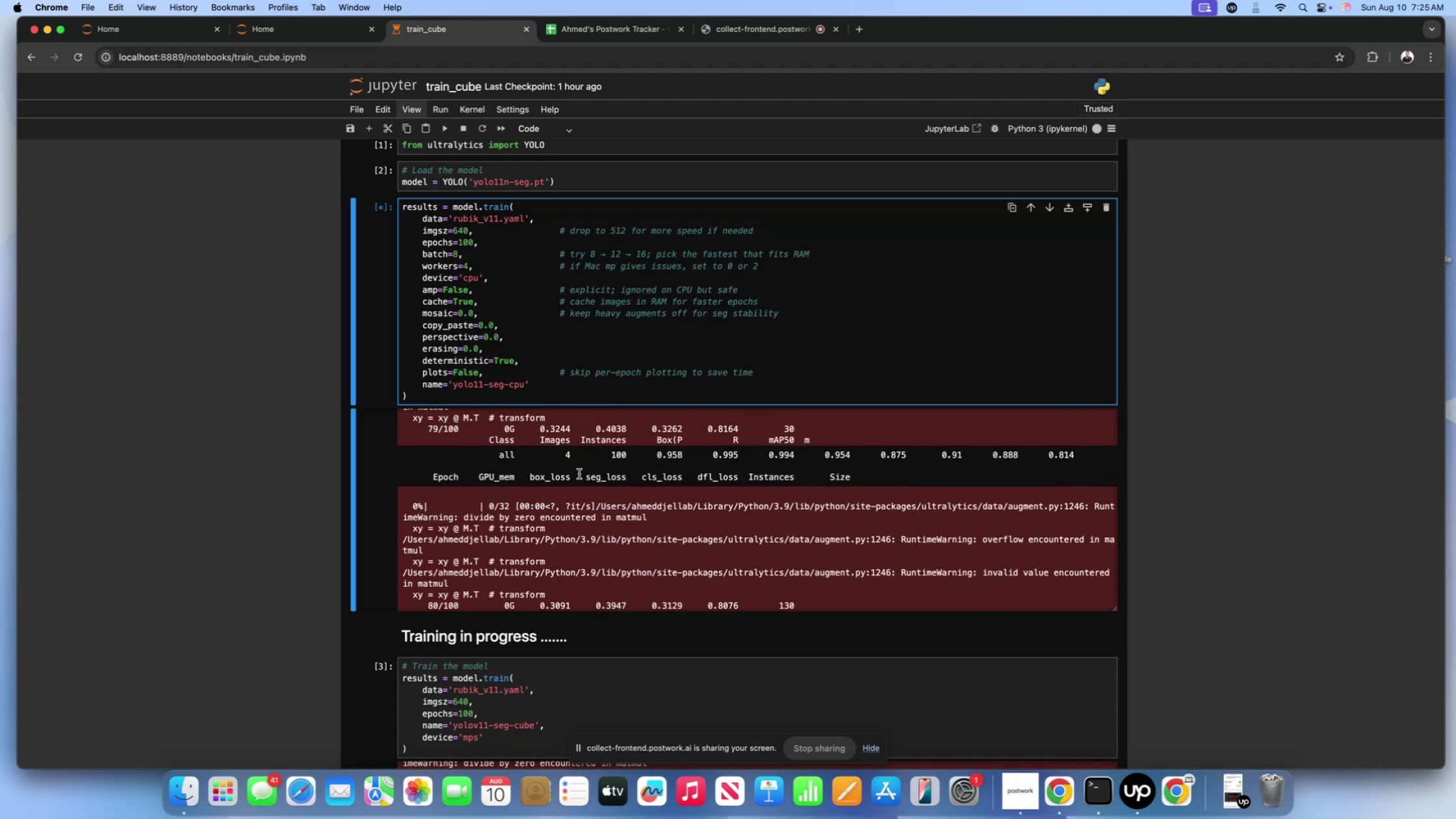 
left_click([569, 479])
 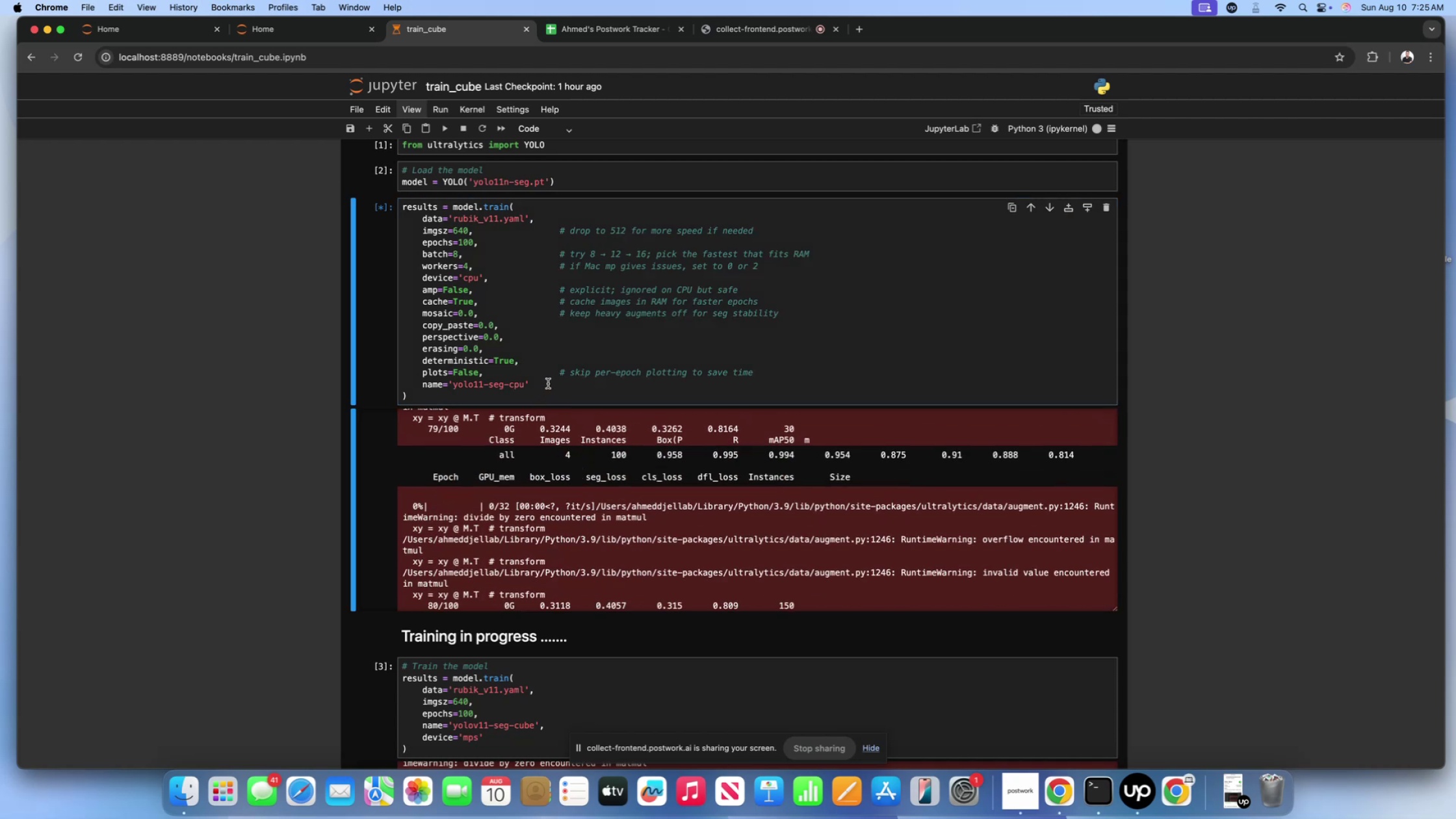 
left_click([549, 381])
 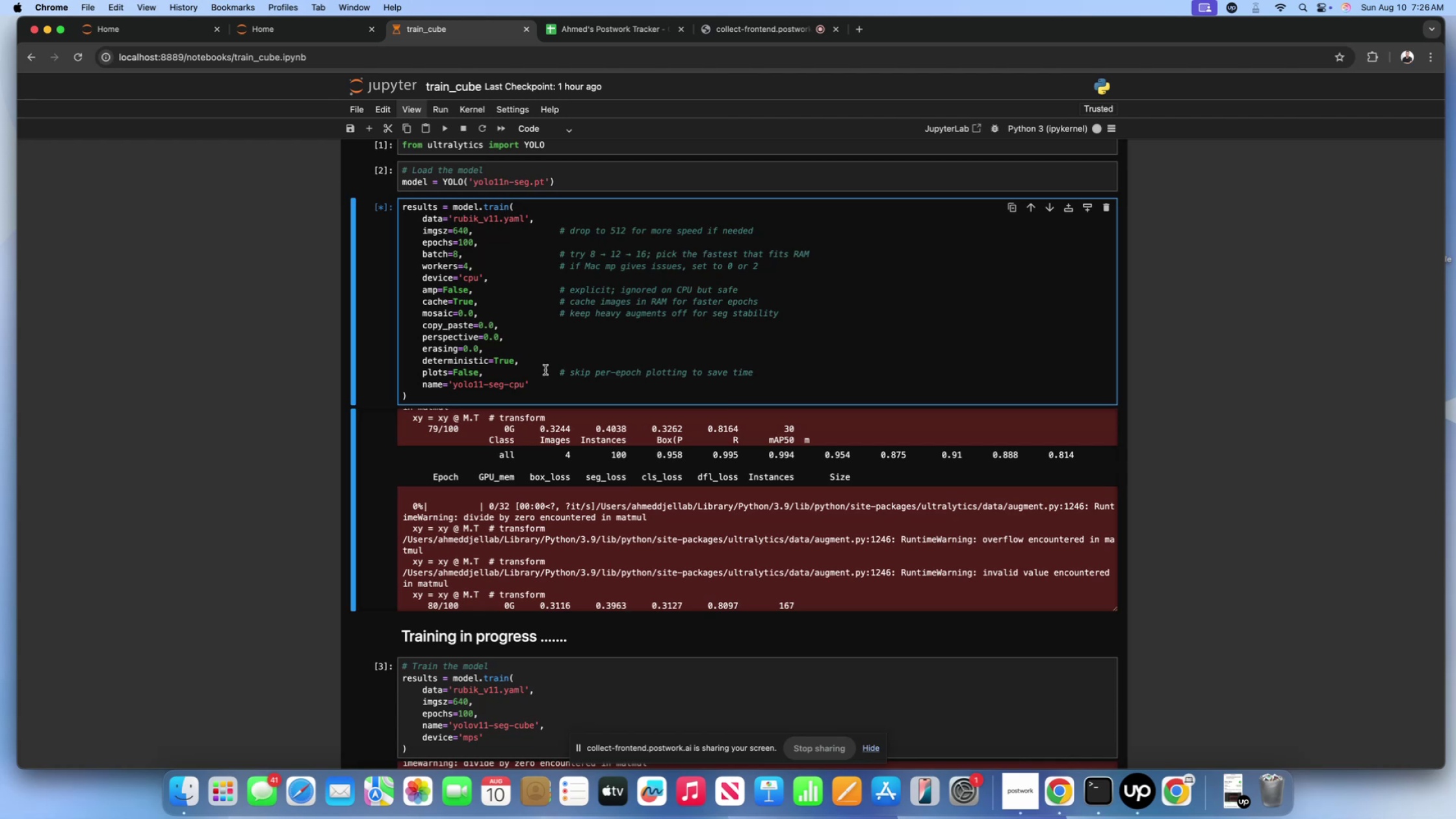 
wait(11.24)
 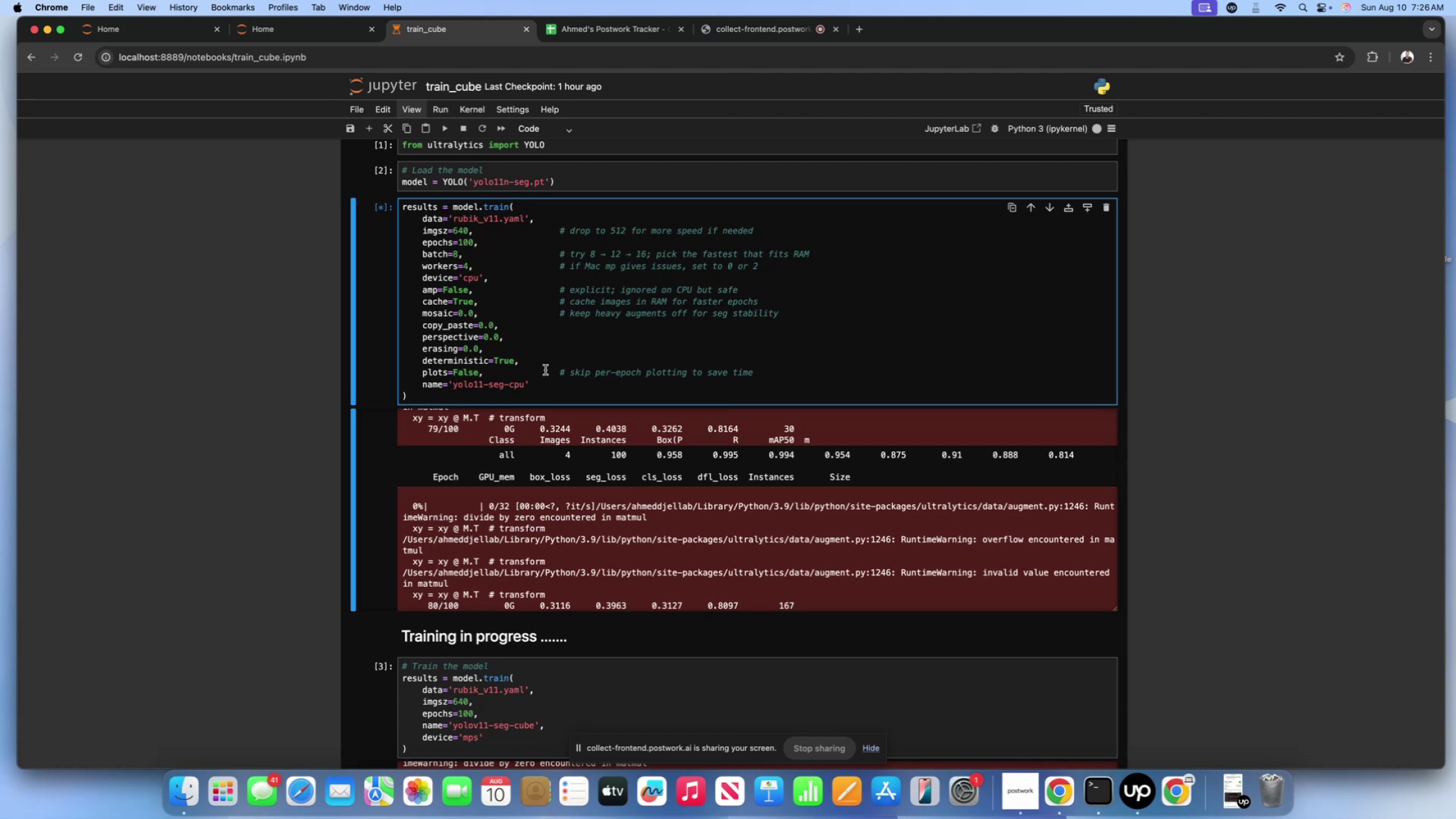 
left_click([554, 569])
 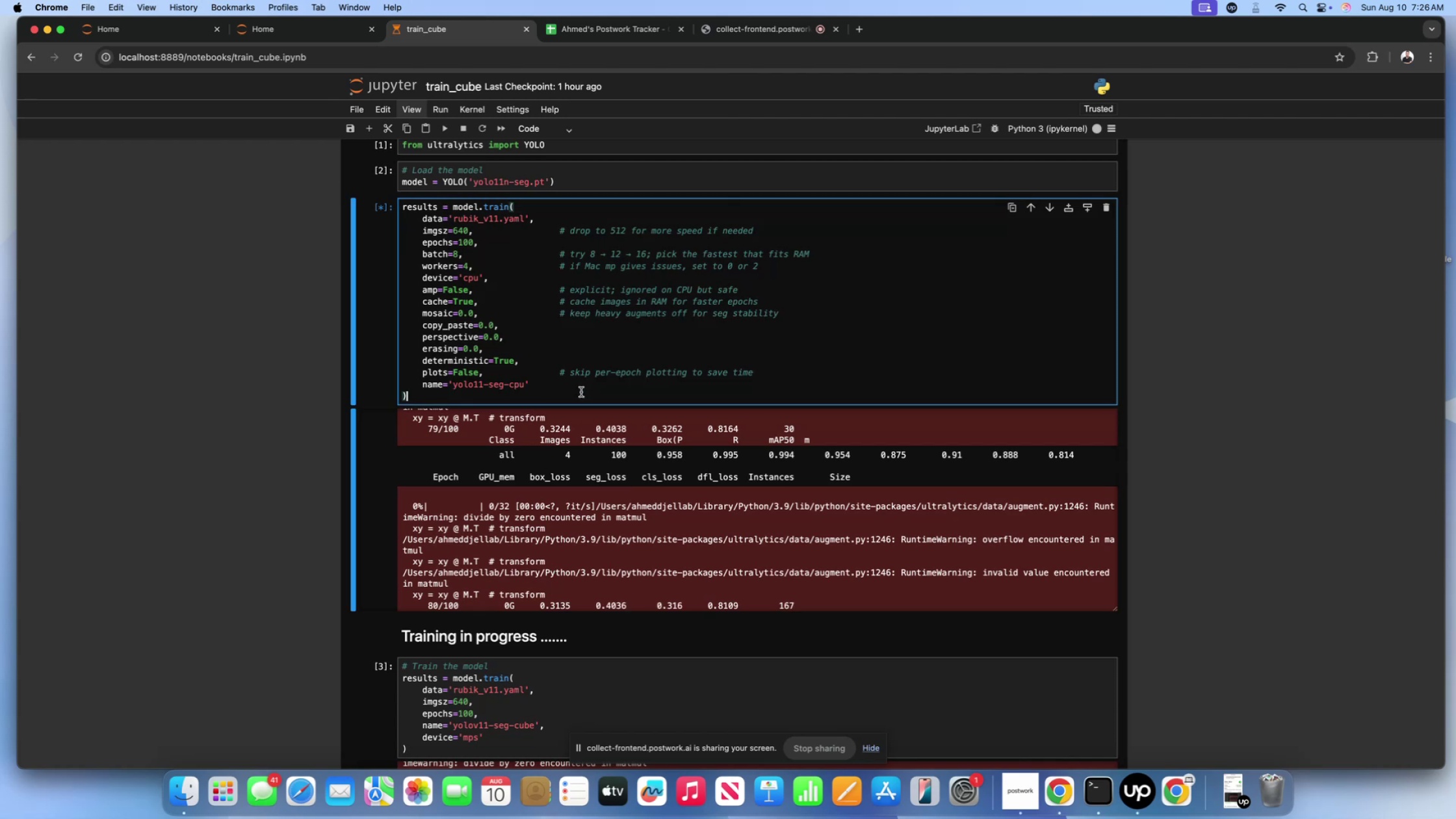 
left_click([555, 358])
 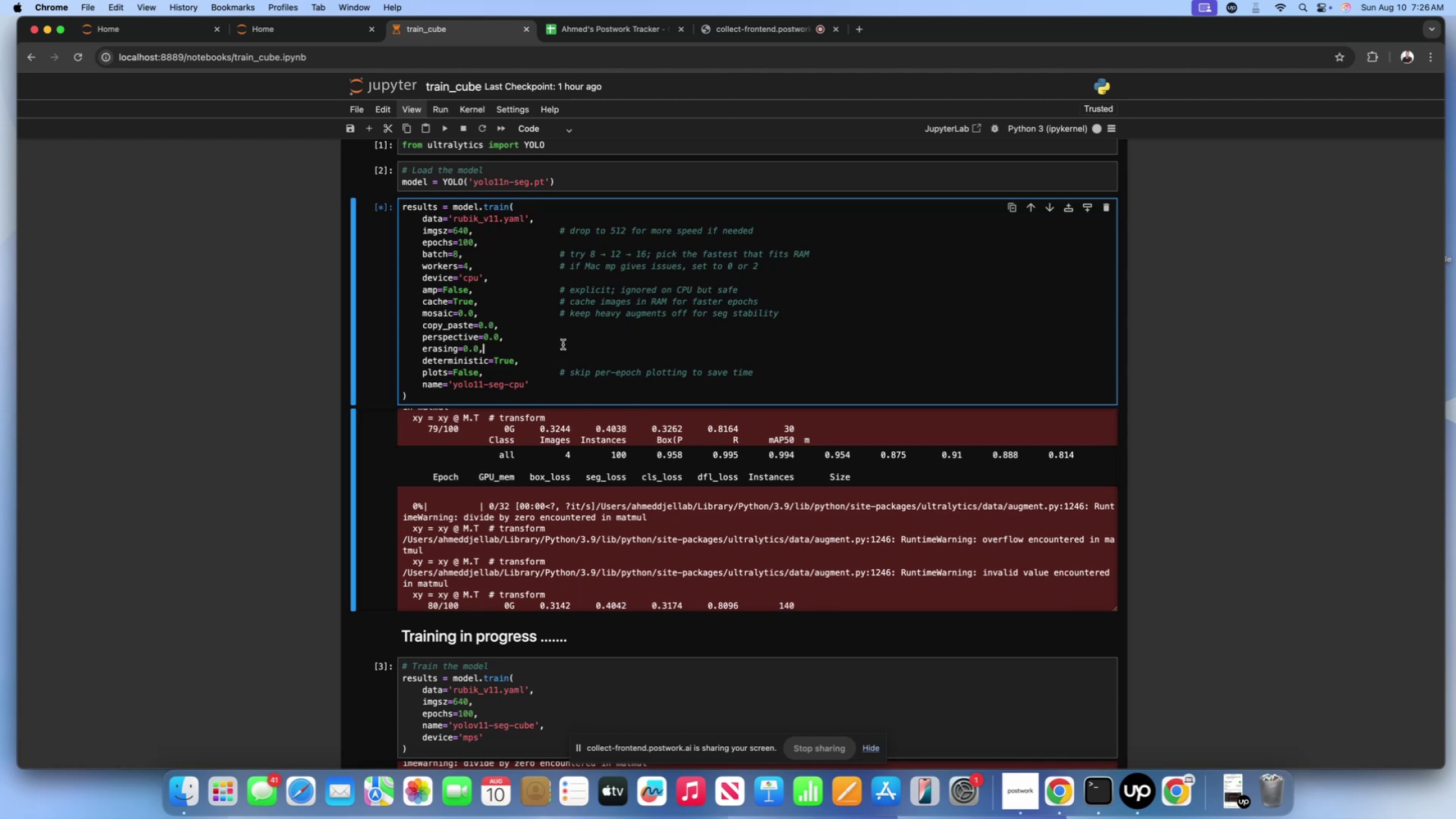 
double_click([566, 335])
 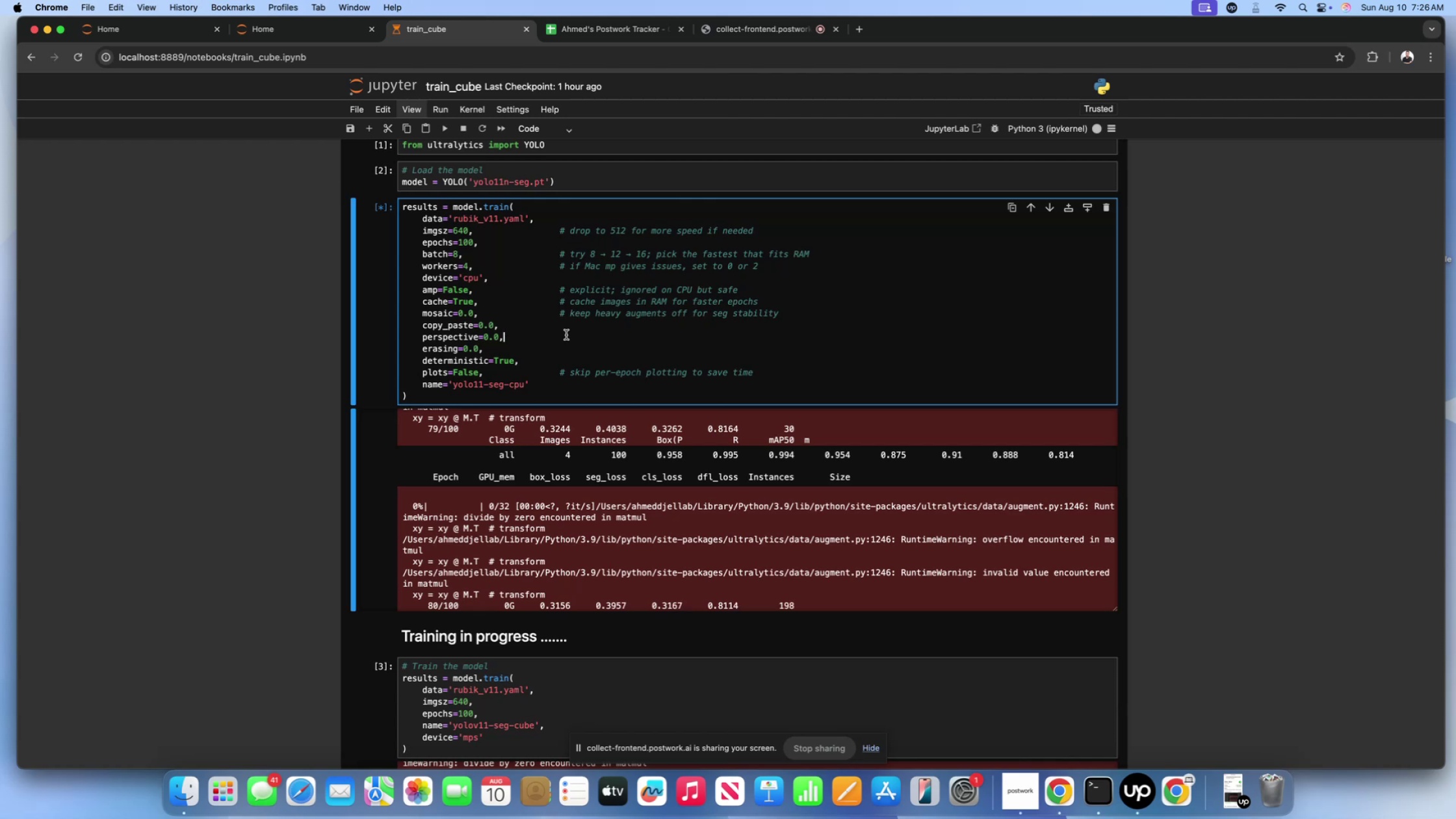 
wait(18.26)
 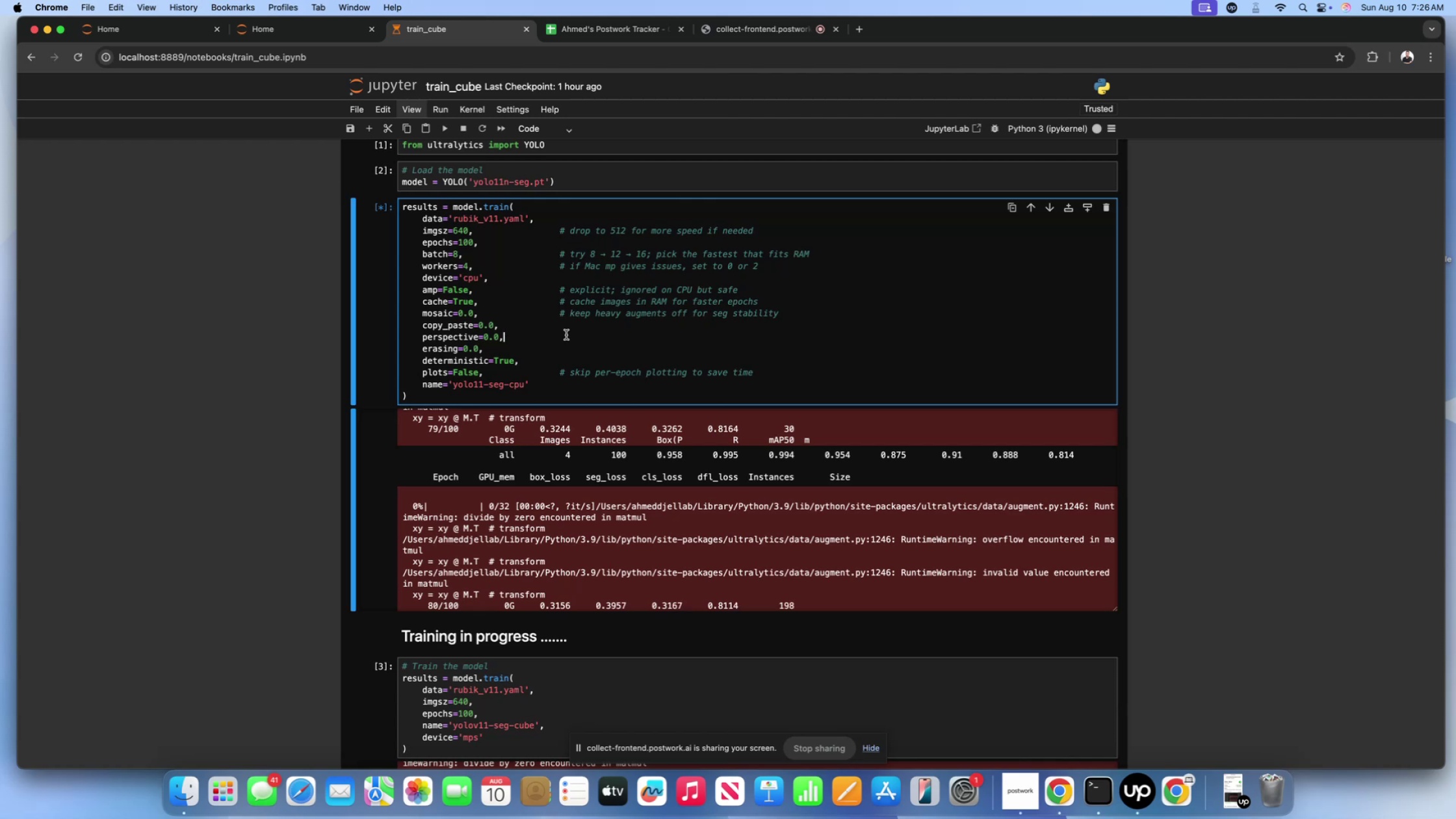 
scroll: coordinate [650, 510], scroll_direction: down, amount: 8.0
 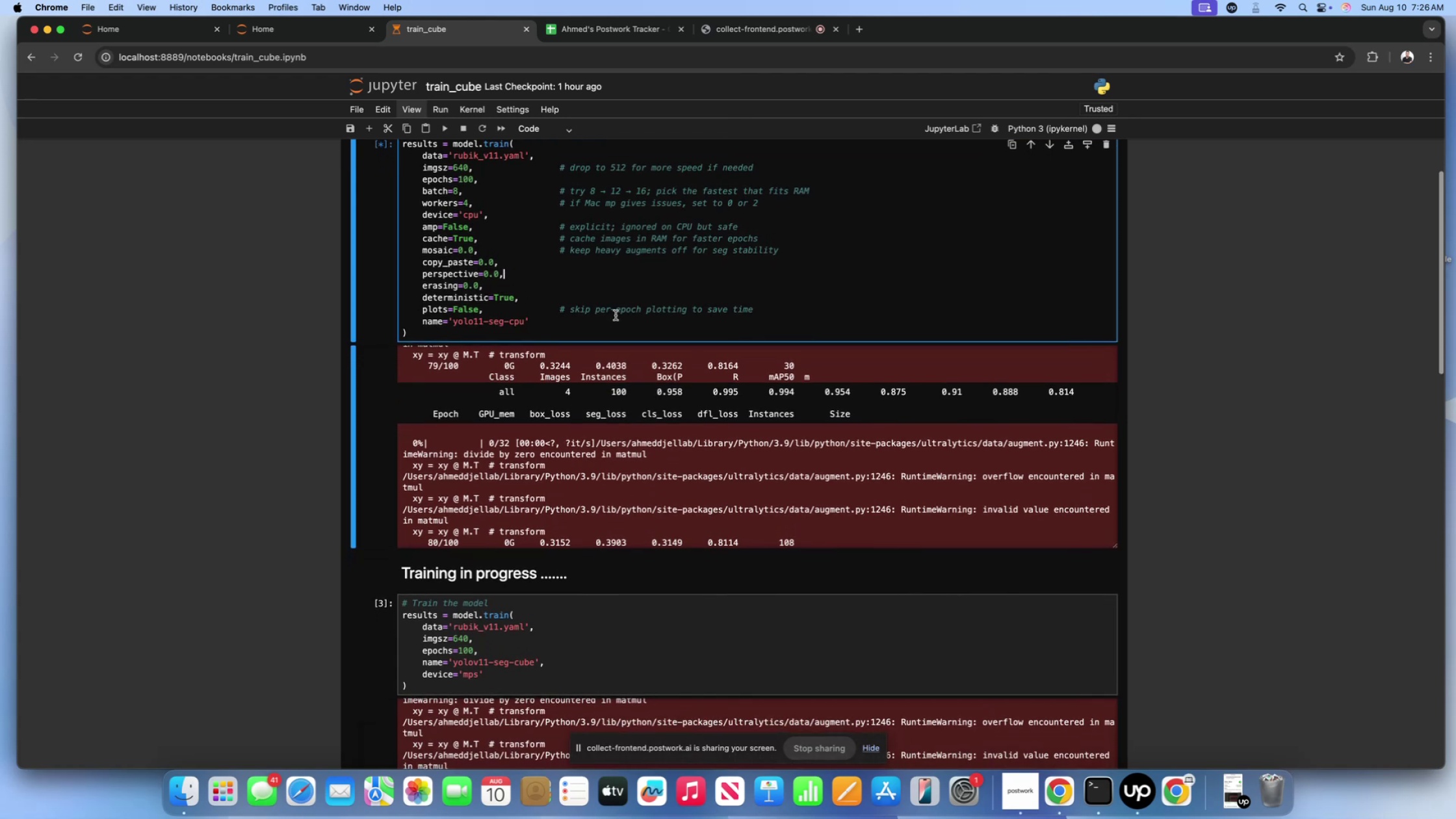 
left_click([616, 315])
 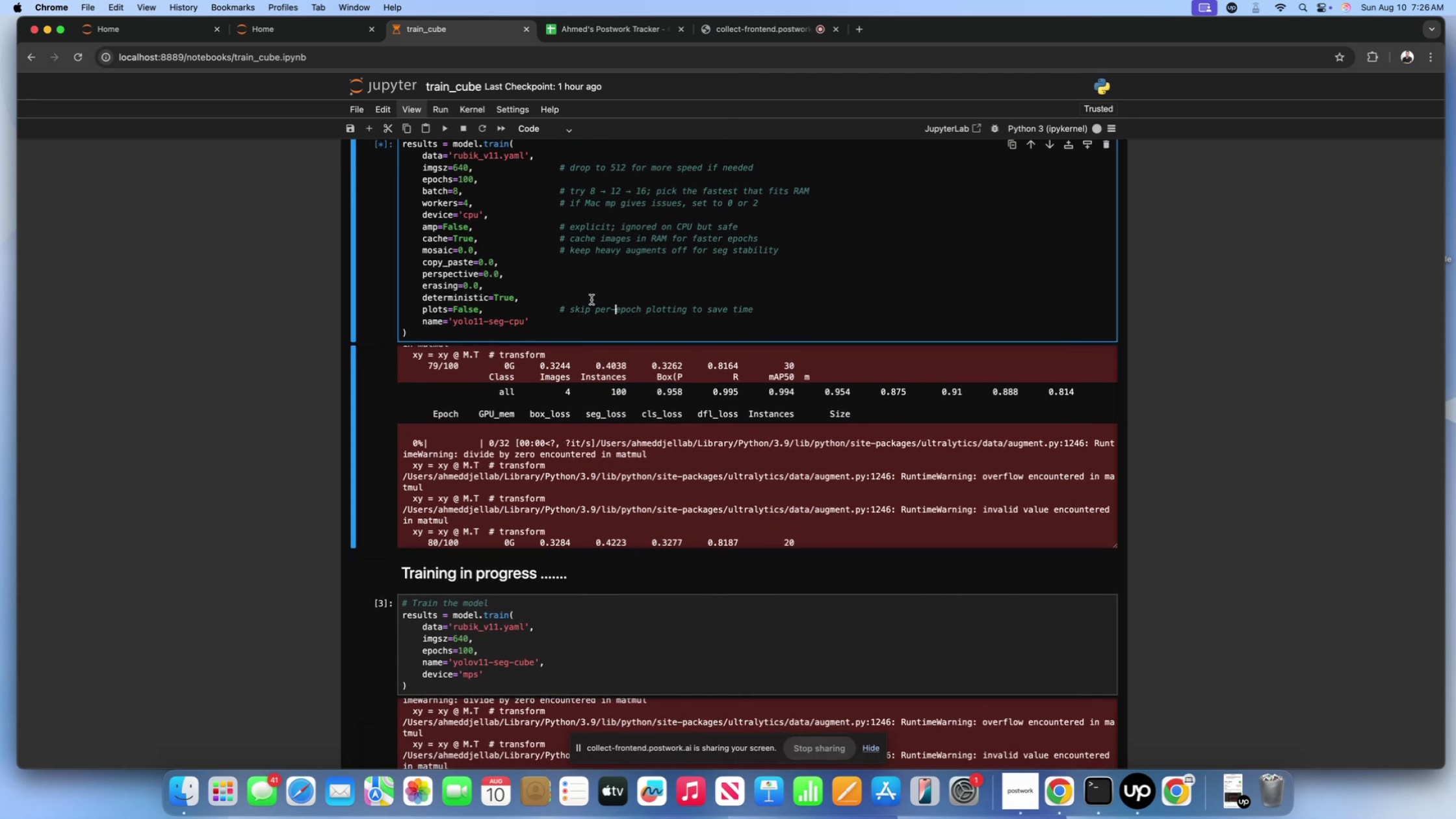 
left_click([592, 300])
 